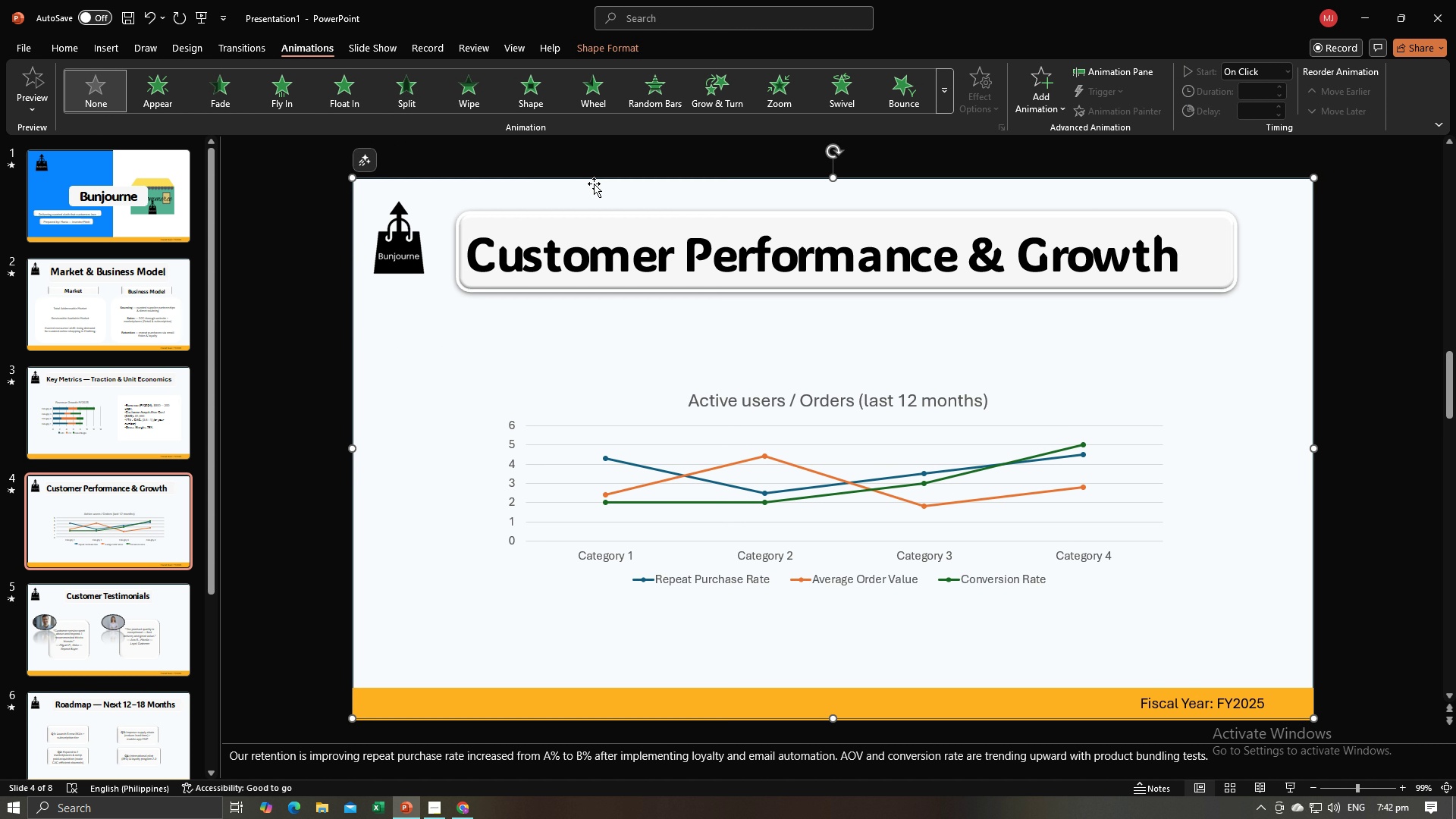 
left_click([594, 184])
 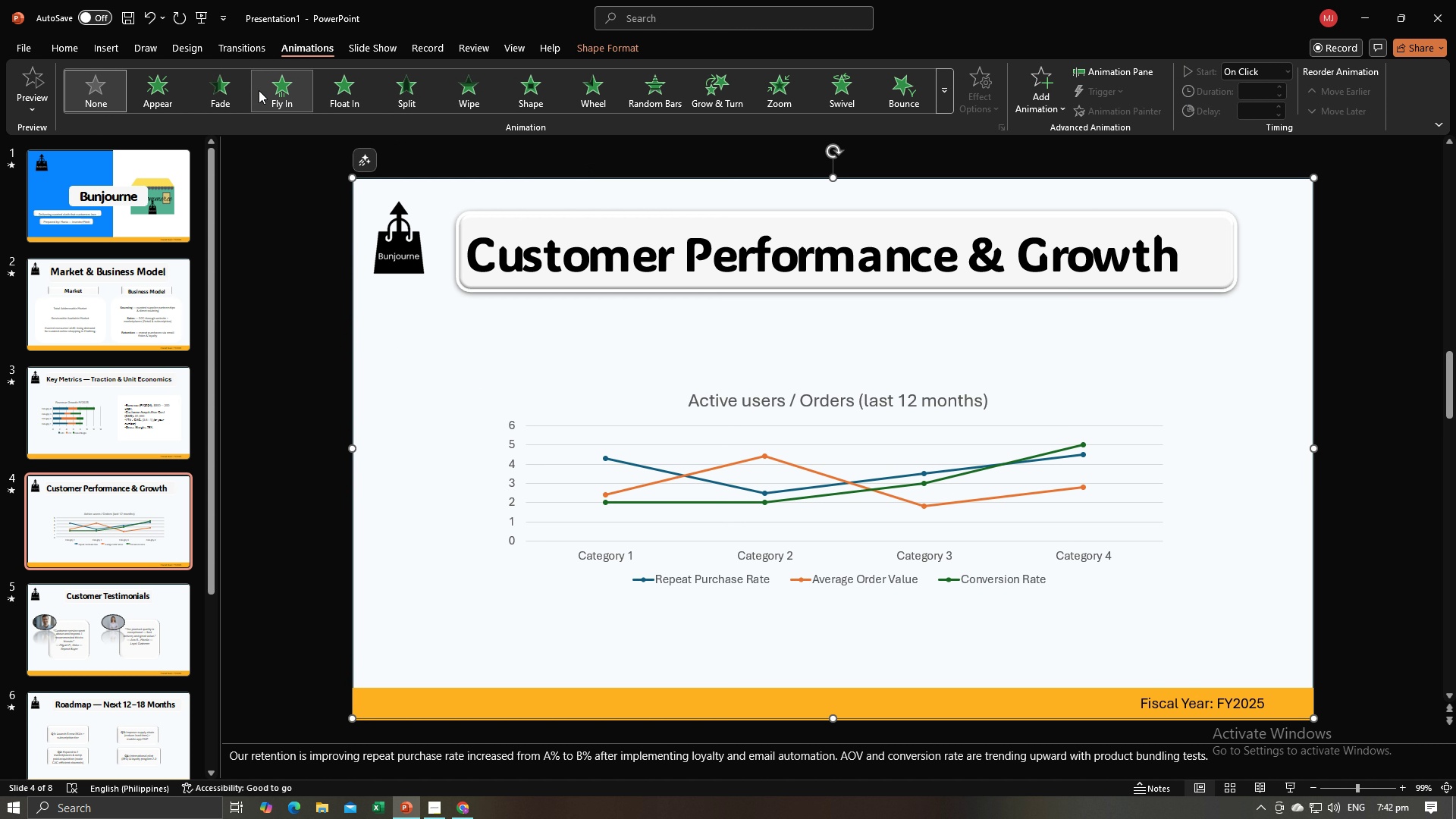 
left_click([272, 86])
 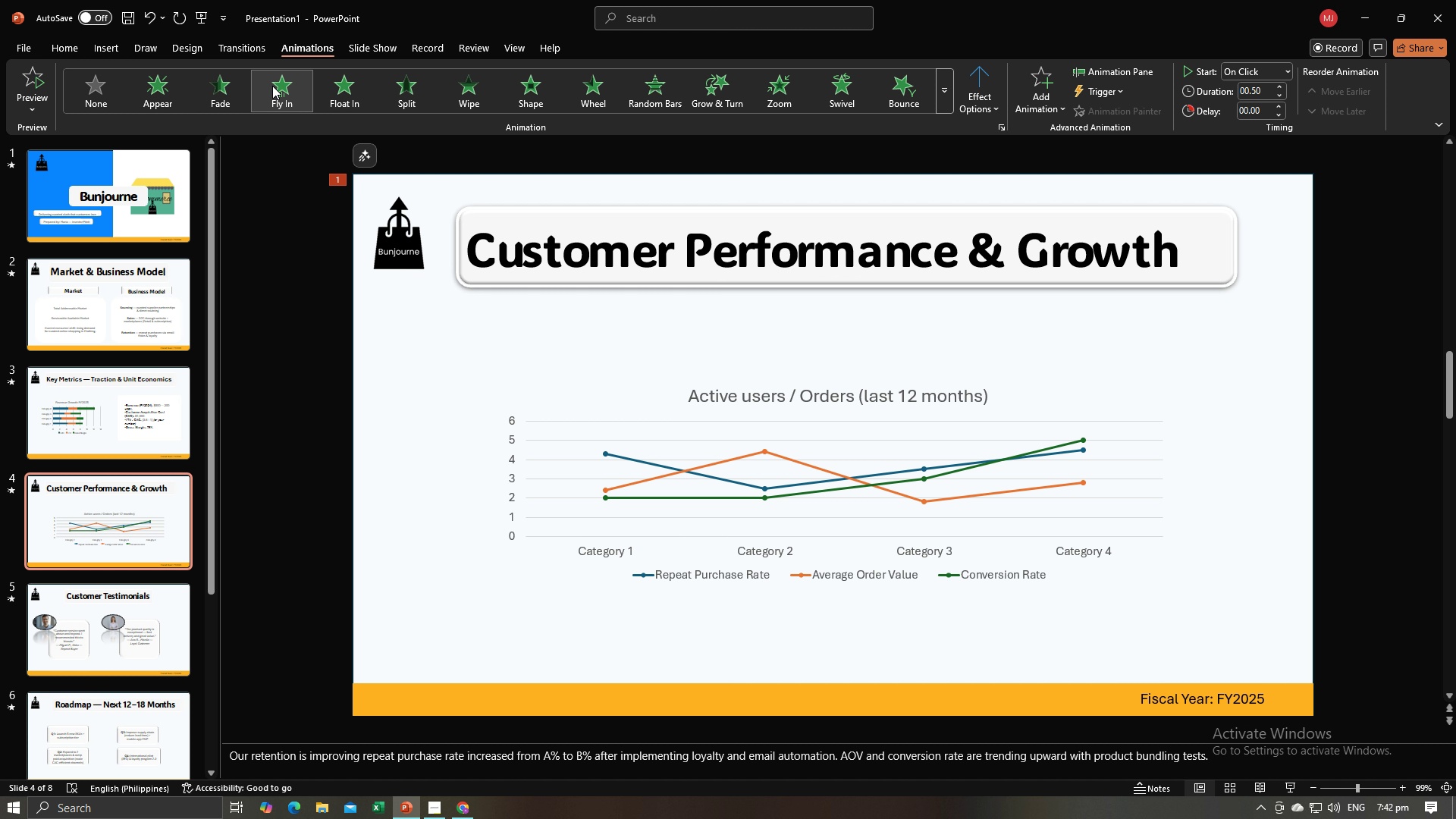 
wait(6.32)
 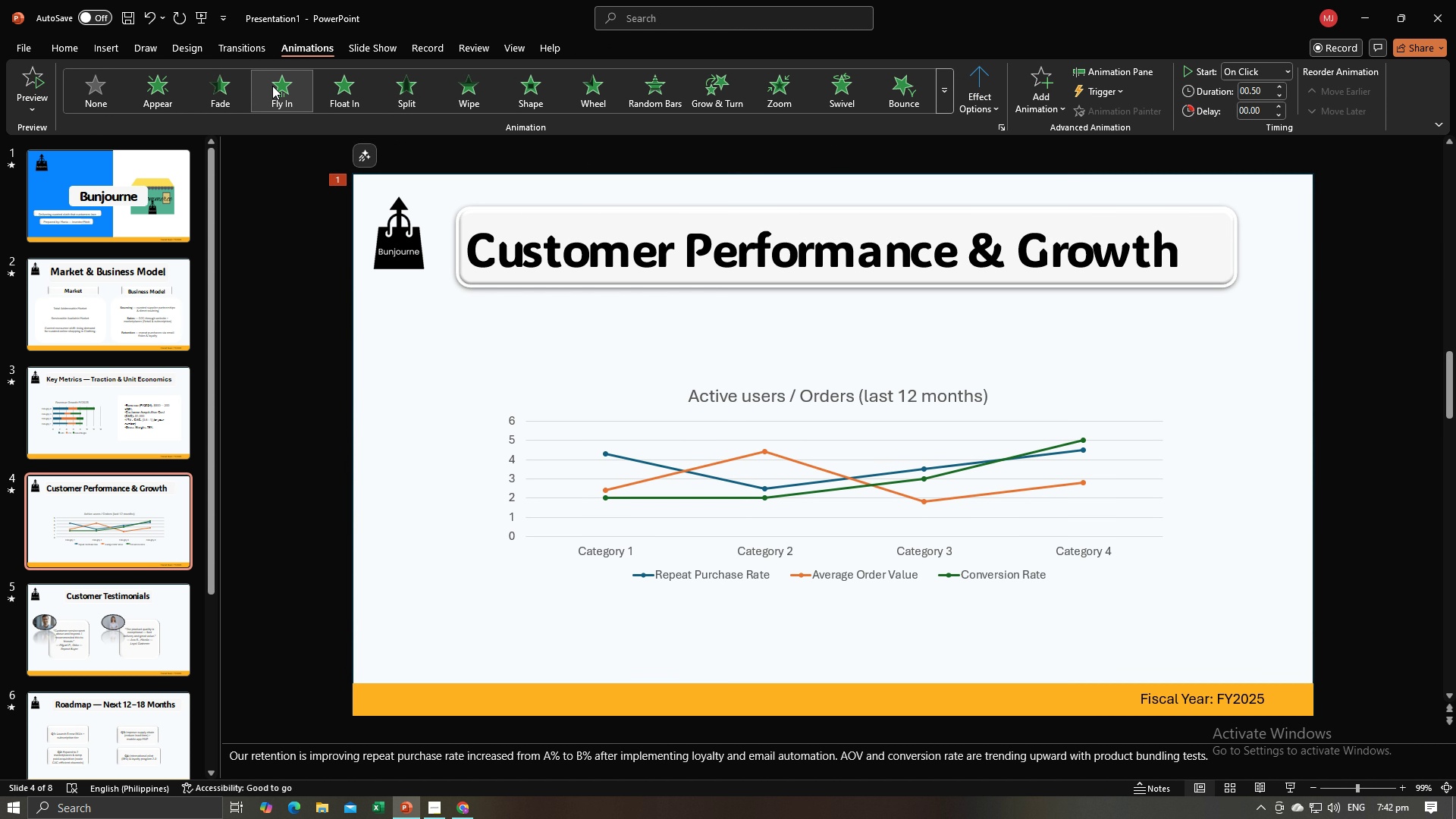 
left_click([417, 256])
 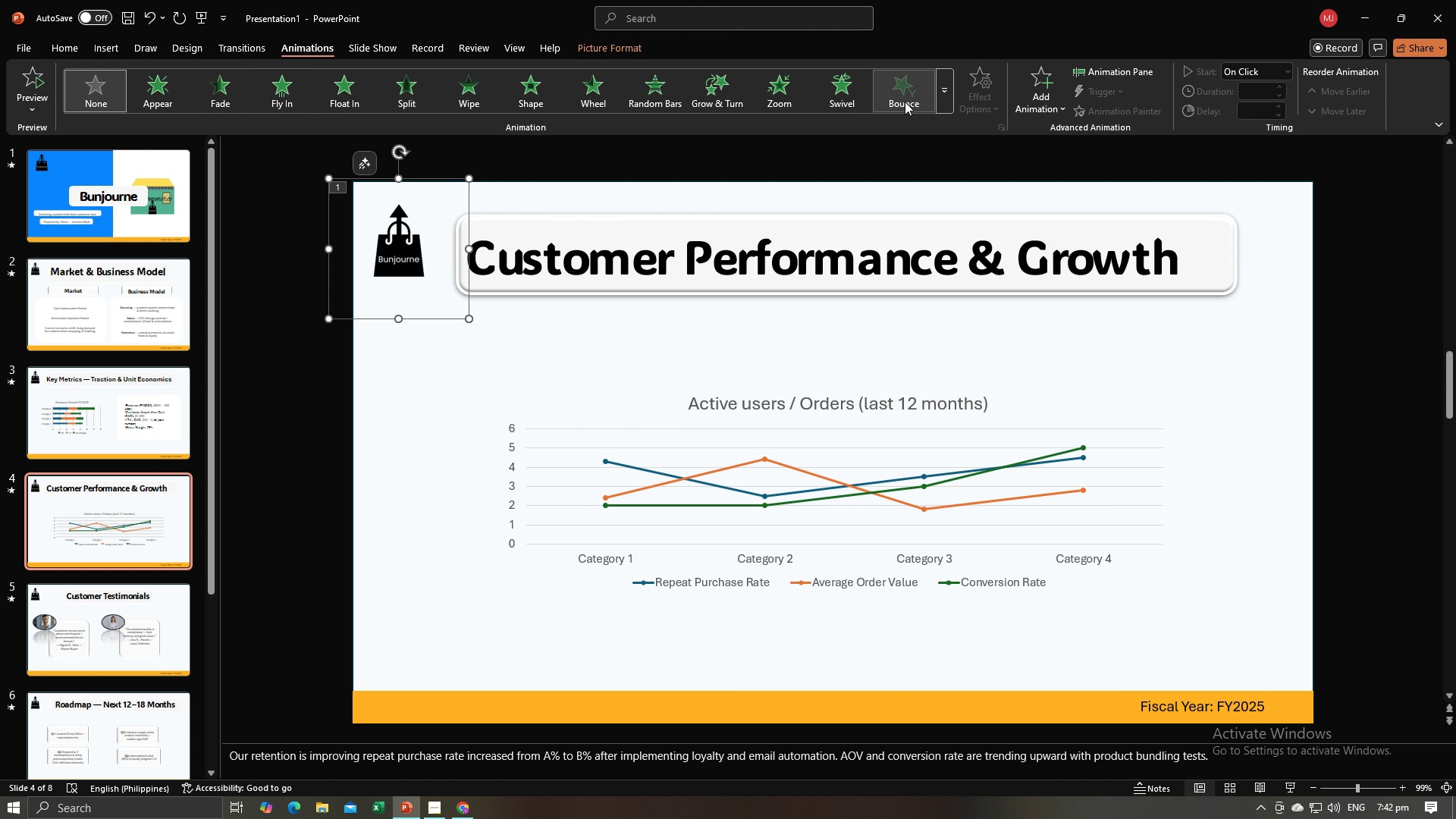 
left_click([905, 102])
 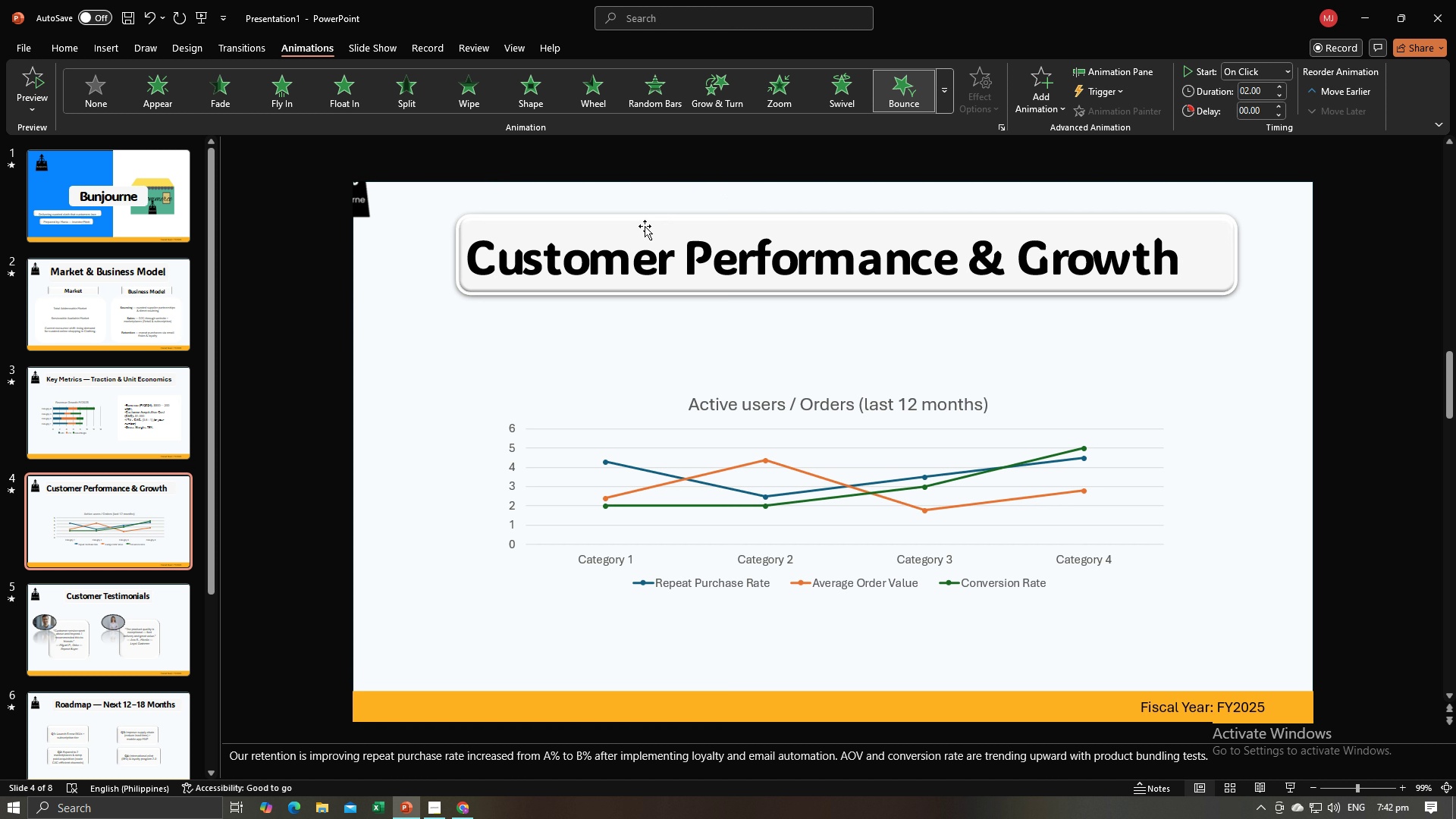 
left_click([645, 226])
 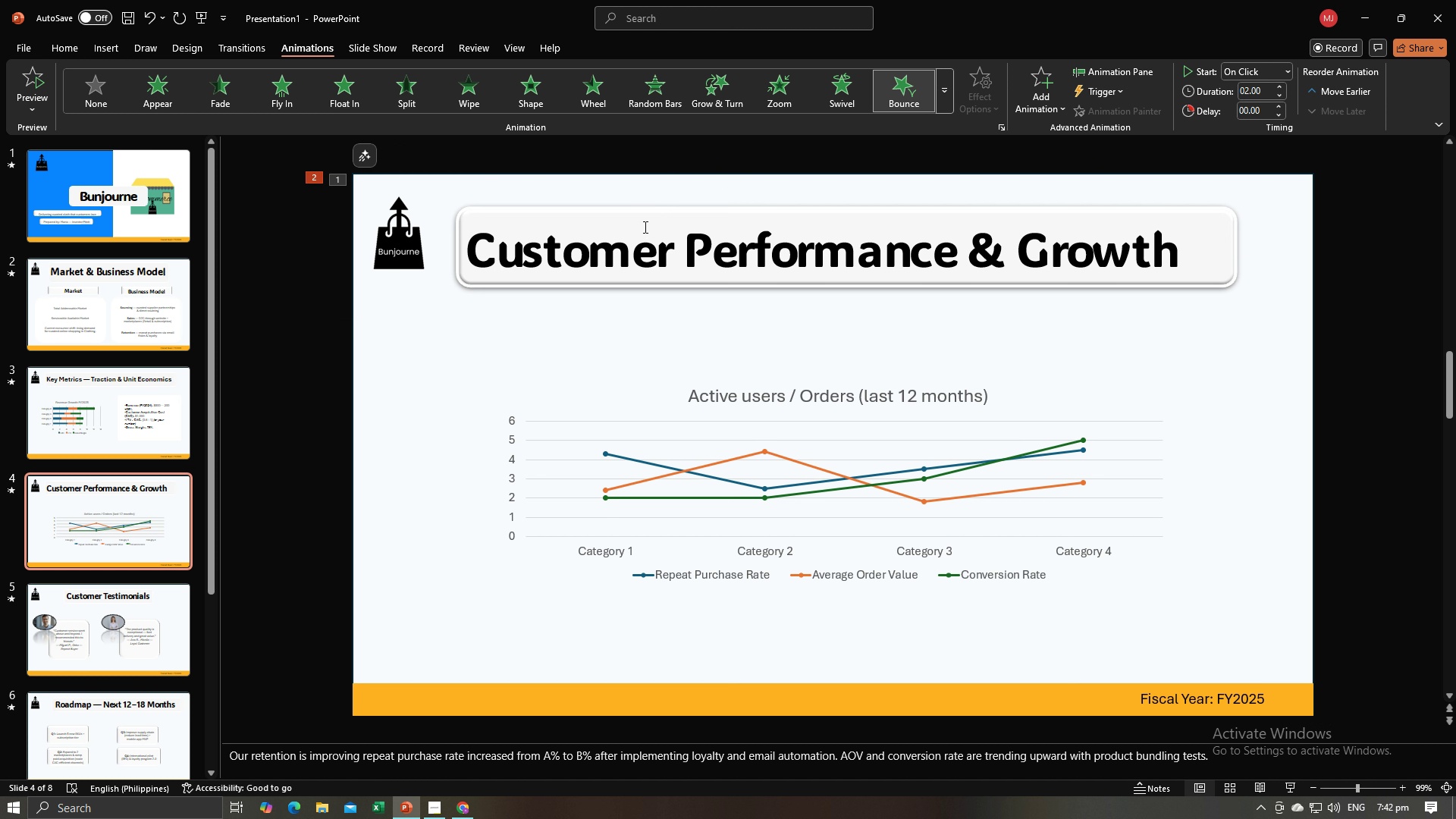 
left_click([644, 227])
 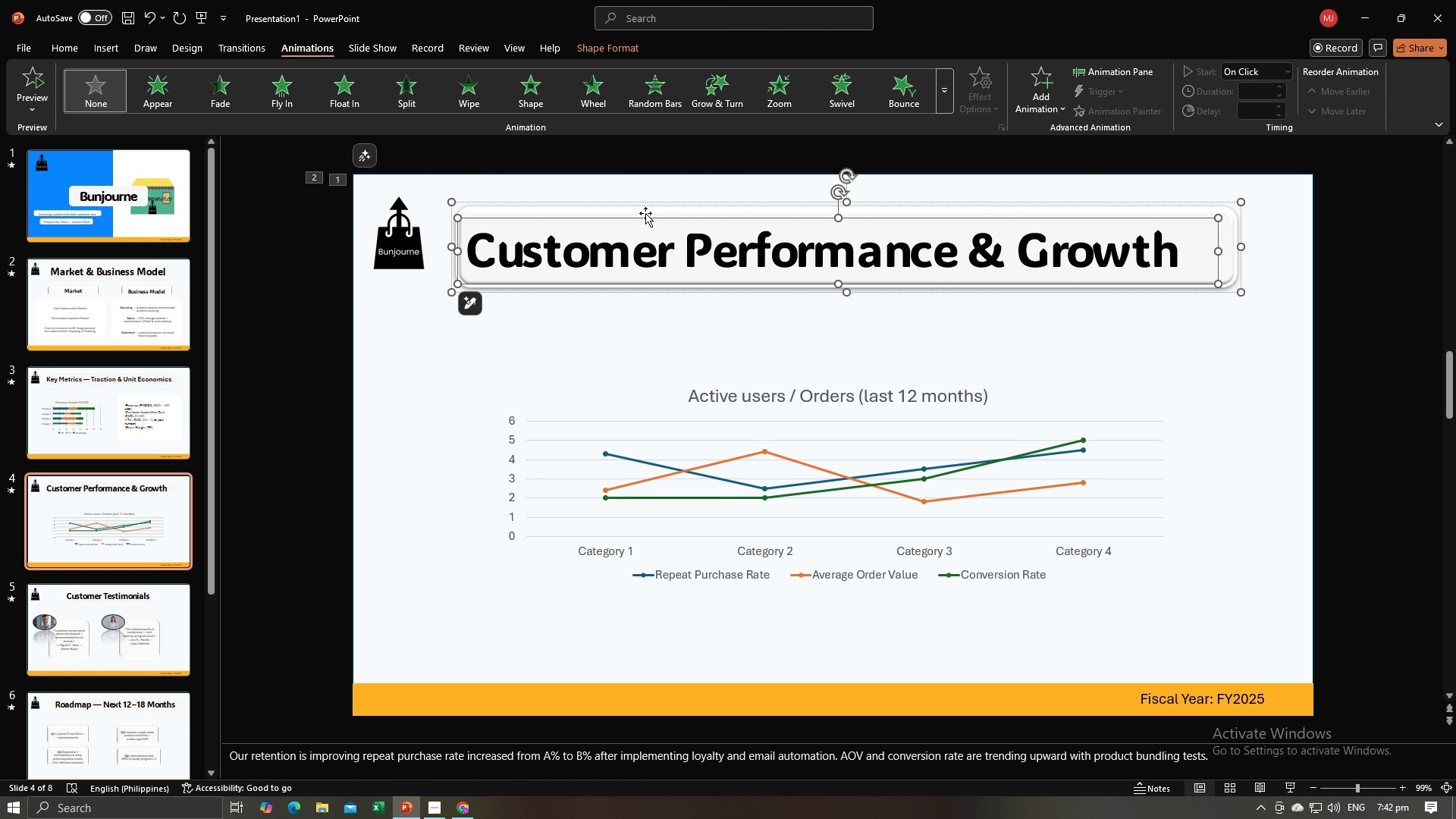 
double_click([645, 213])
 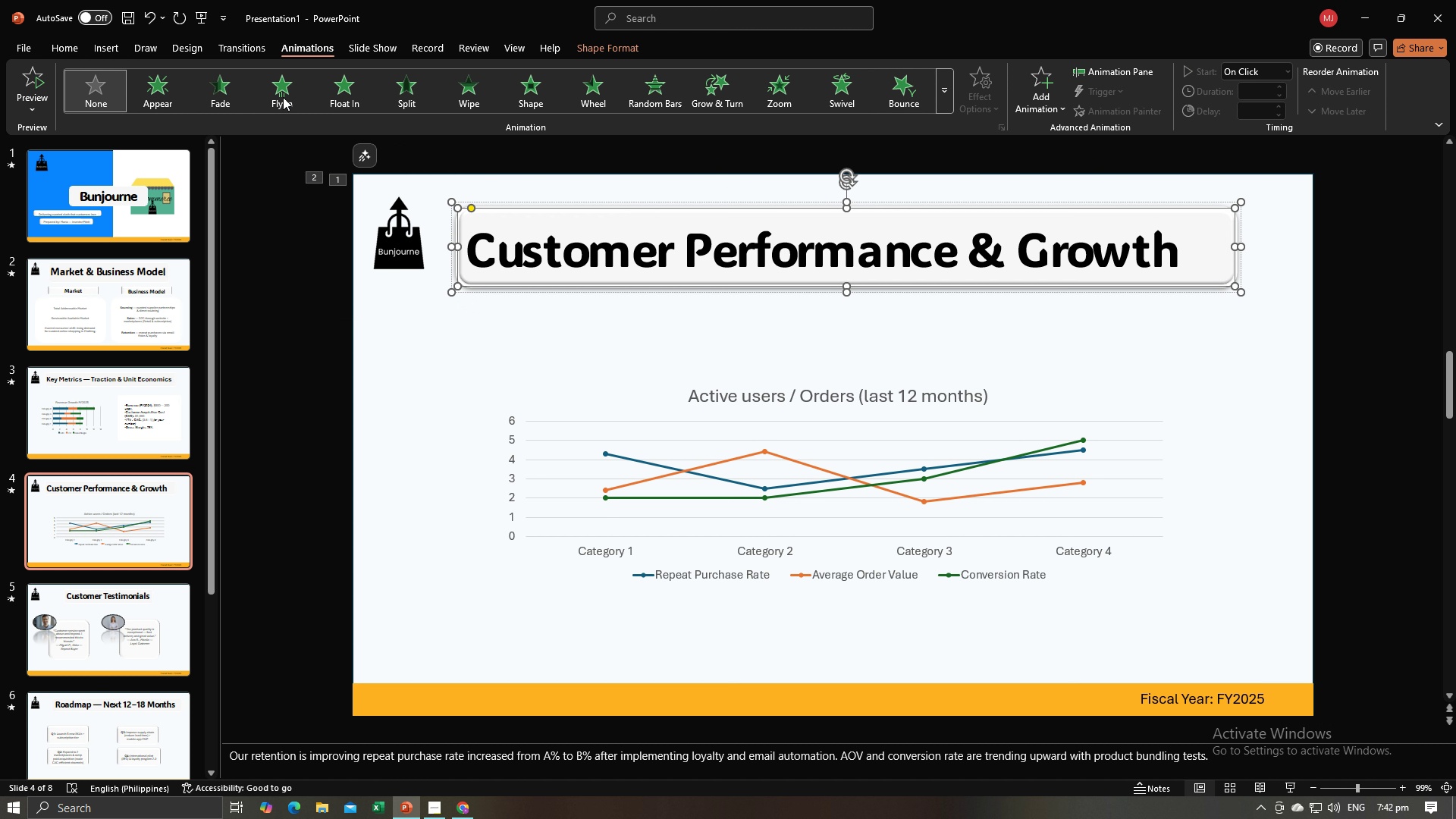 
left_click([284, 93])
 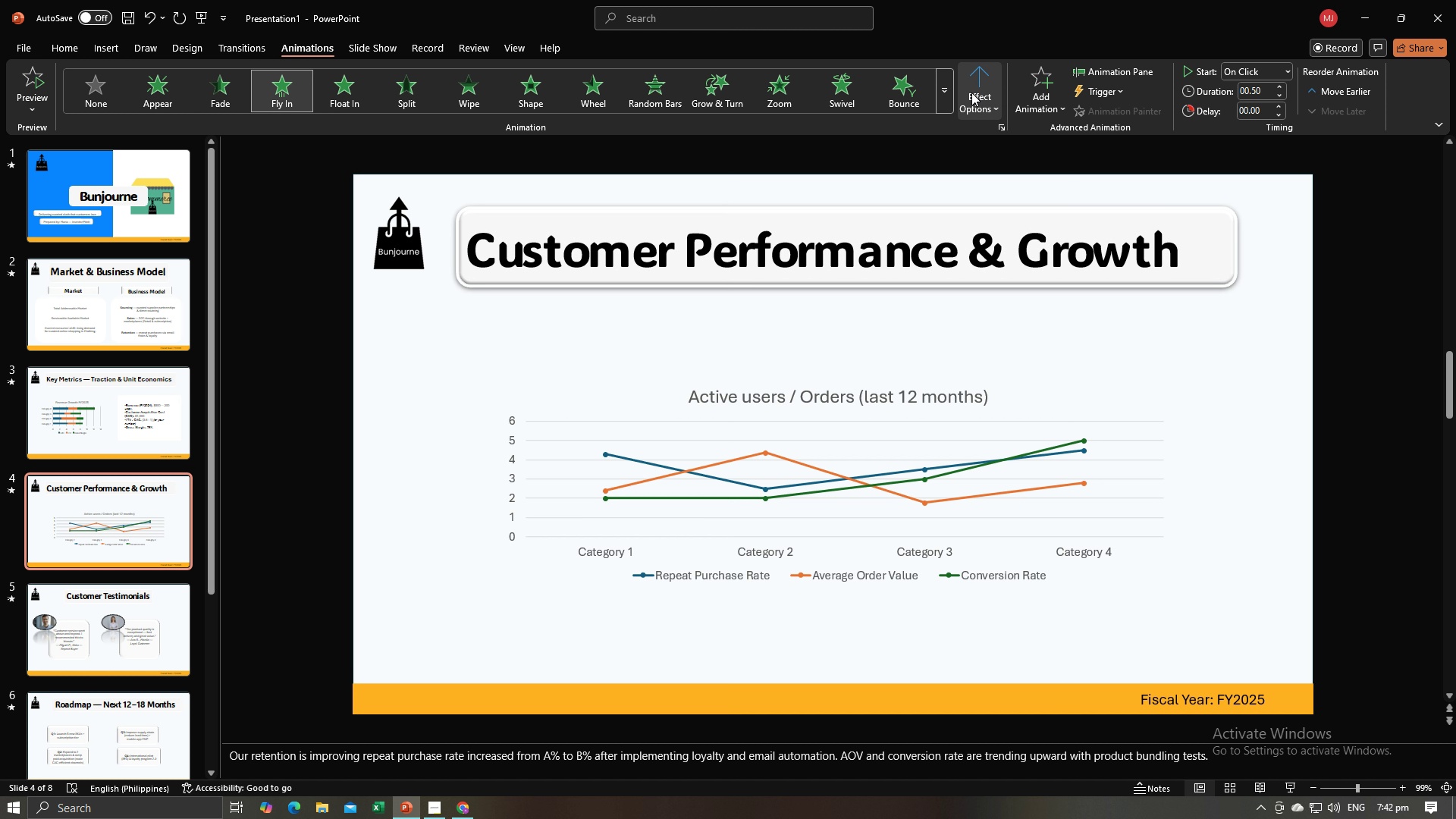 
left_click([971, 86])
 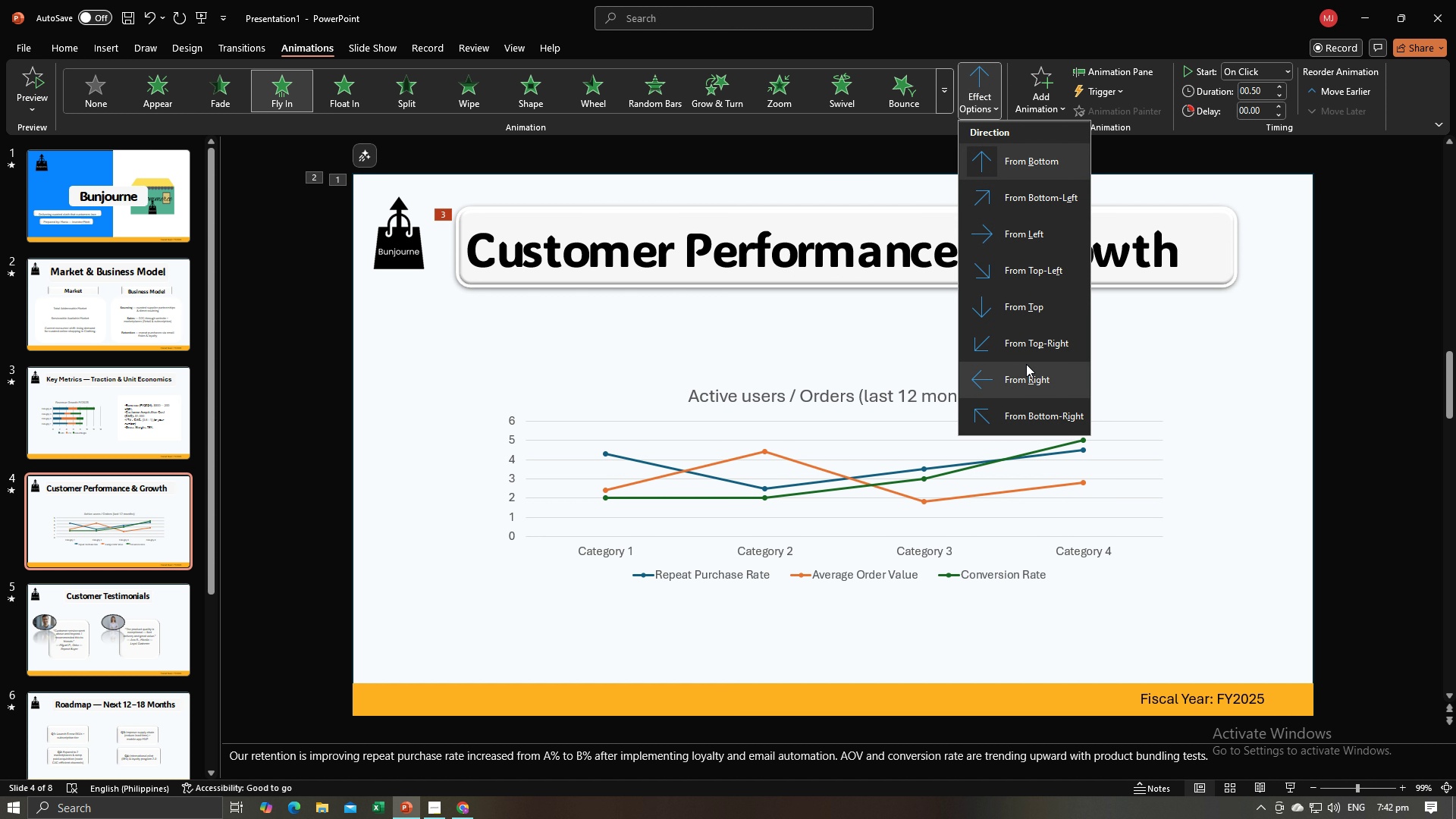 
left_click([1026, 368])
 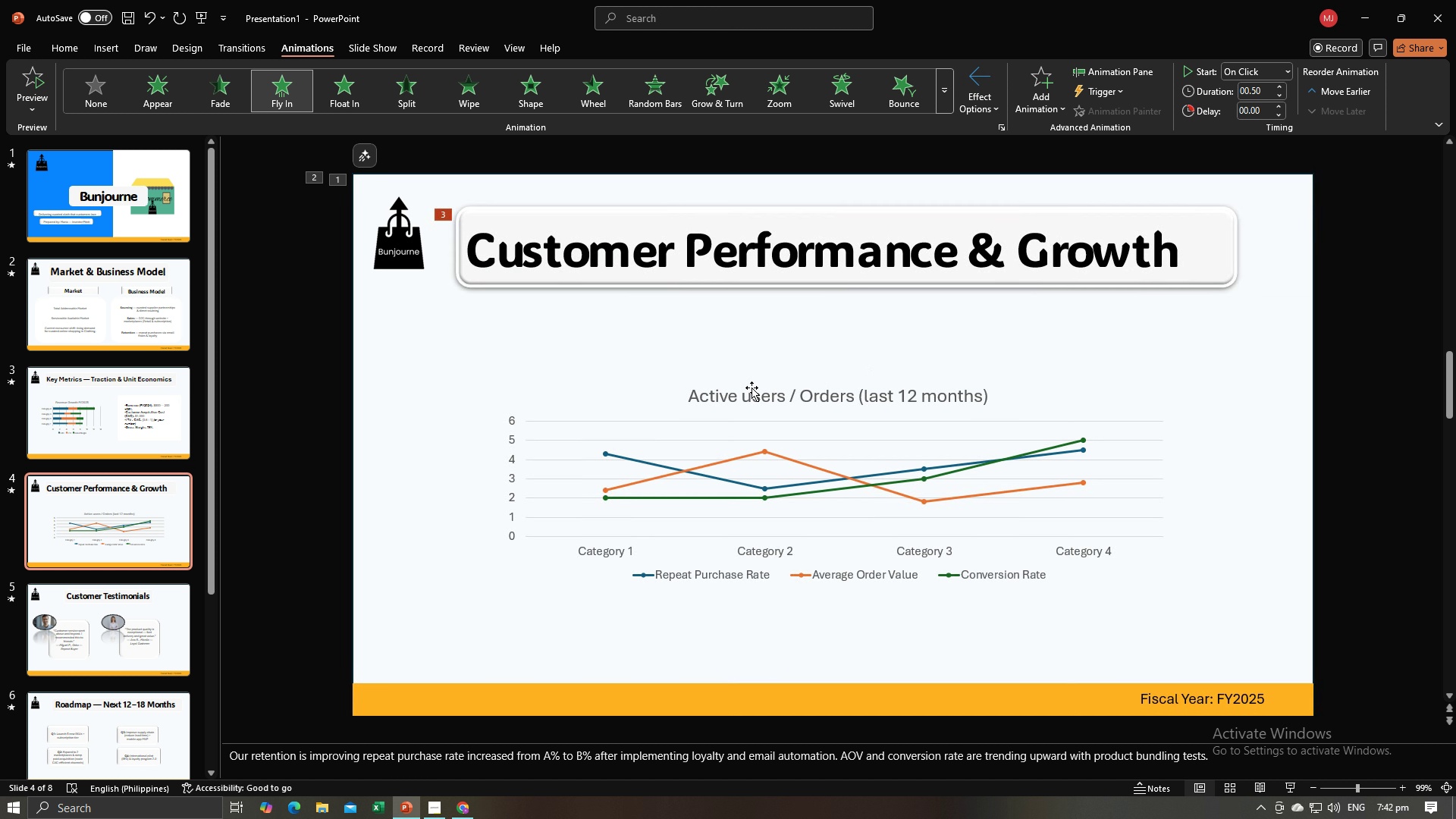 
left_click([752, 388])
 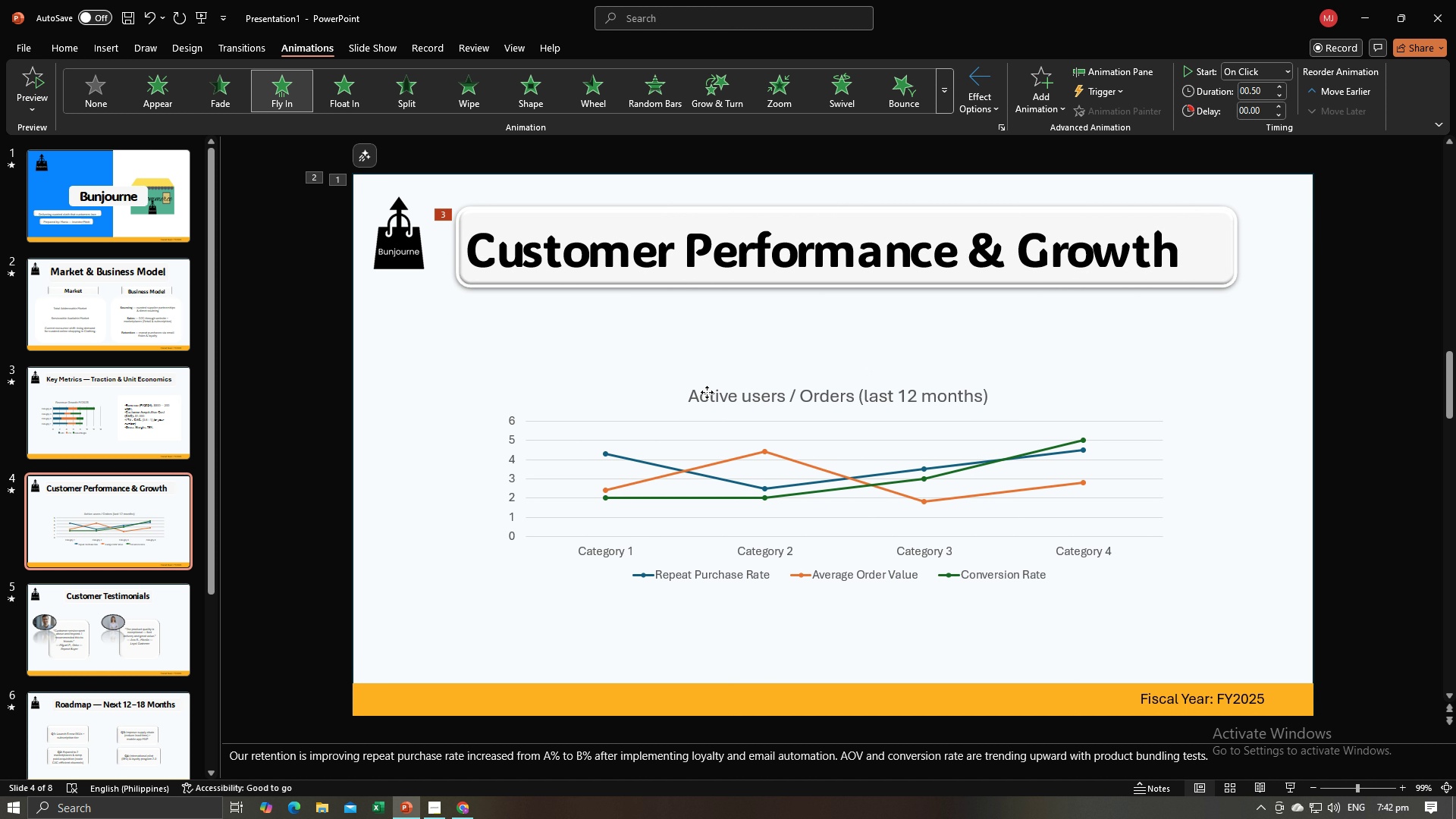 
left_click([707, 392])
 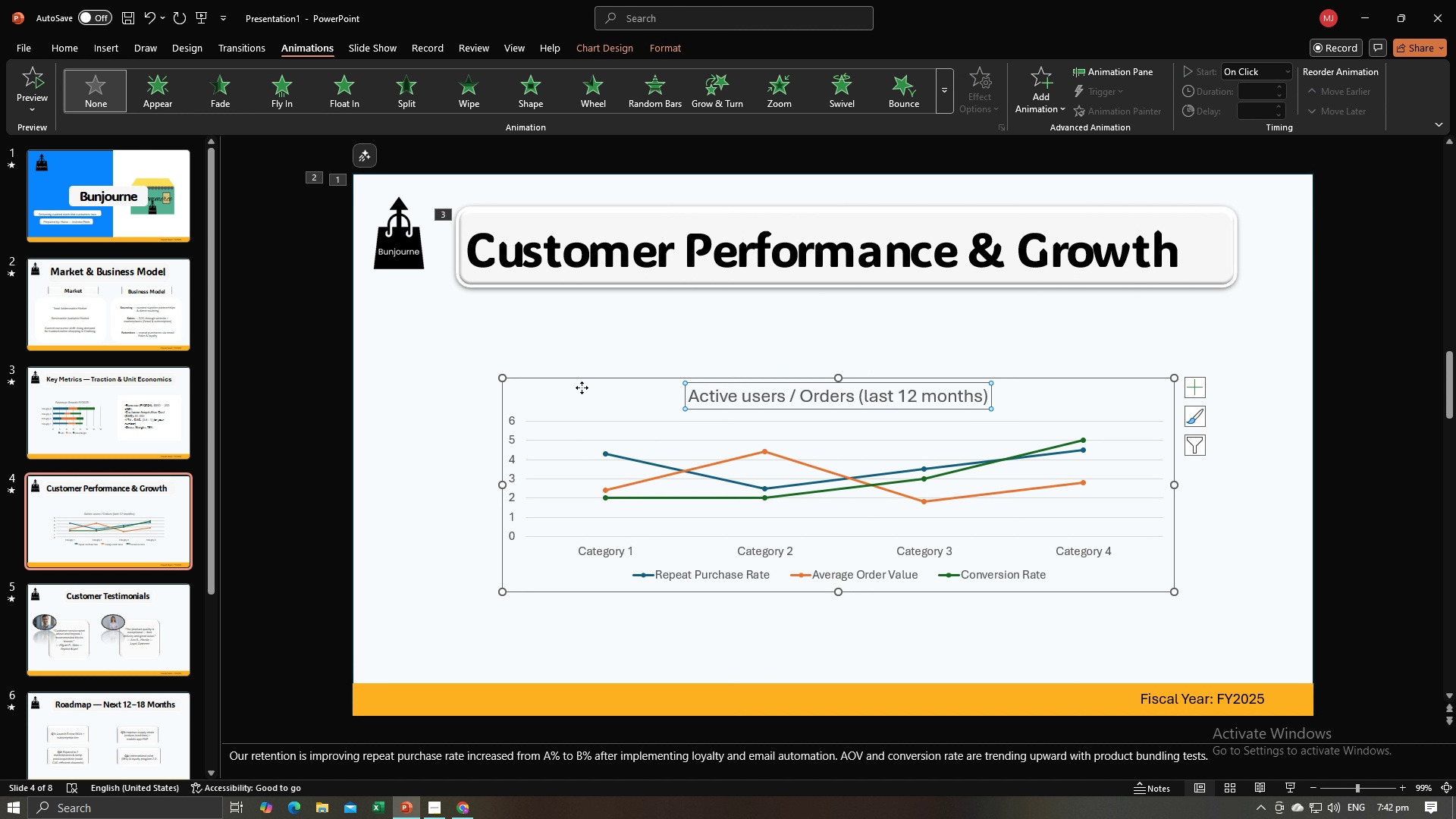 
left_click([582, 388])
 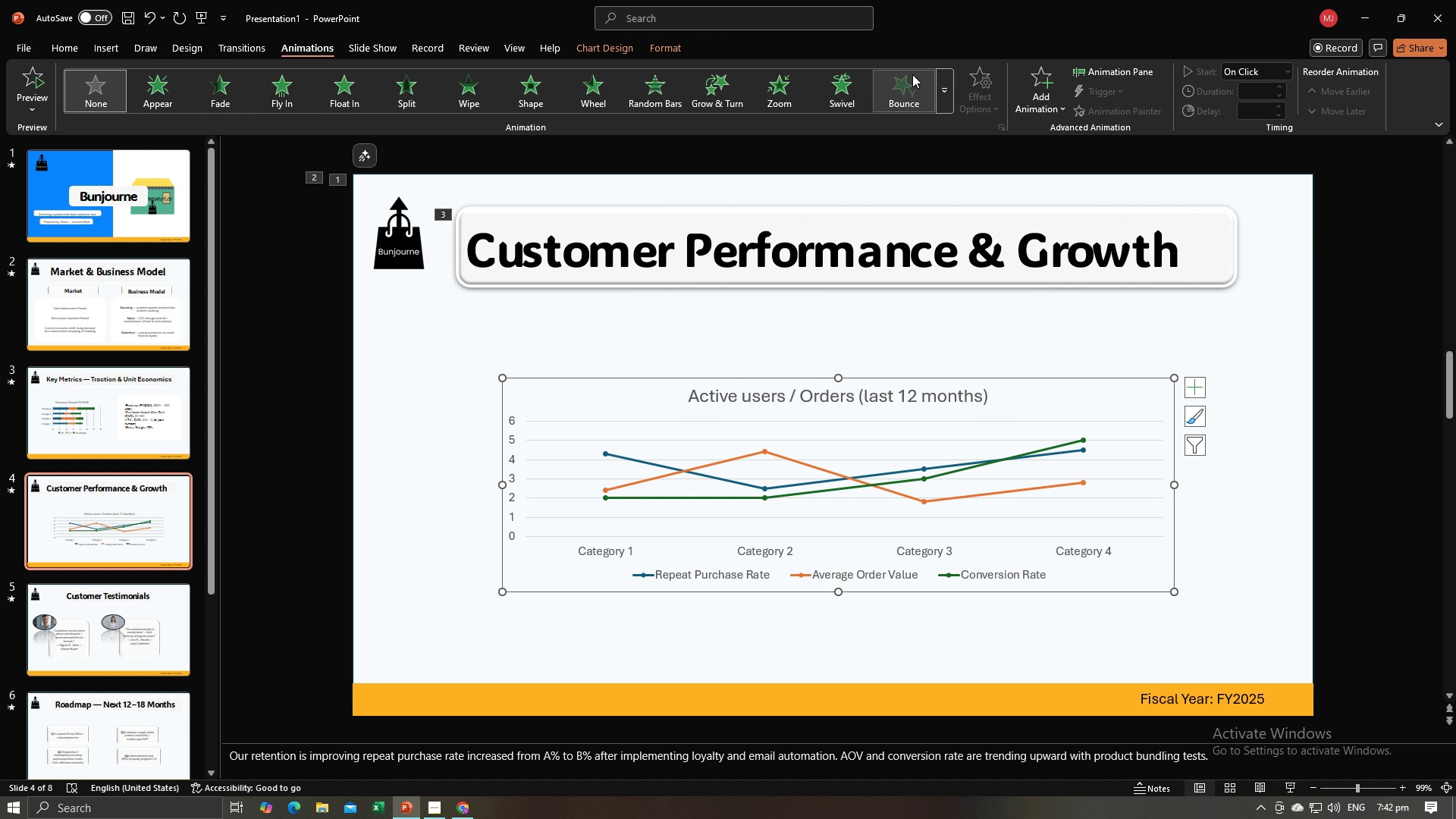 
left_click([912, 74])
 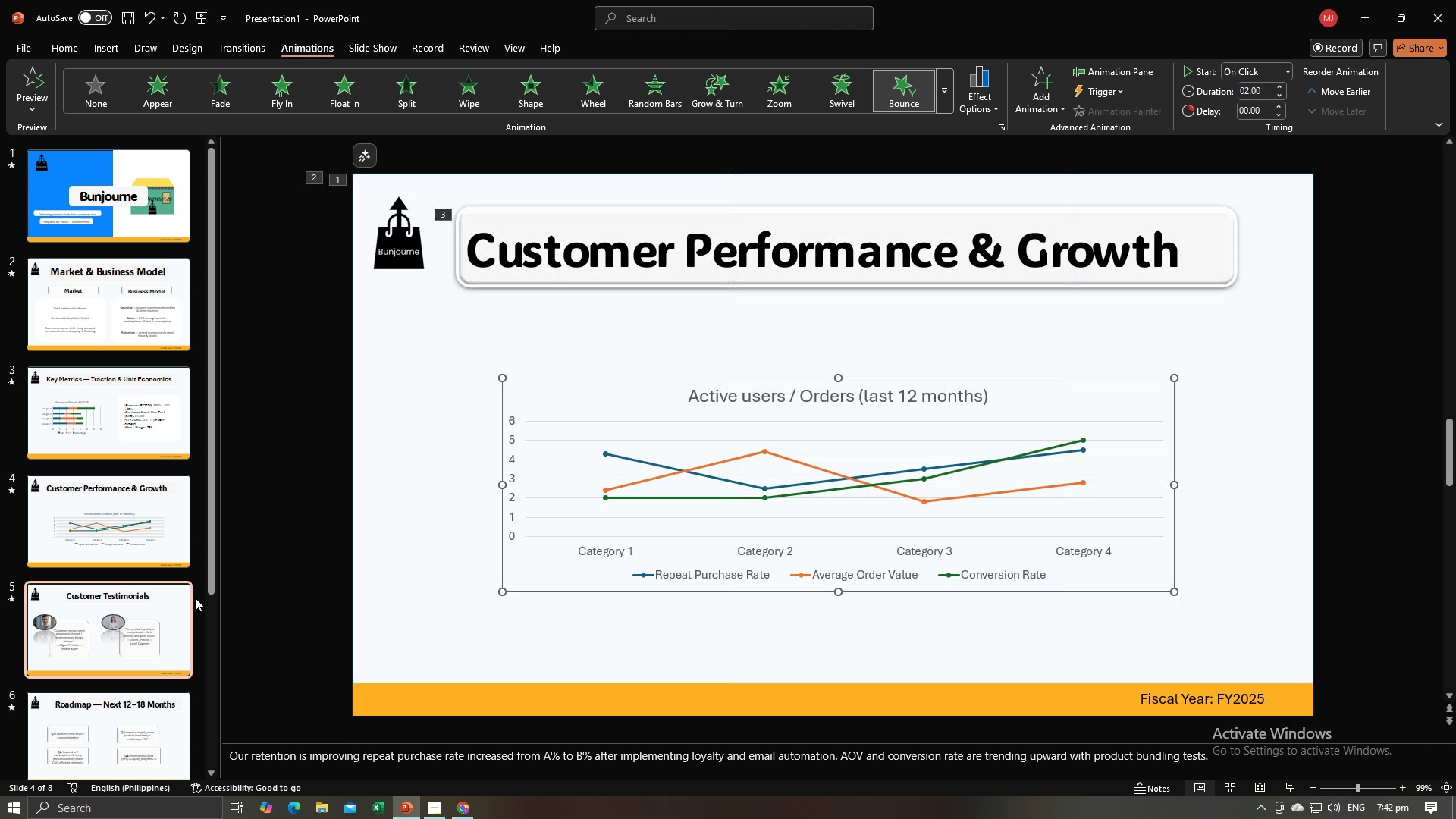 
left_click([536, 234])
 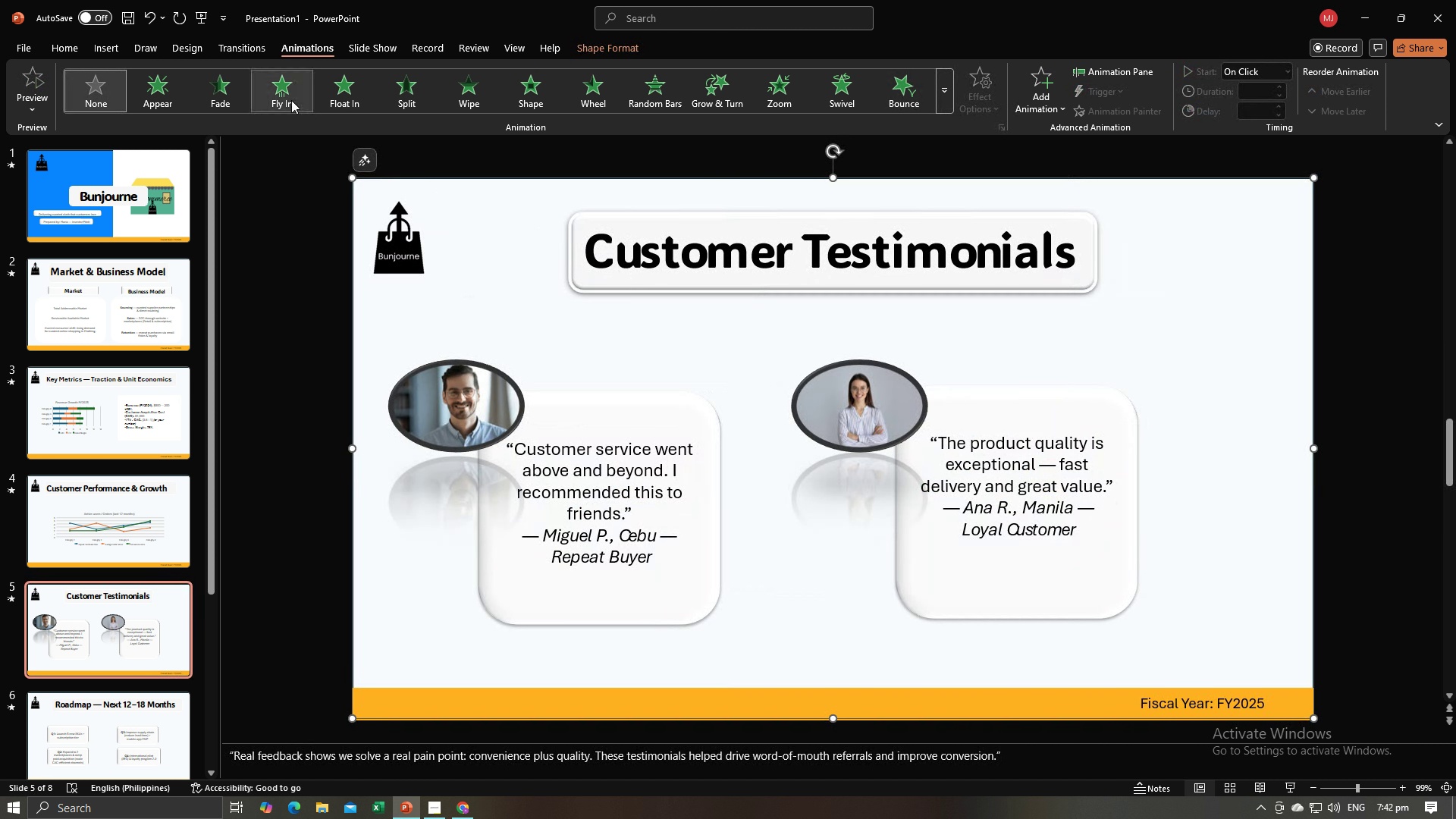 
left_click([291, 100])
 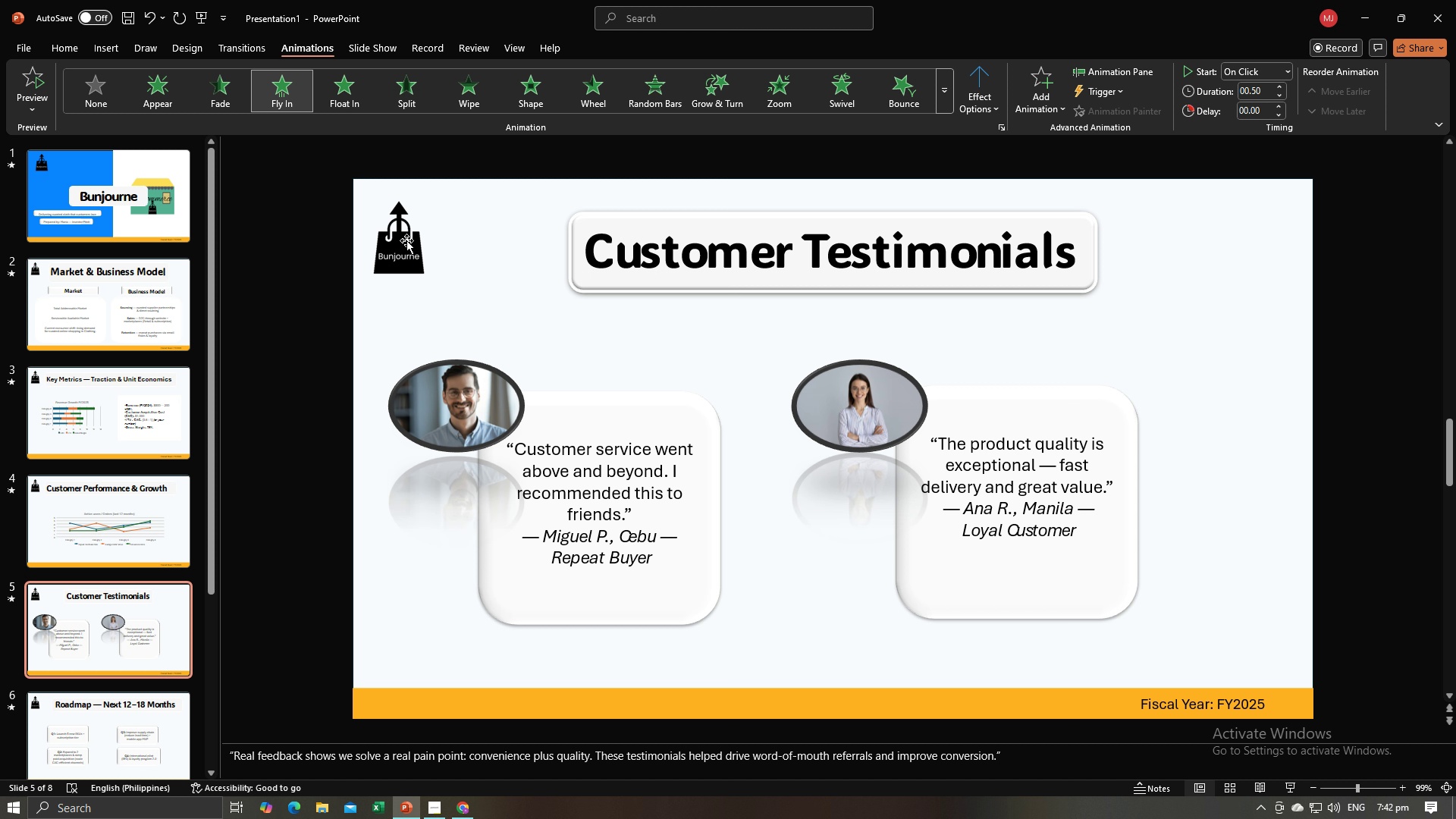 
left_click([406, 240])
 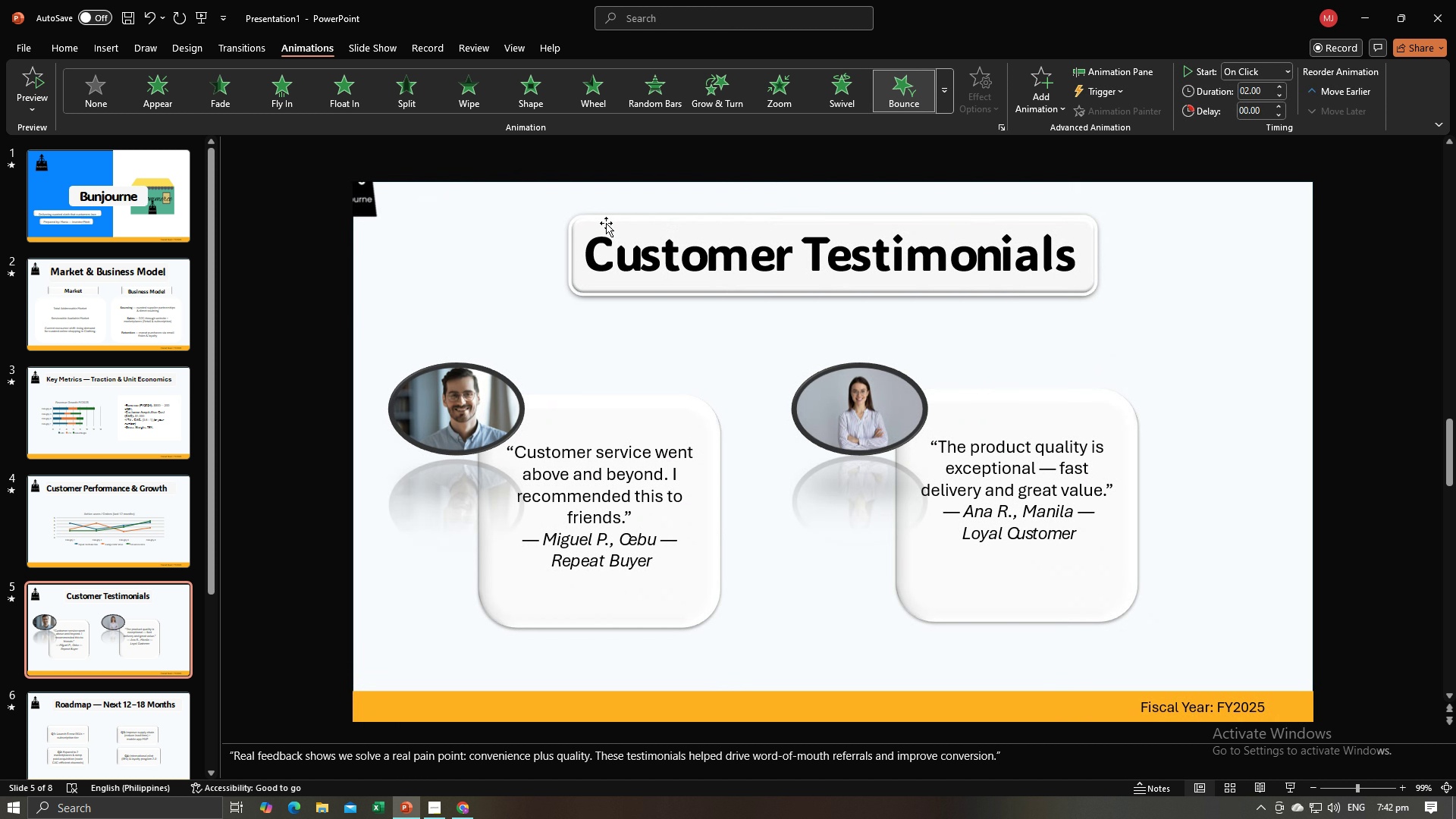 
double_click([607, 223])
 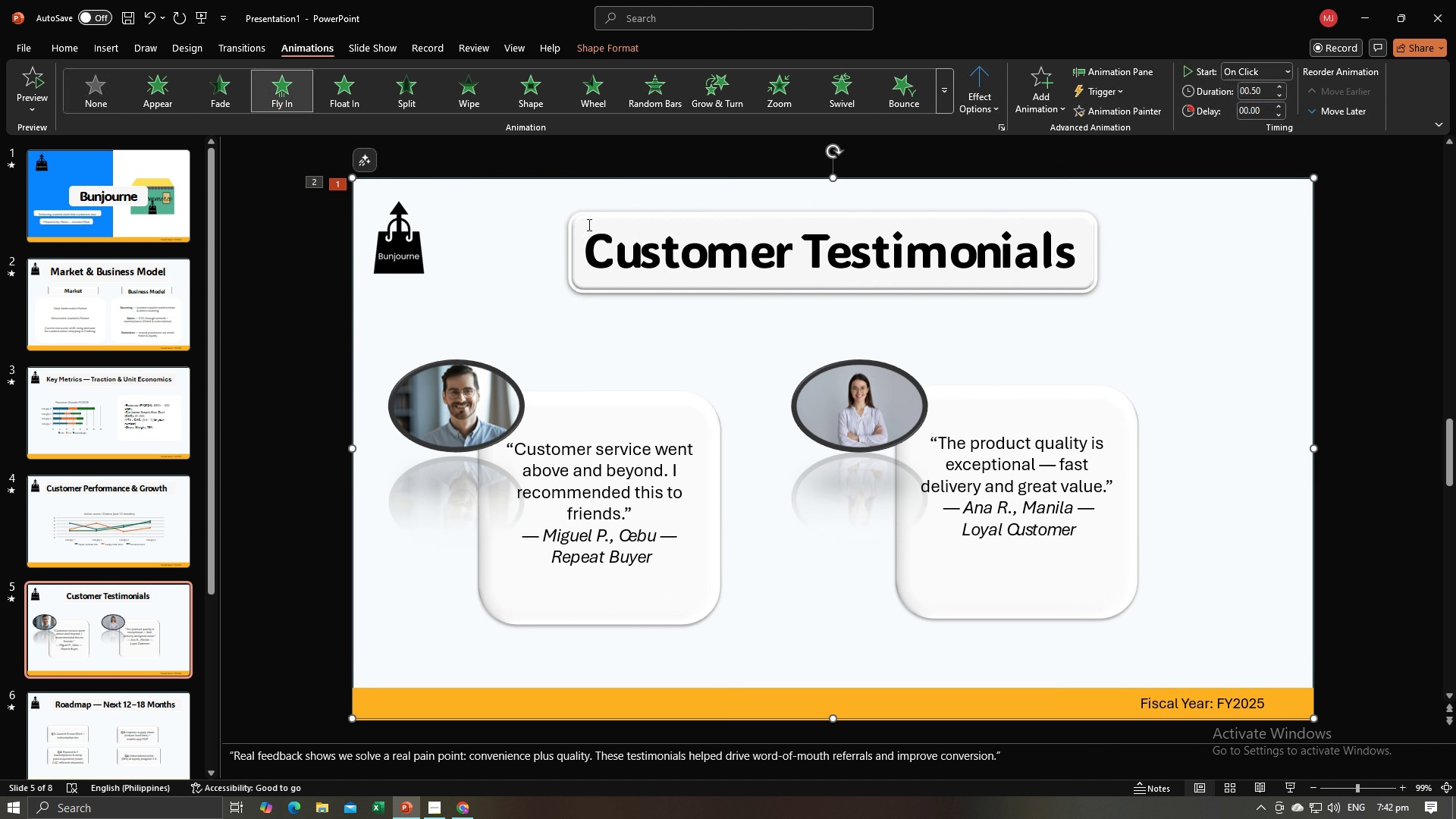 
double_click([588, 224])
 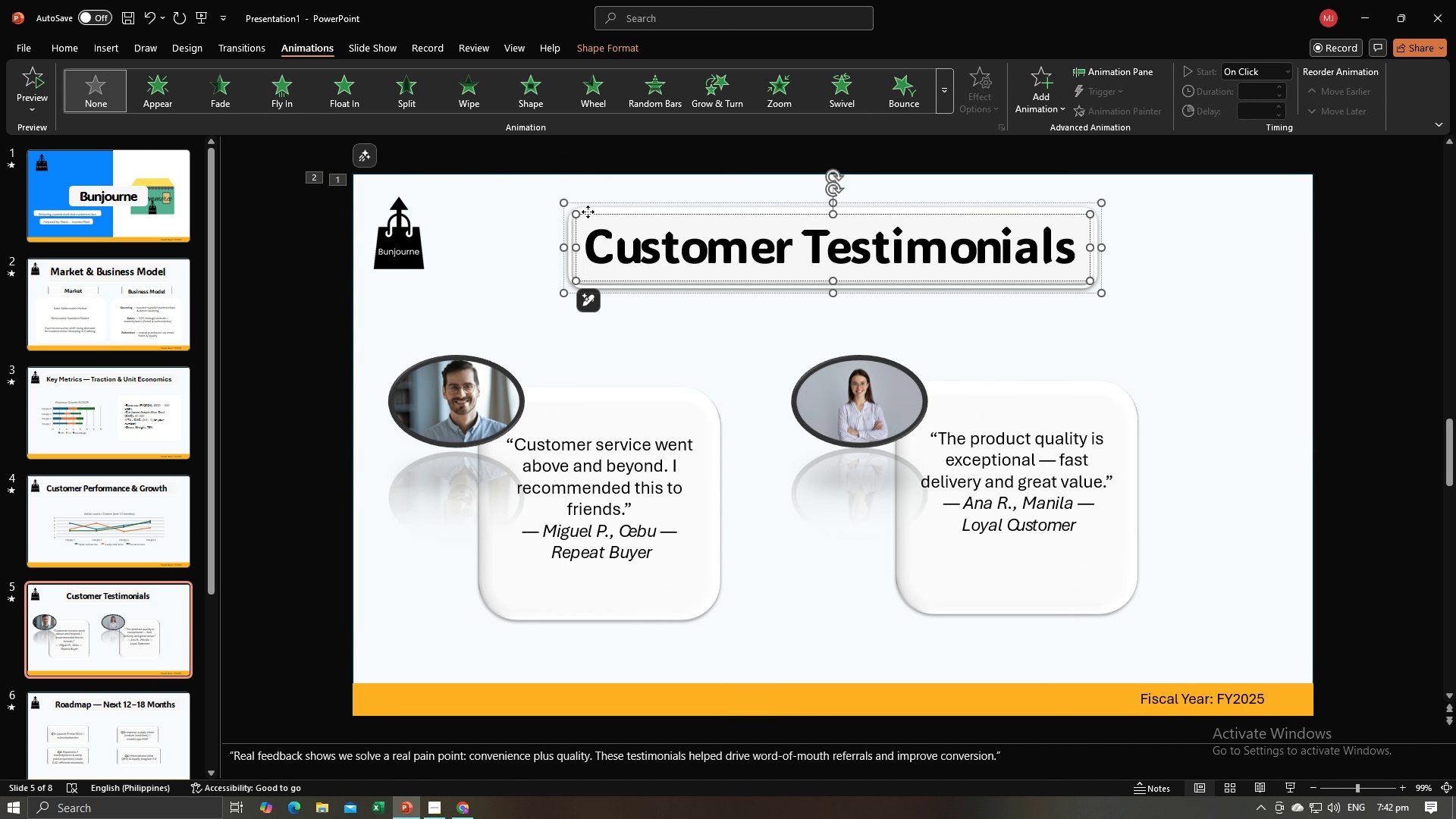 
left_click([588, 212])
 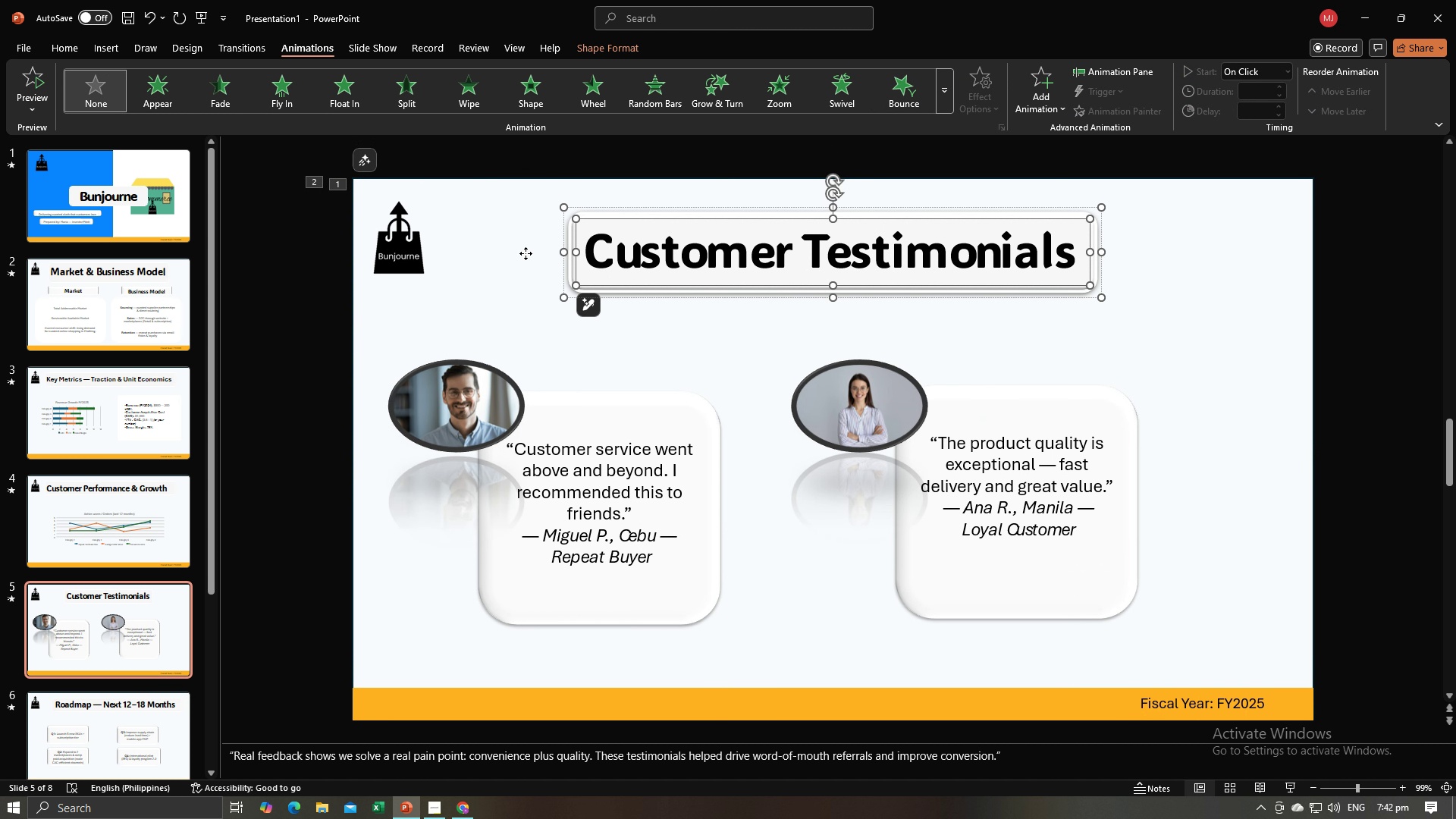 
left_click([526, 253])
 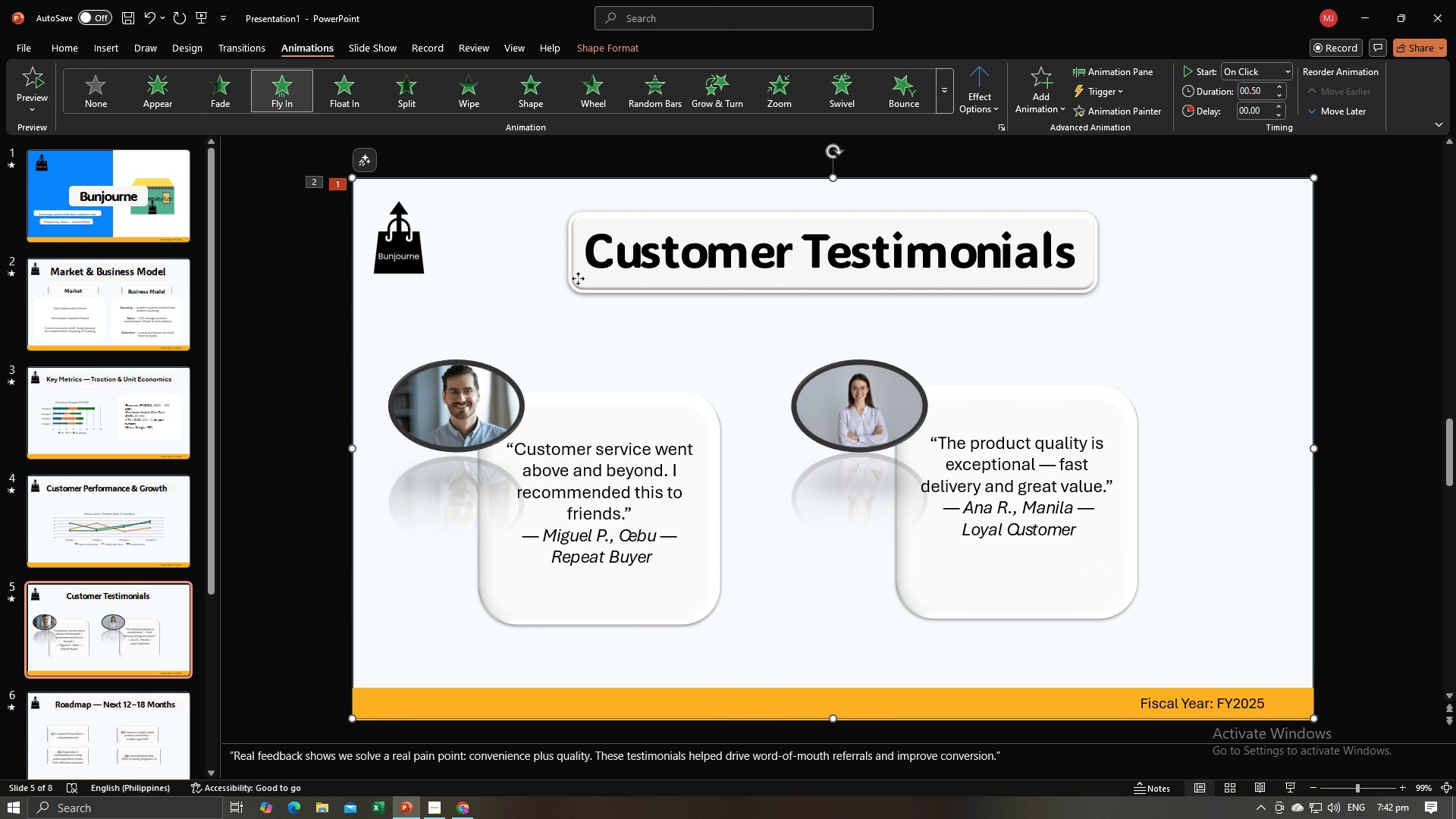 
left_click([578, 278])
 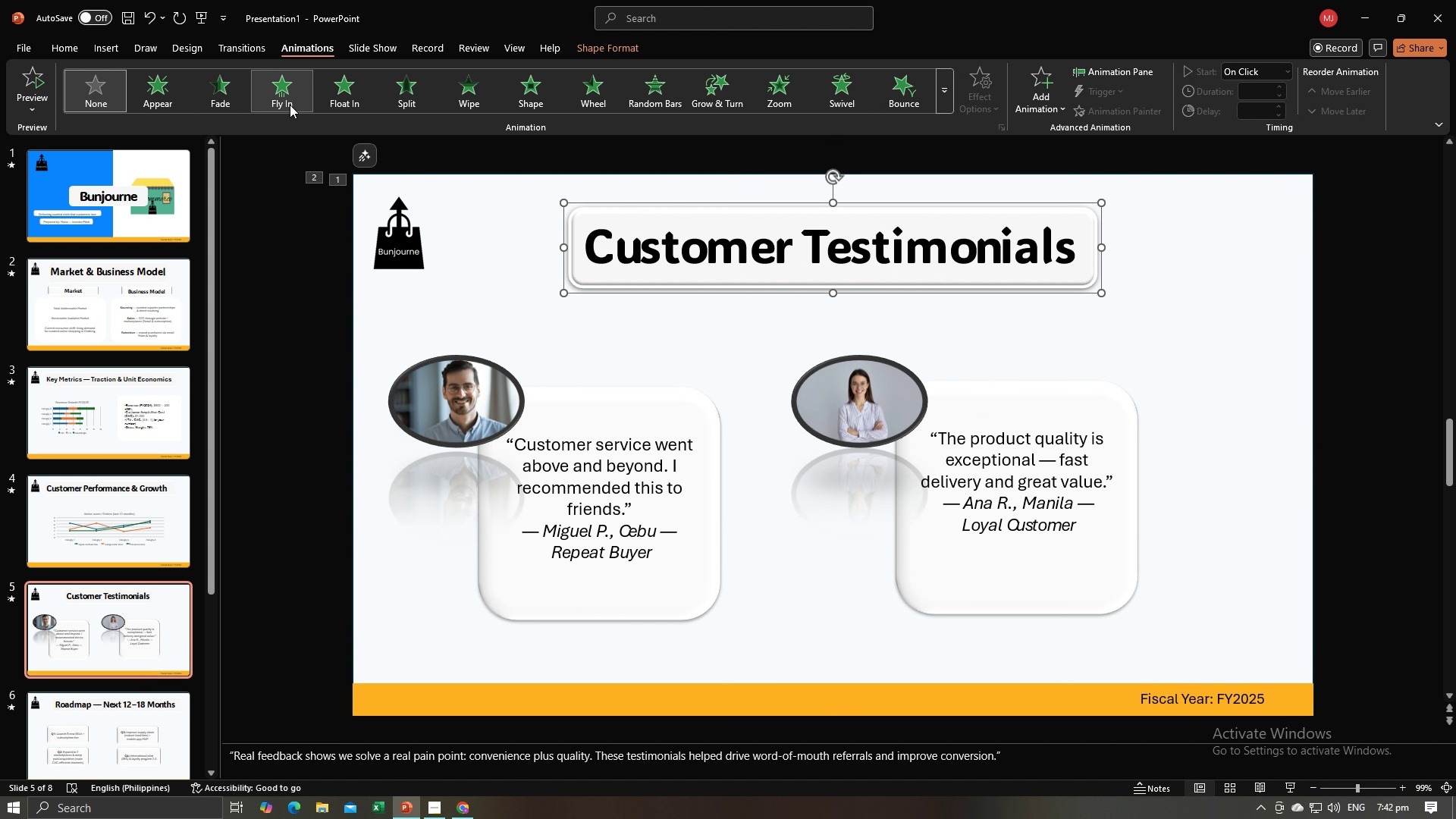 
left_click([290, 105])
 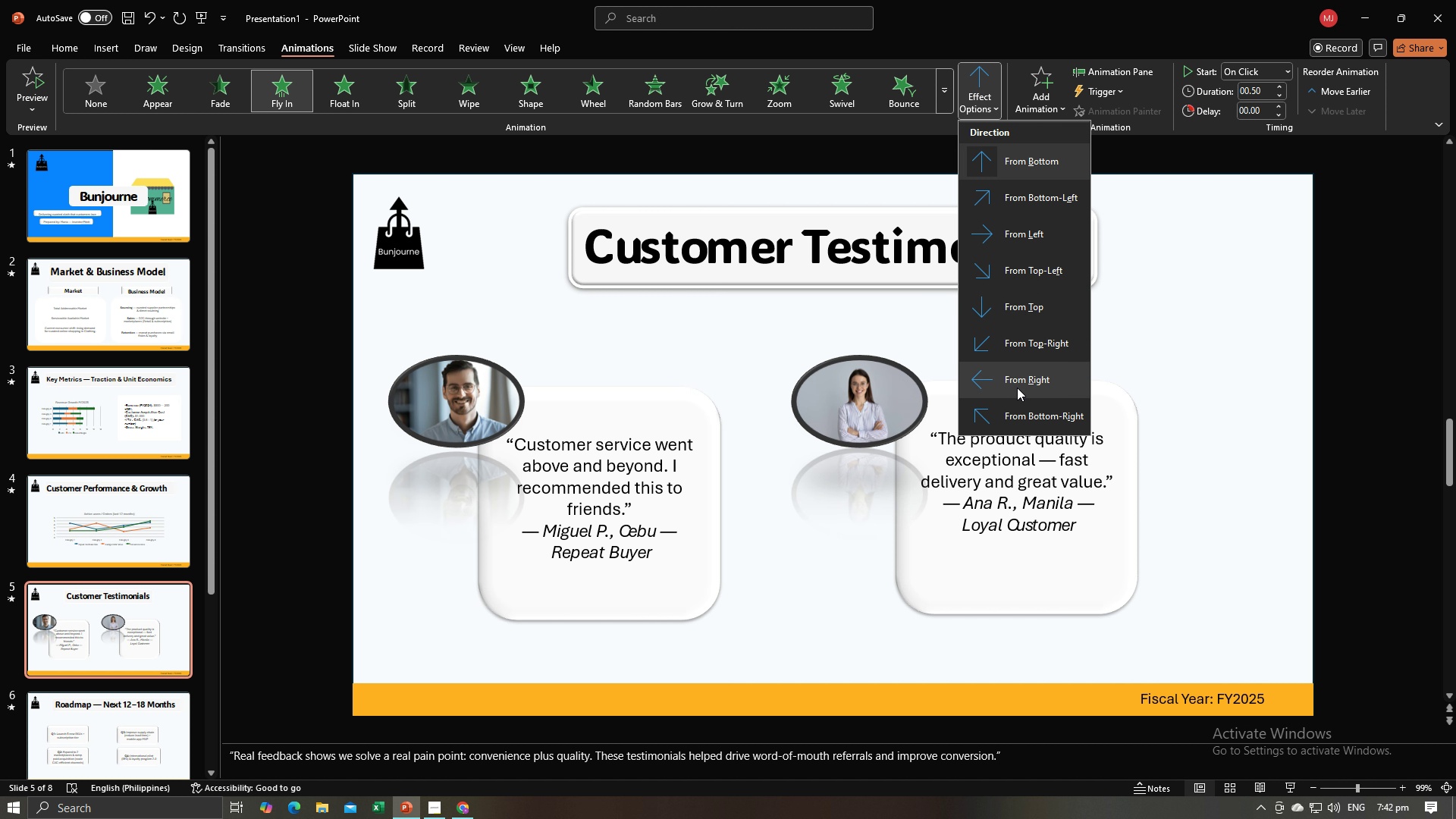 
left_click([1020, 235])
 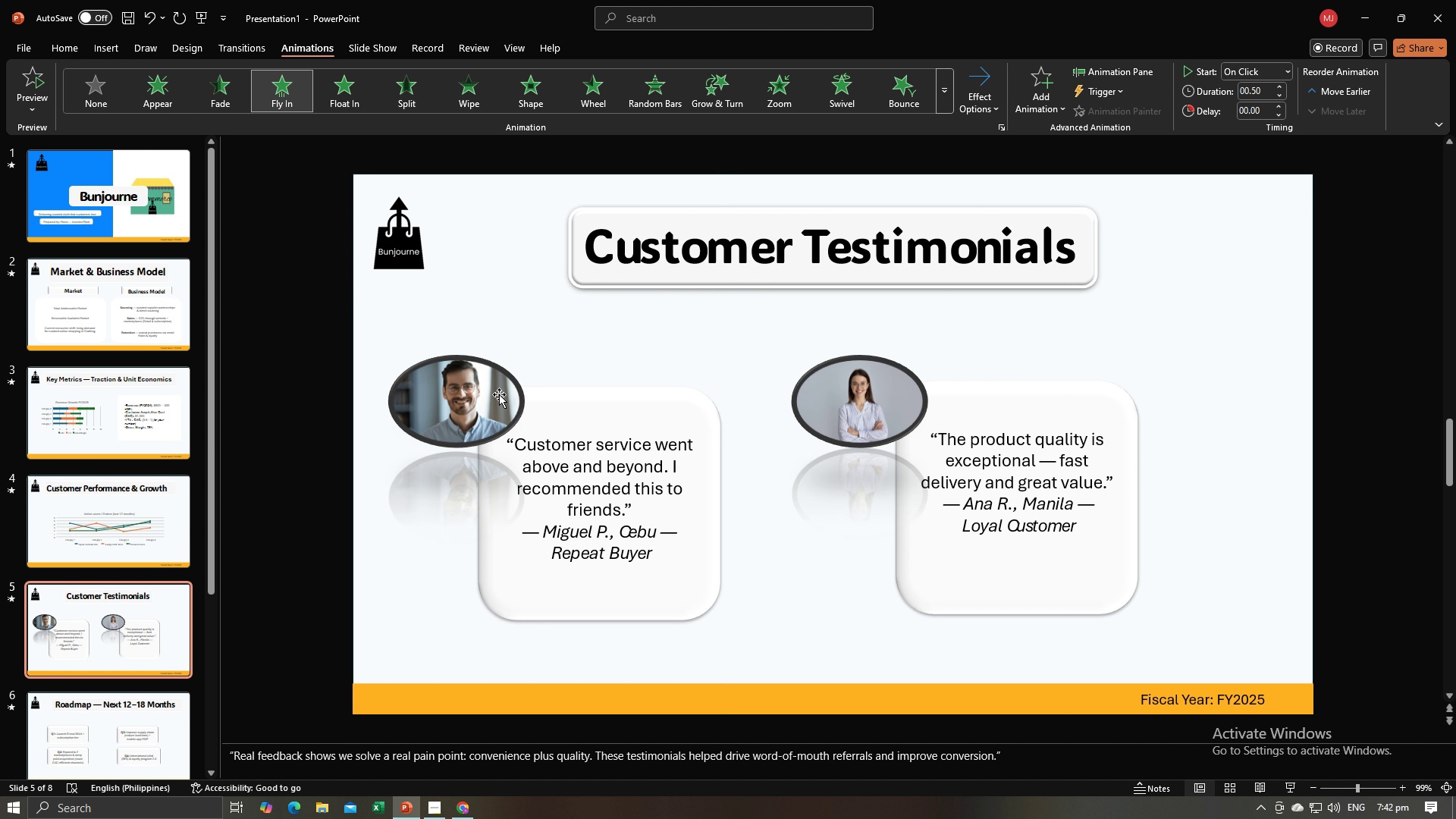 
left_click([498, 394])
 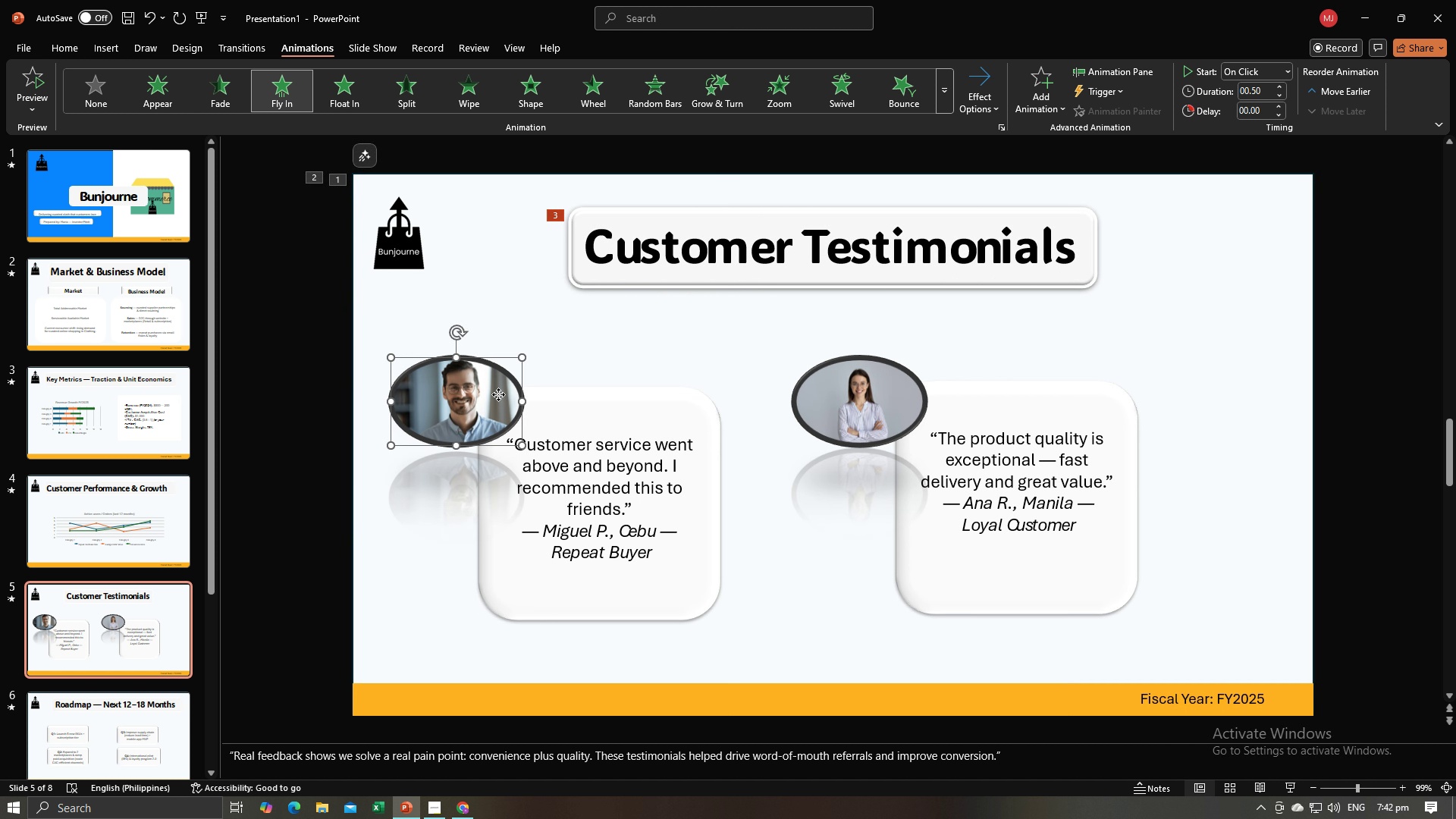 
left_click([498, 394])
 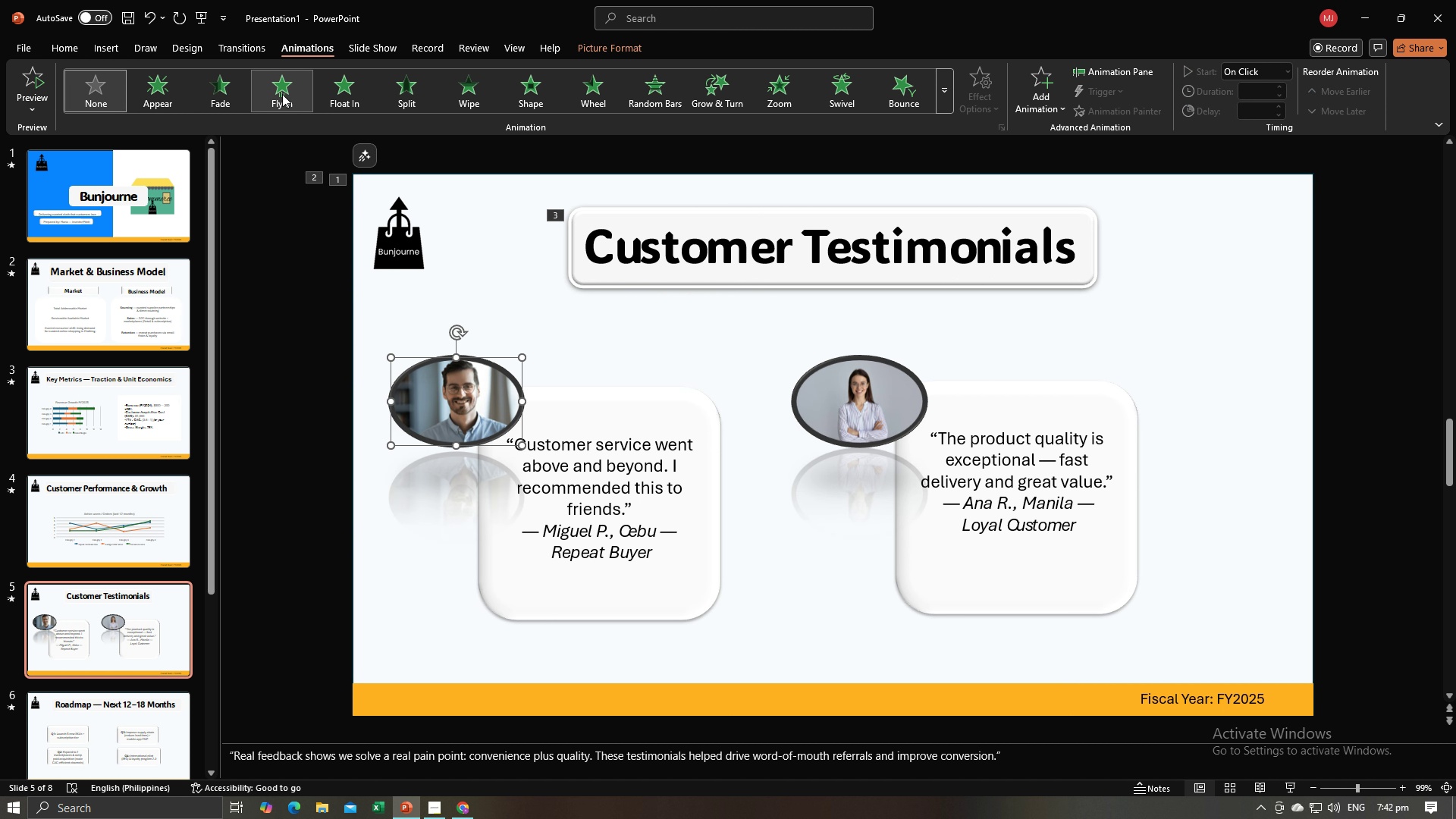 
left_click([911, 94])
 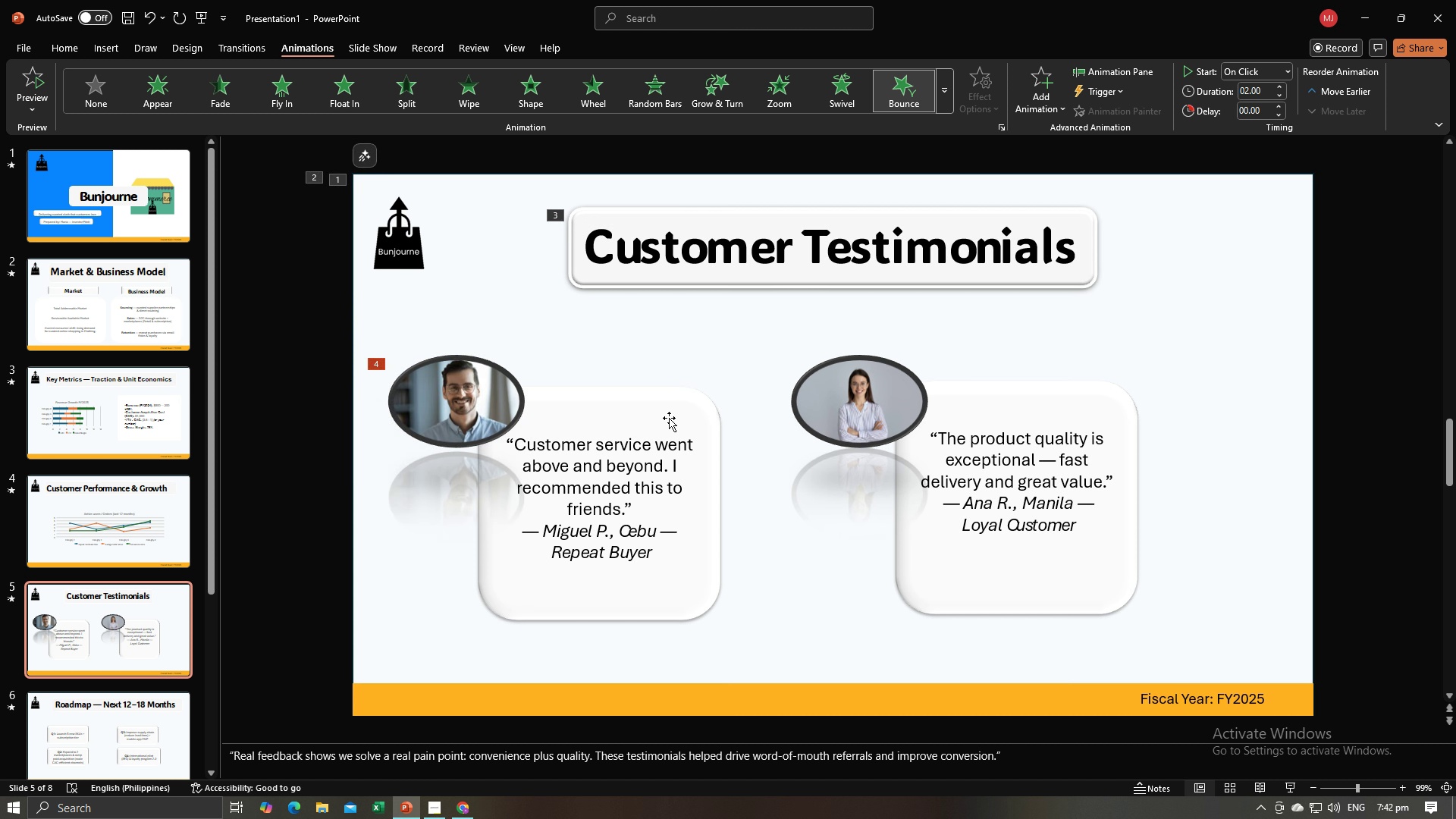 
double_click([669, 418])
 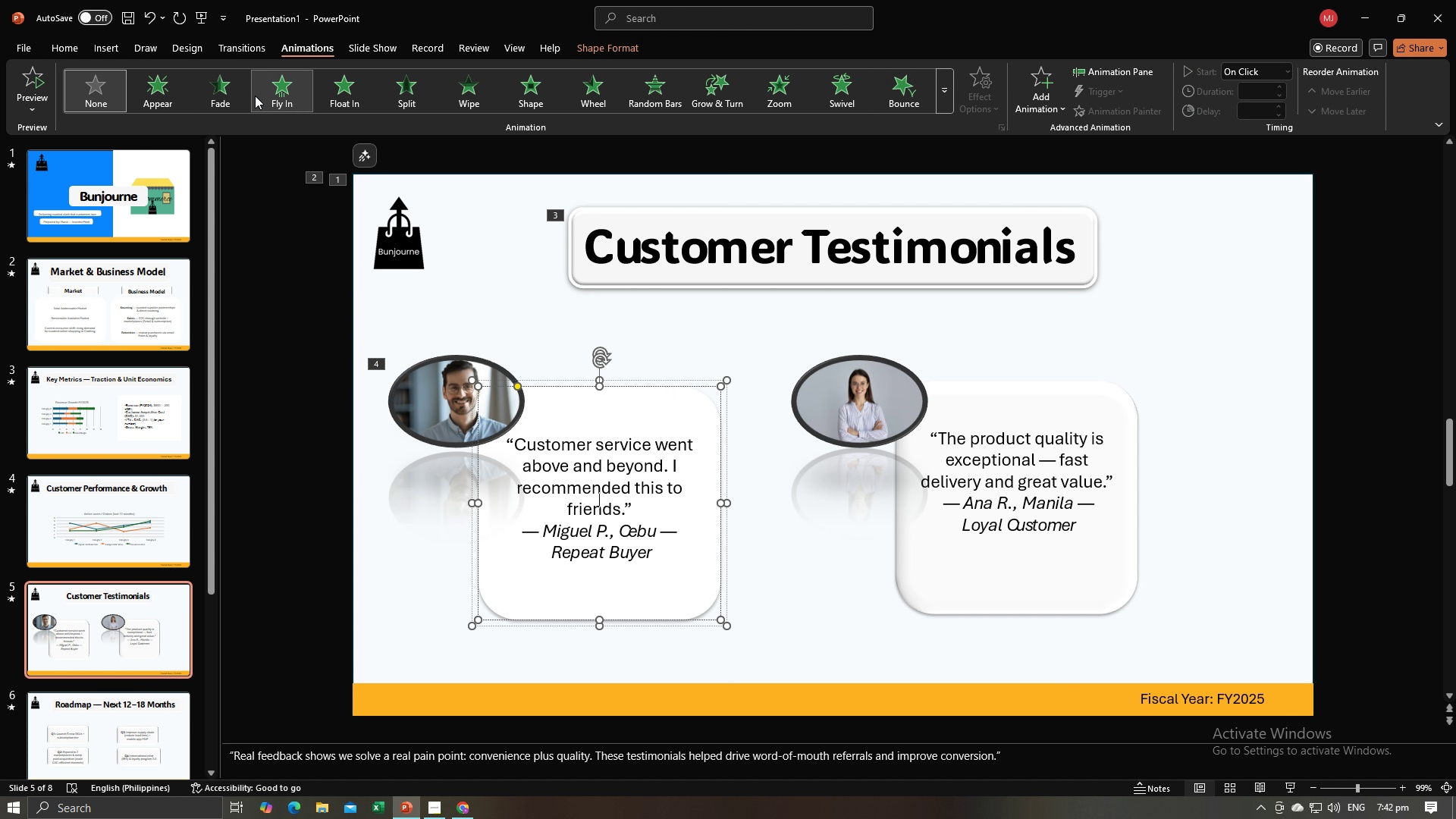 
left_click([255, 96])
 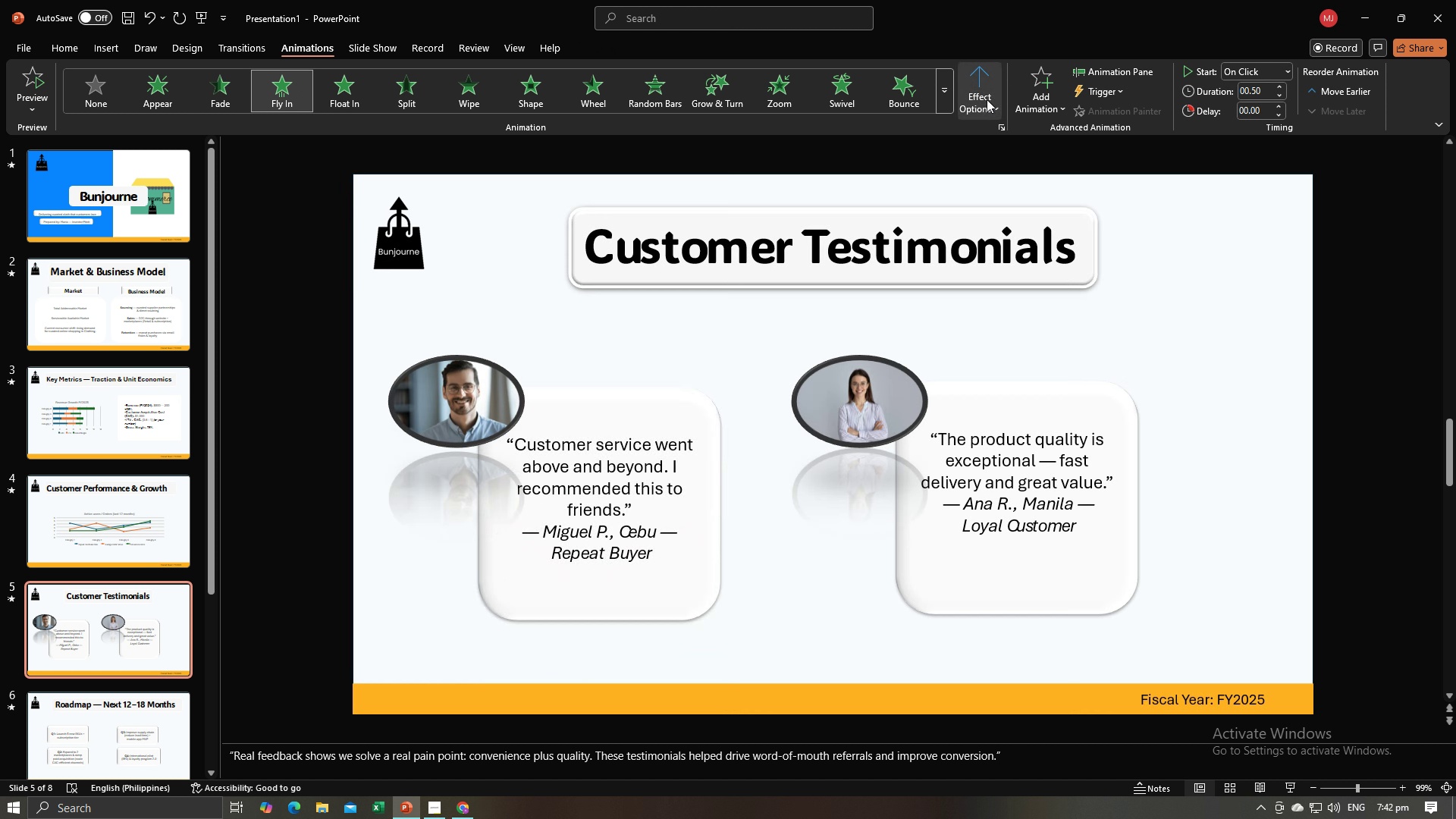 
left_click([986, 97])
 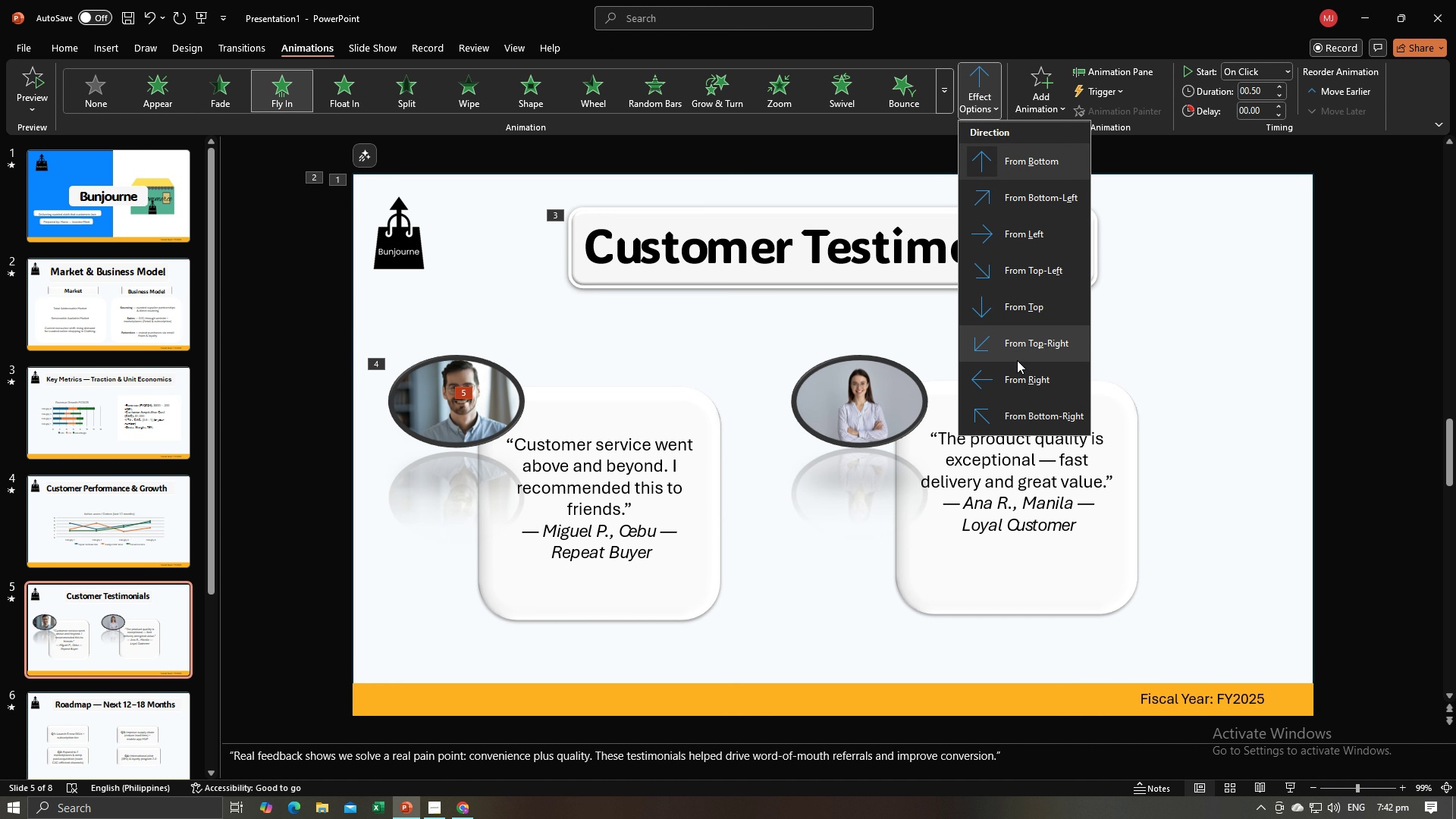 
left_click([1018, 374])
 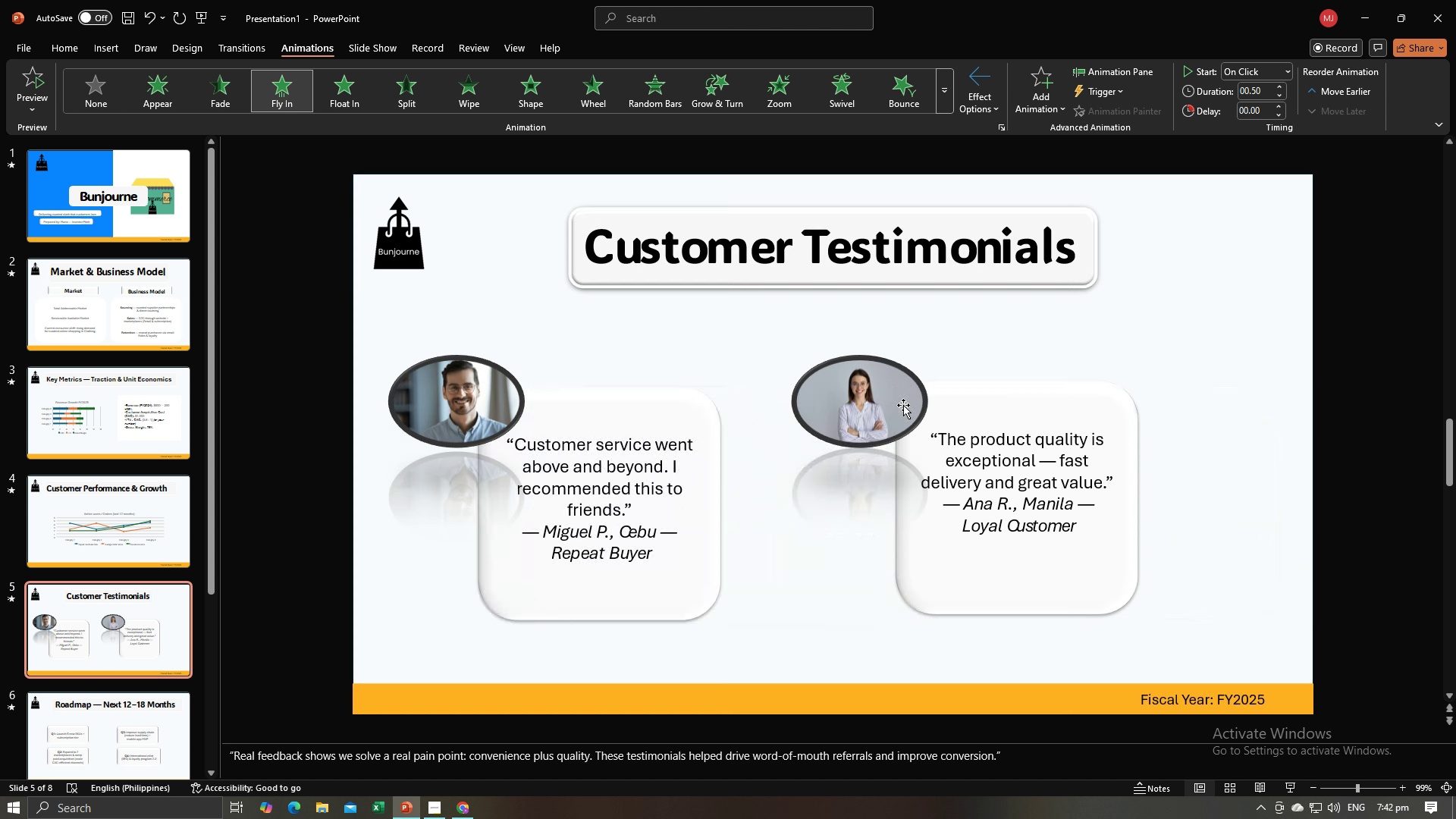 
left_click([903, 405])
 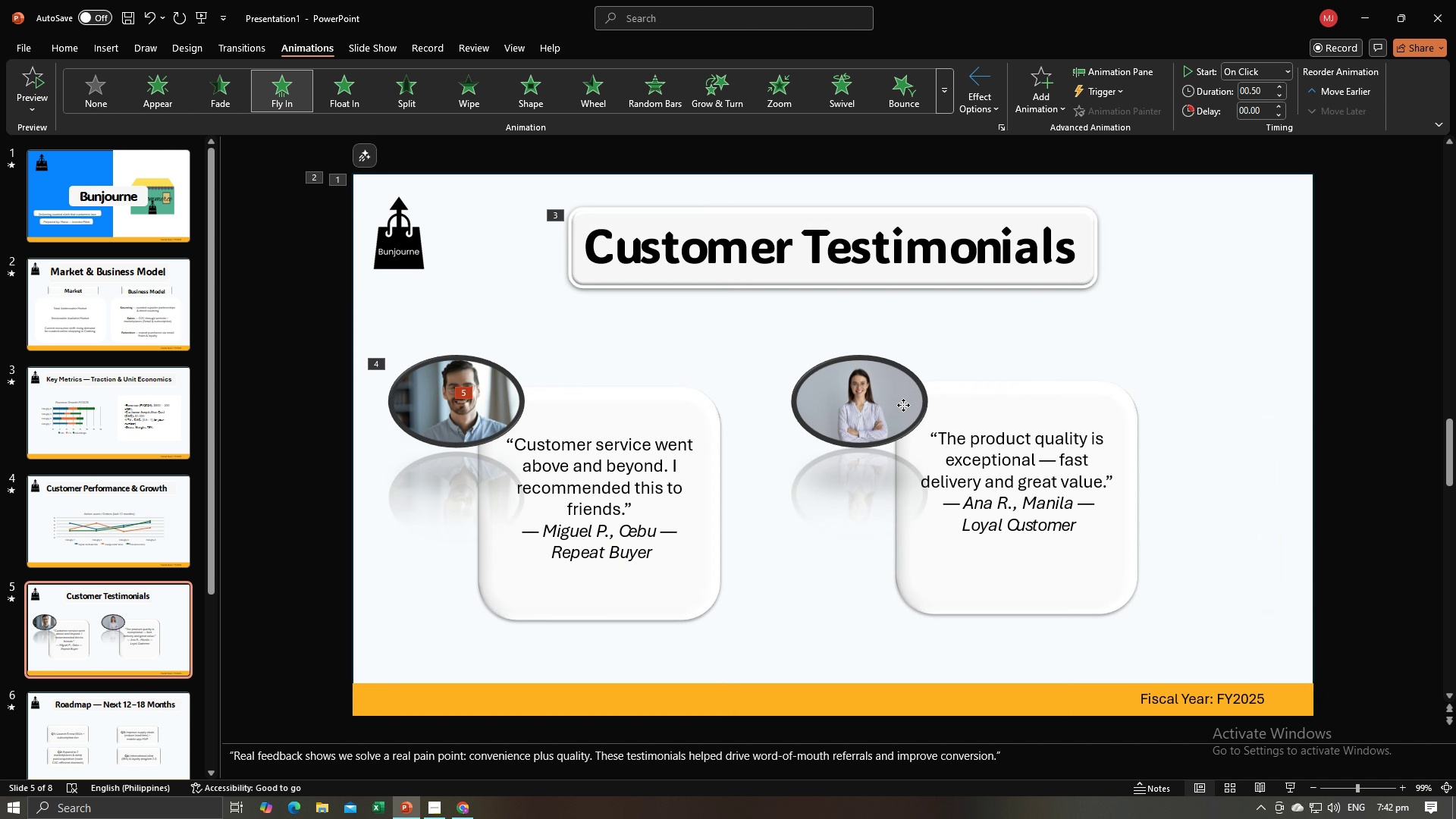 
double_click([903, 405])
 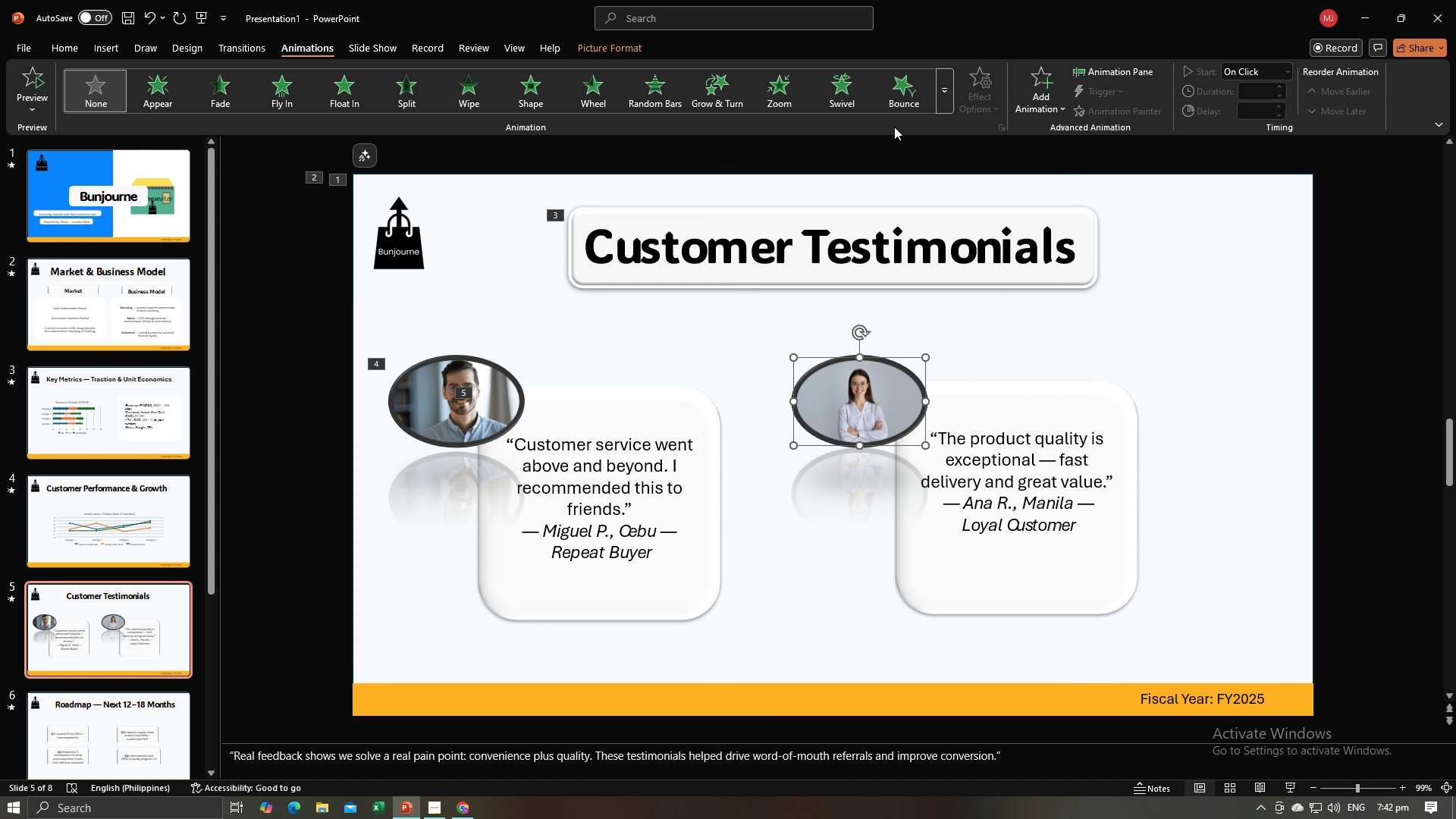 
left_click([897, 98])
 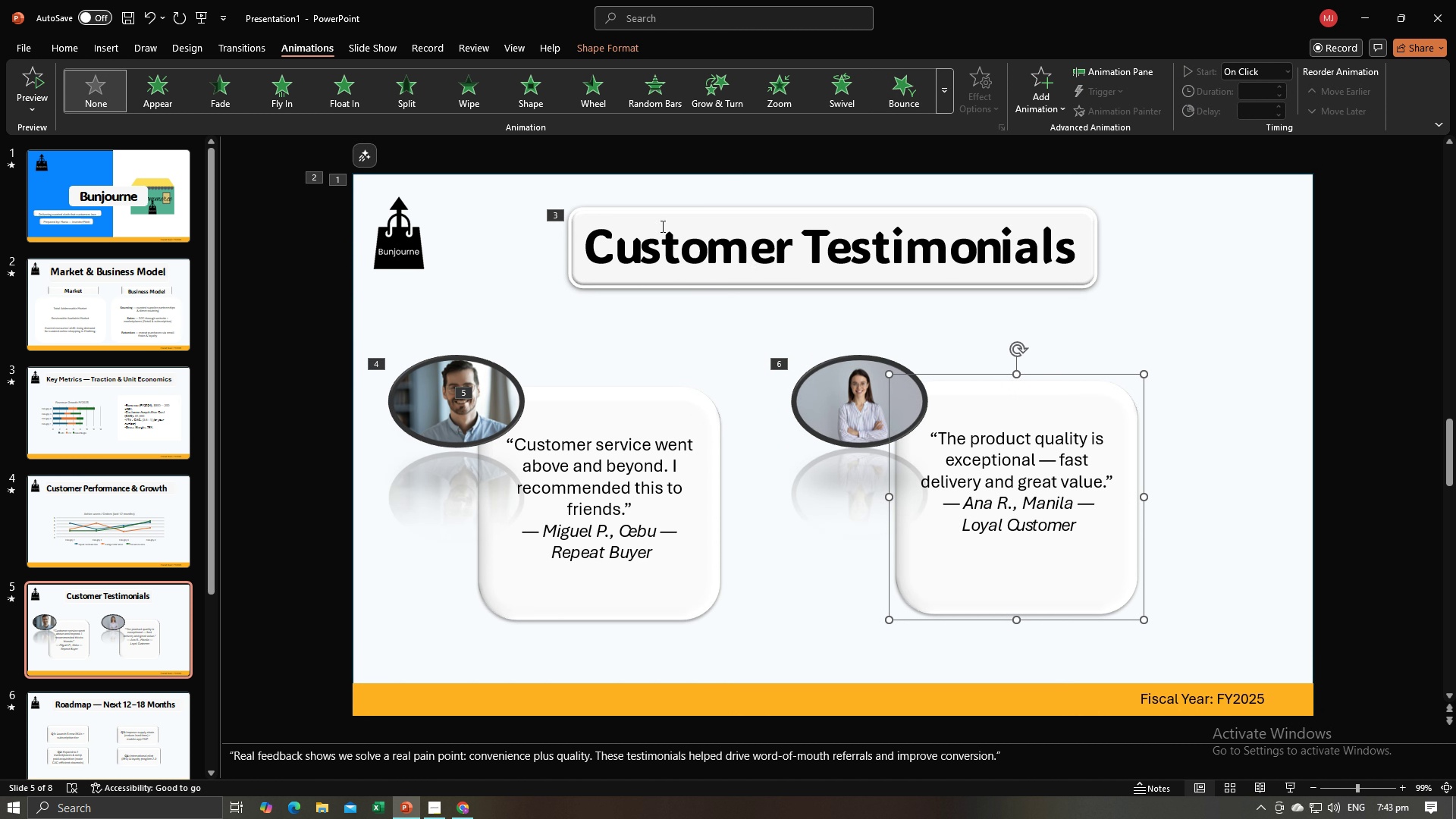 
left_click([307, 99])
 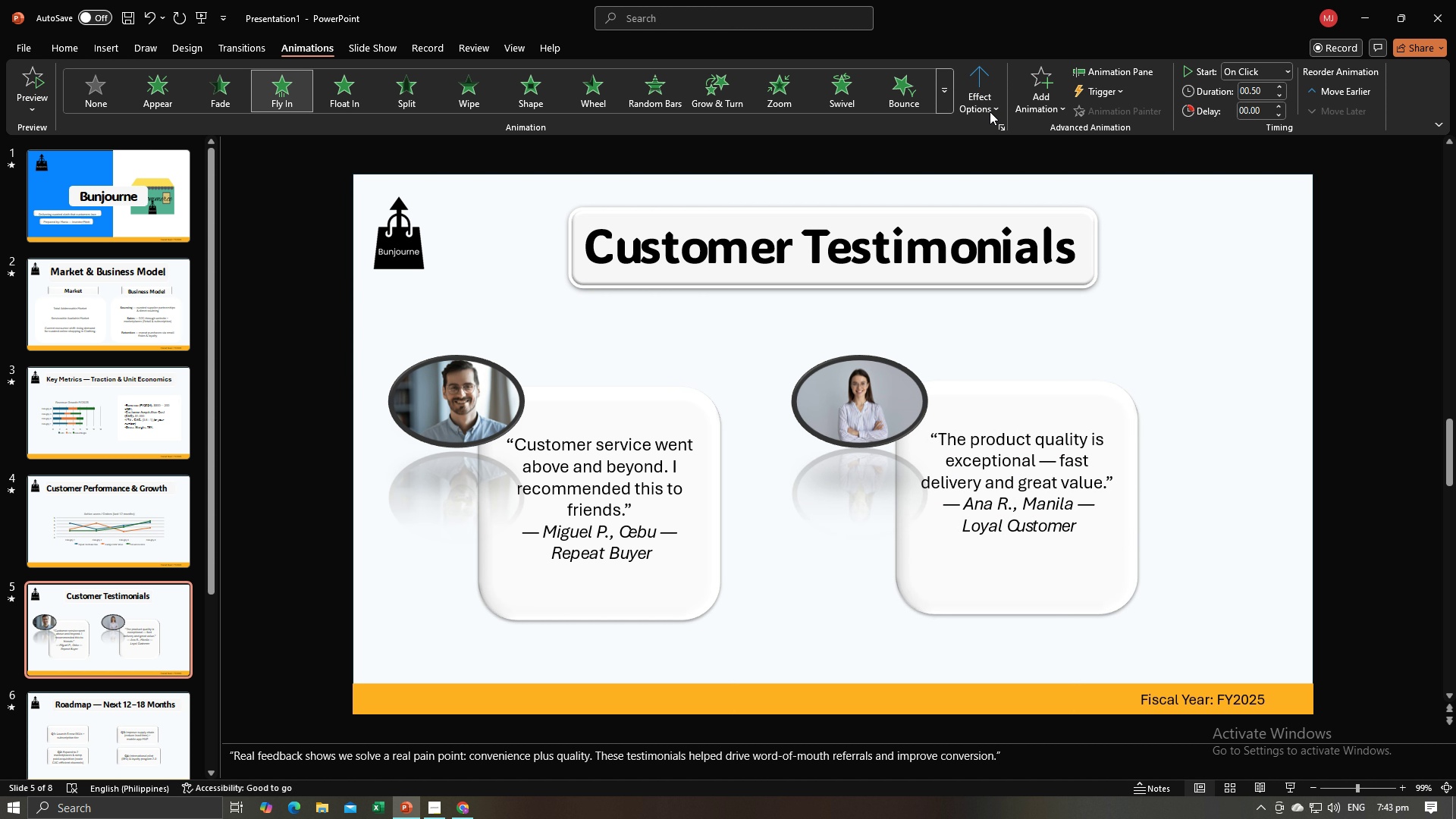 
left_click([984, 102])
 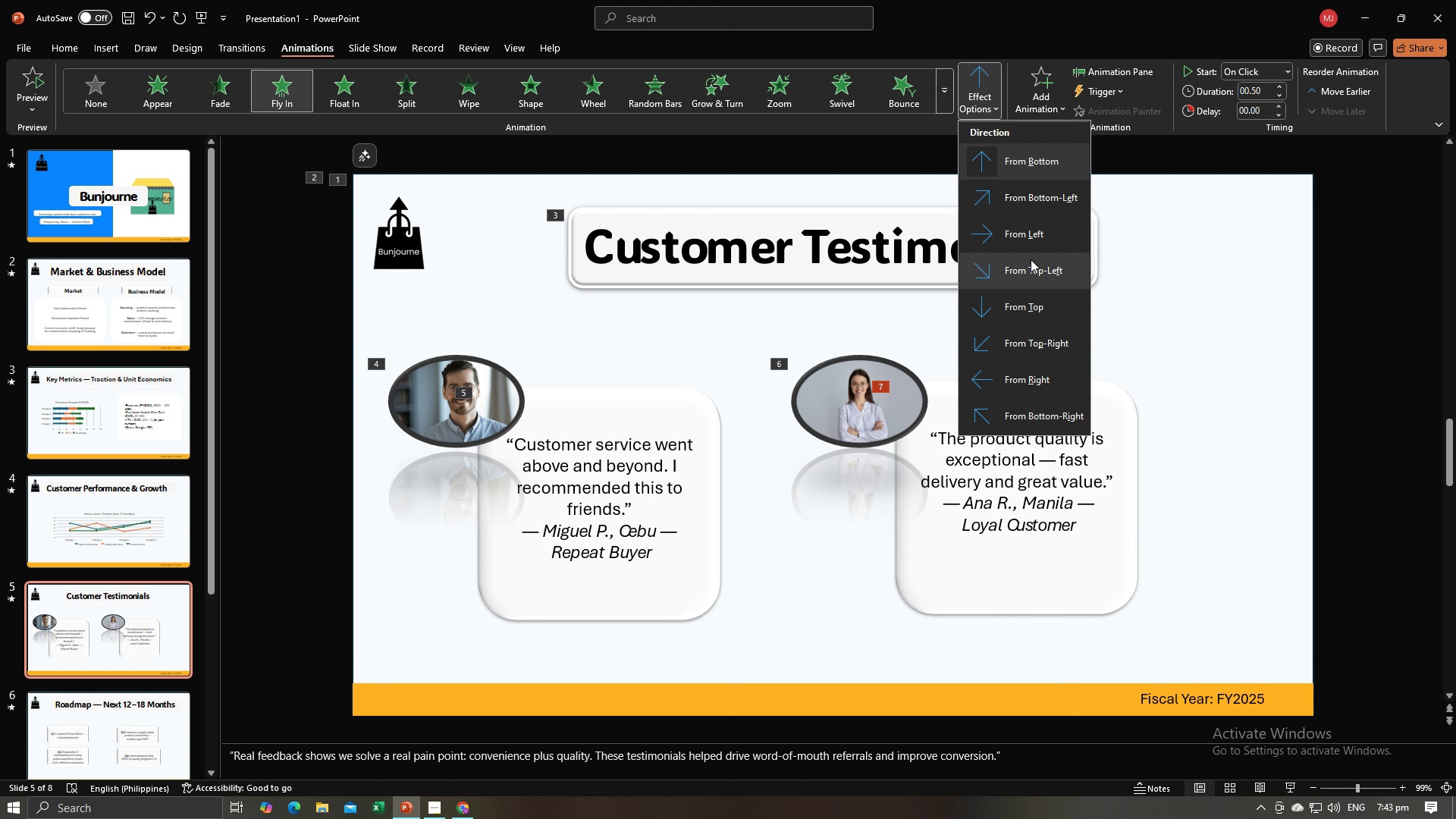 
left_click([1033, 241])
 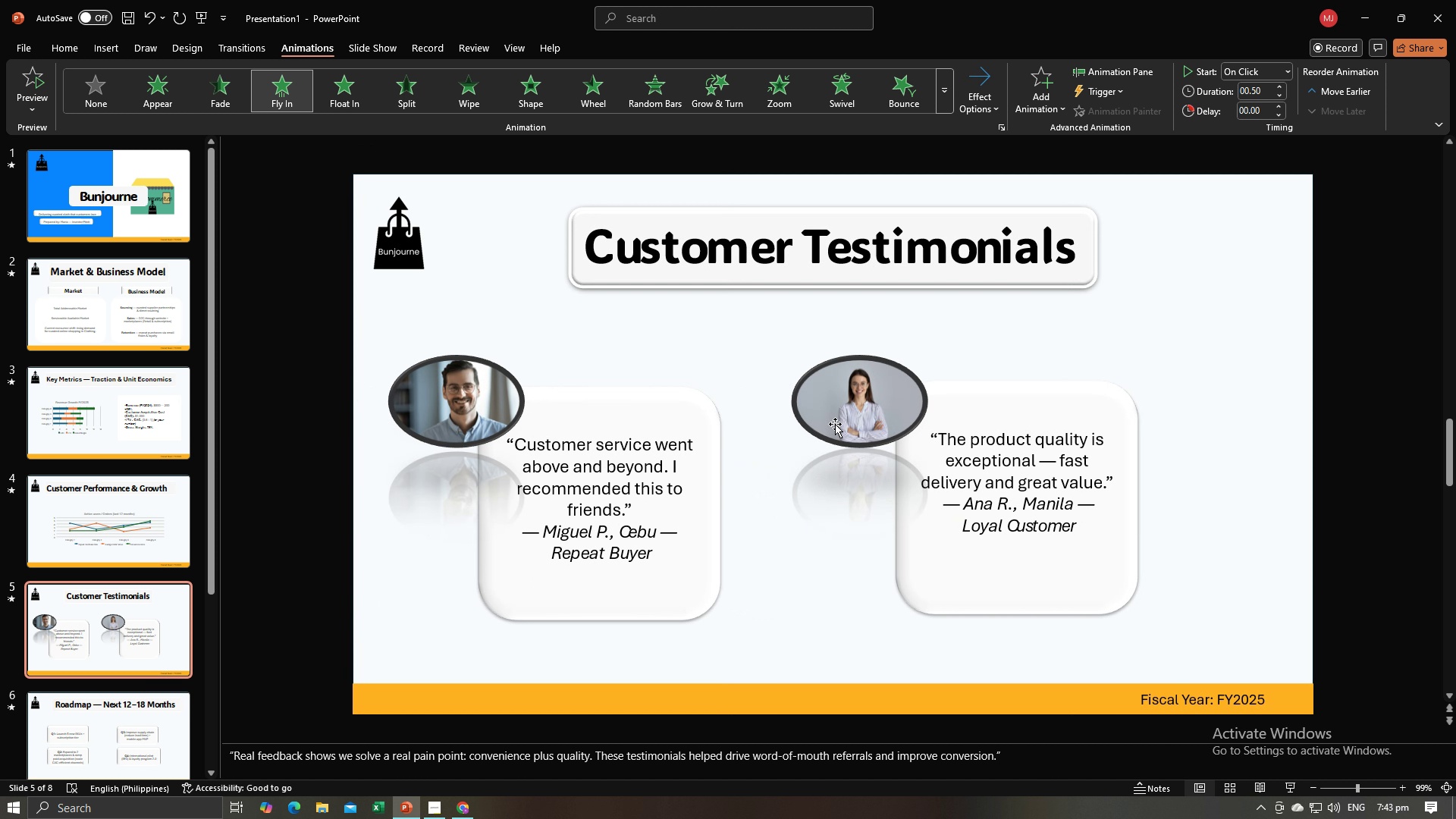 
left_click([833, 424])
 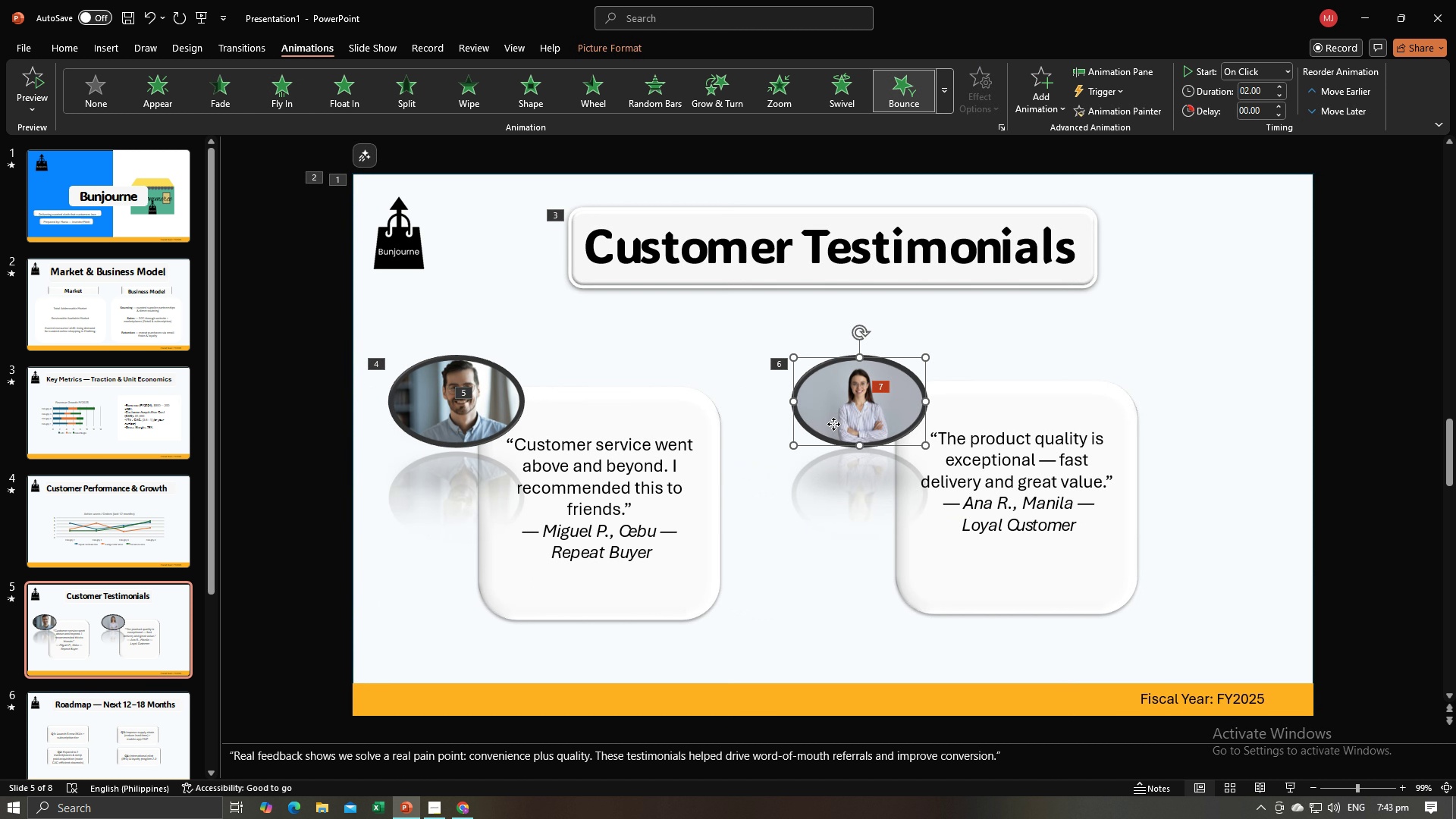 
left_click([833, 424])
 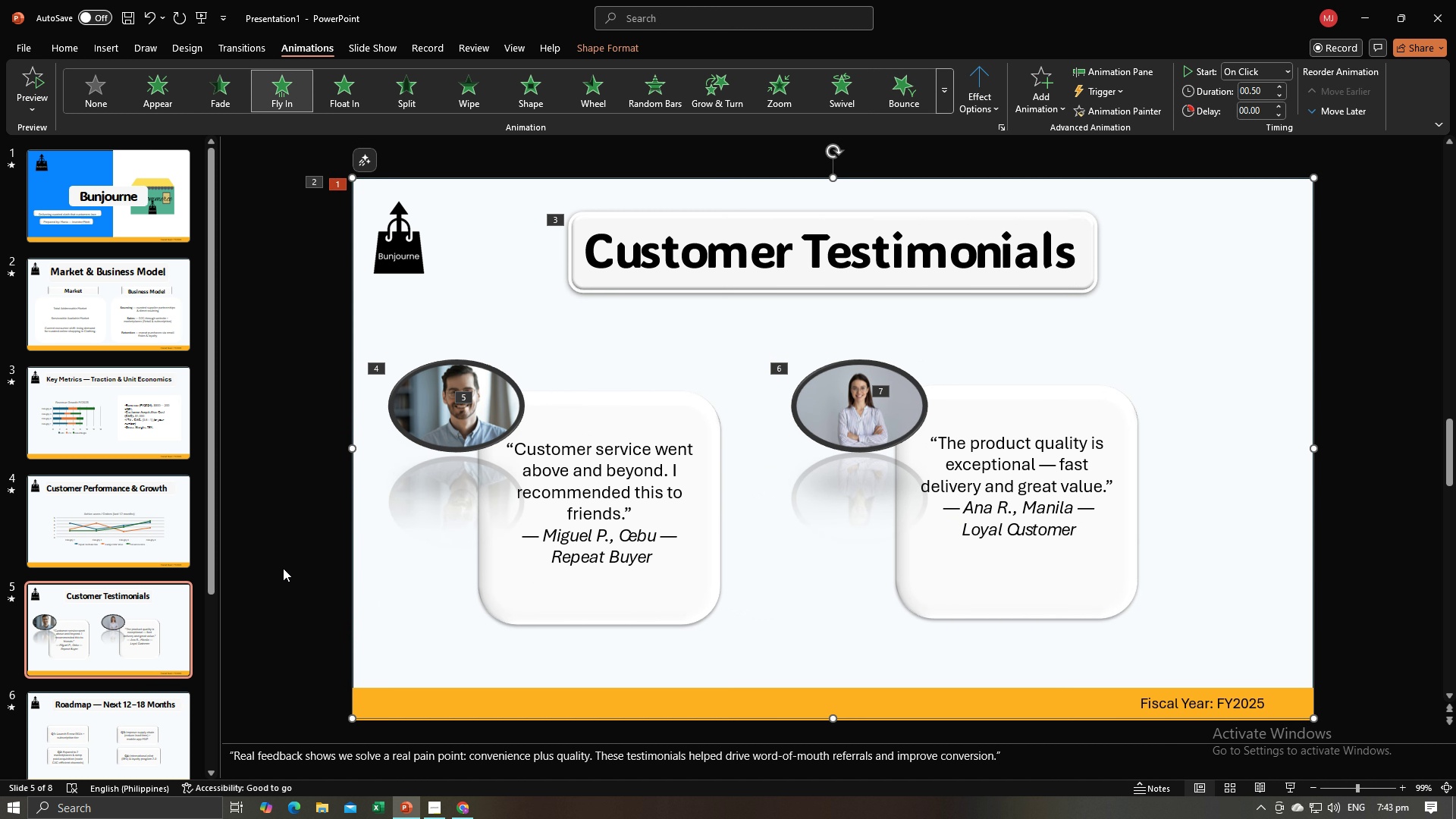 
scroll: coordinate [151, 631], scroll_direction: down, amount: 2.0
 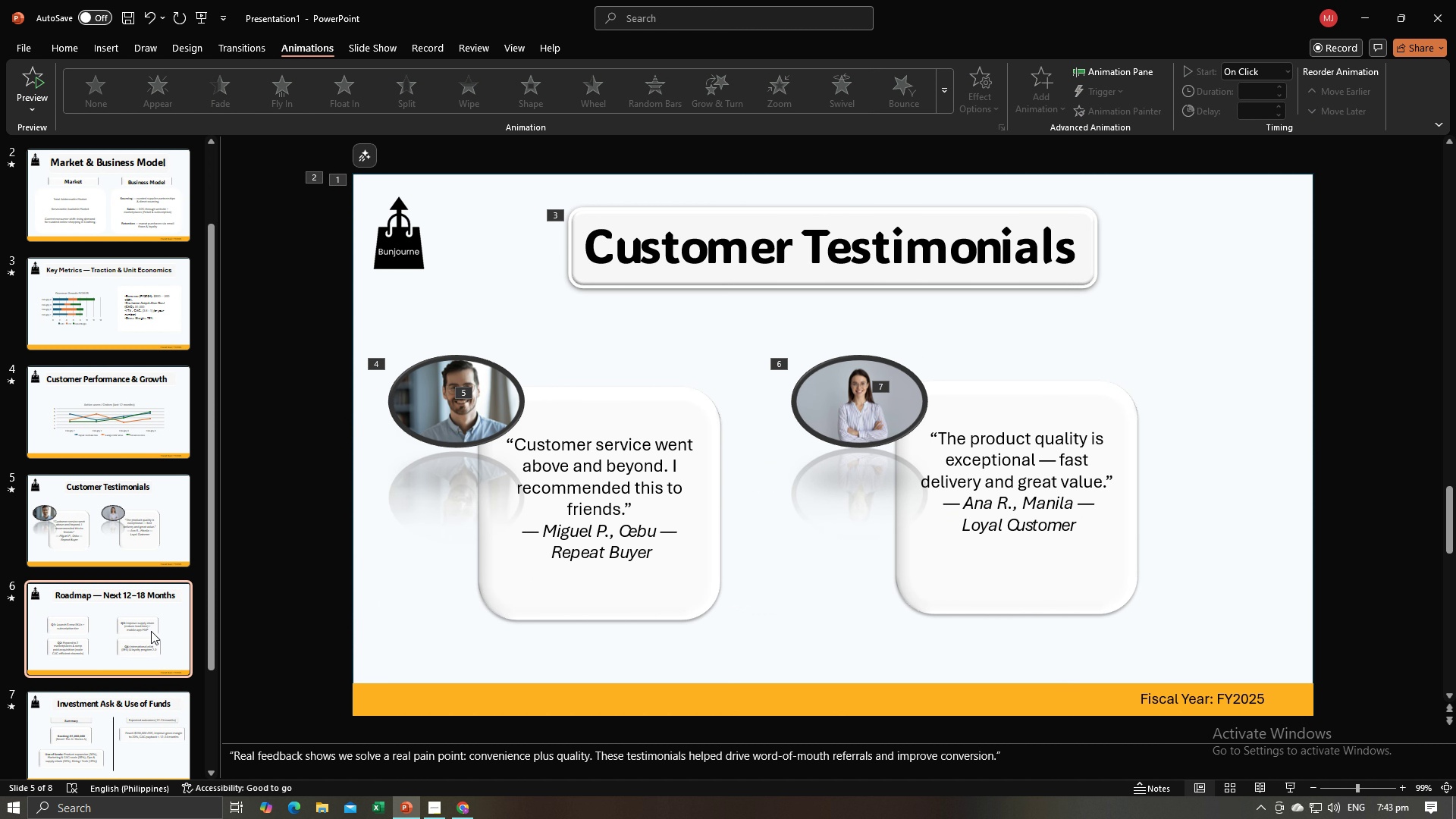 
left_click([151, 631])
 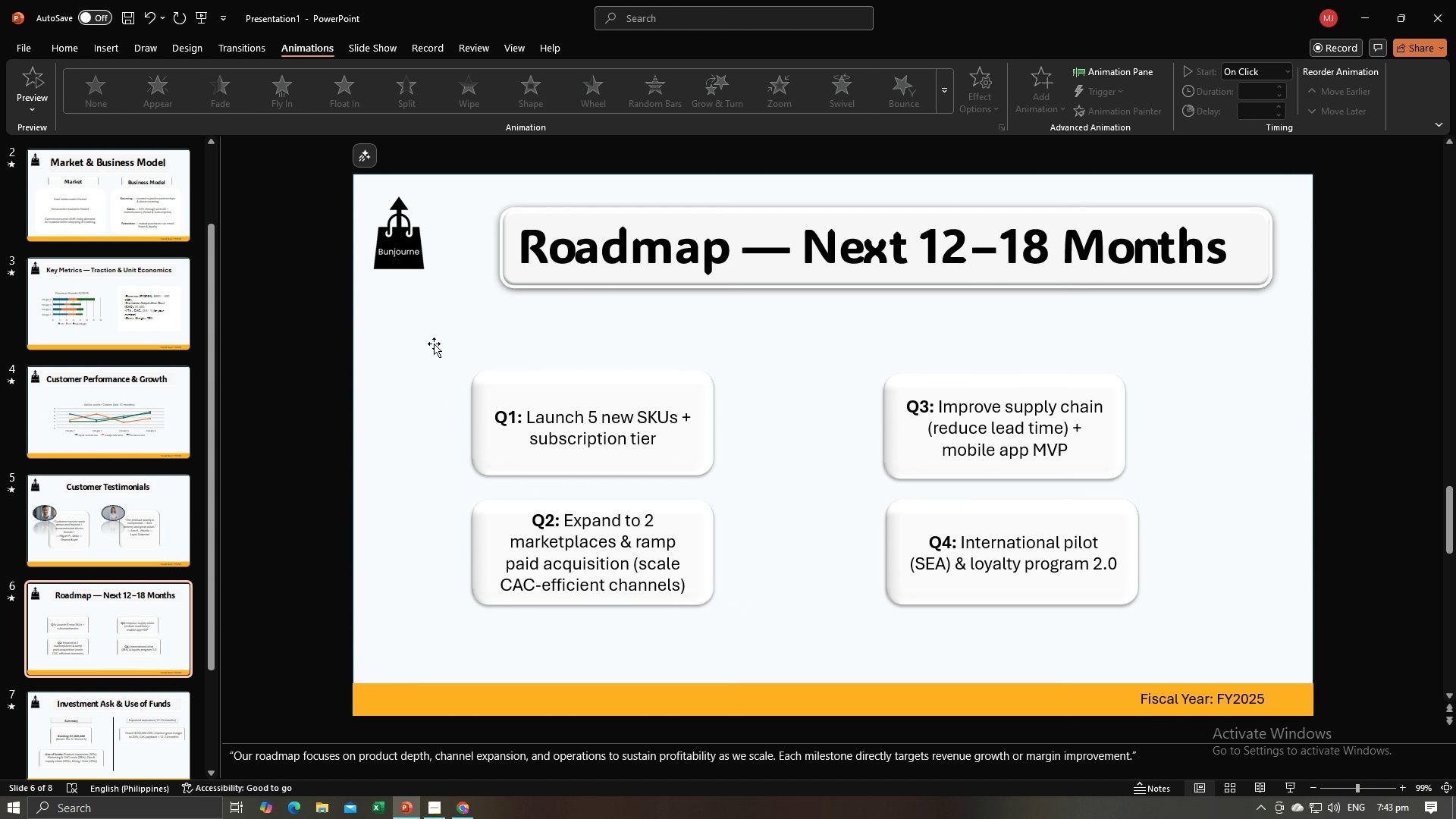 
left_click([434, 344])
 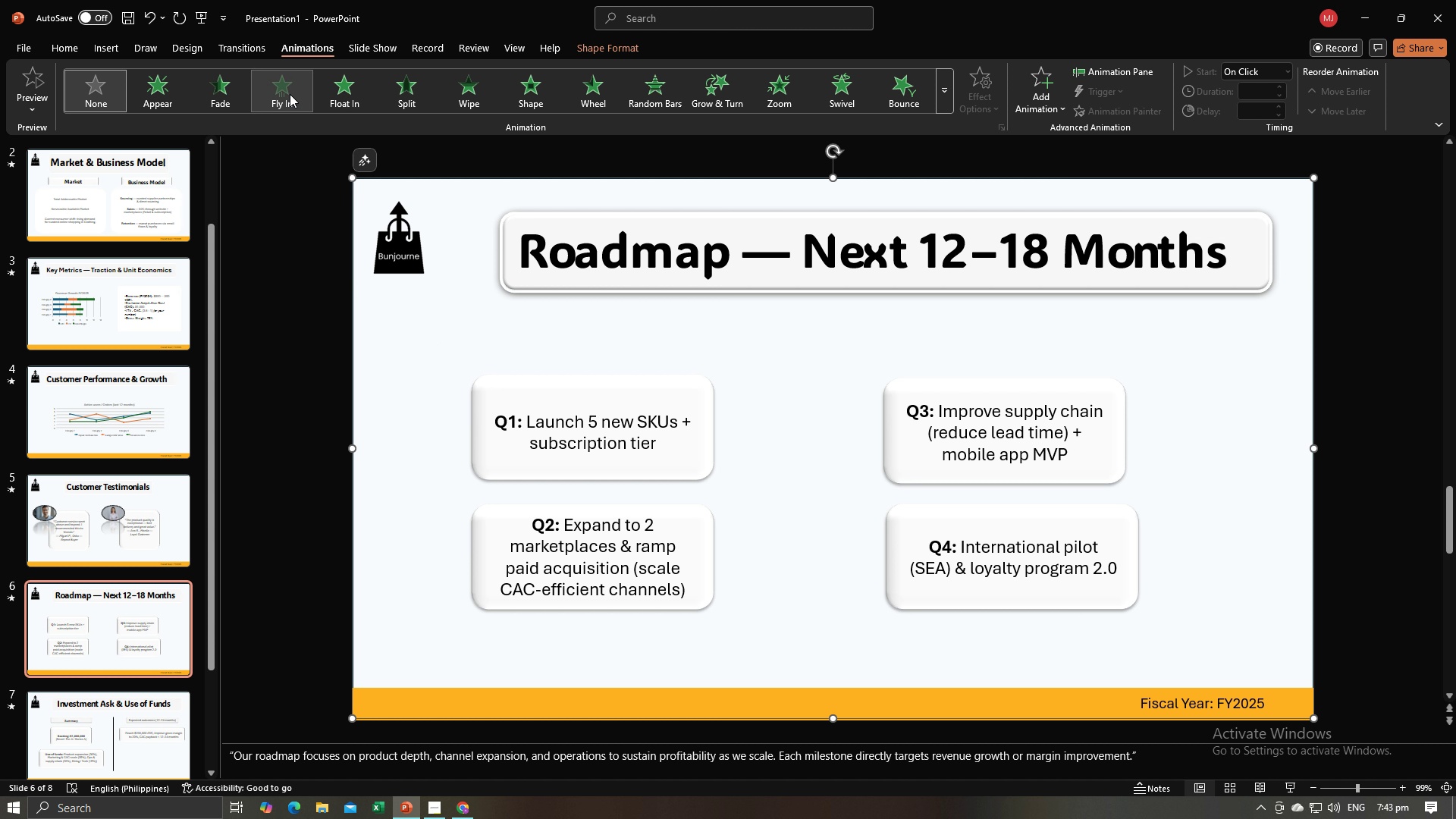 
left_click([290, 94])
 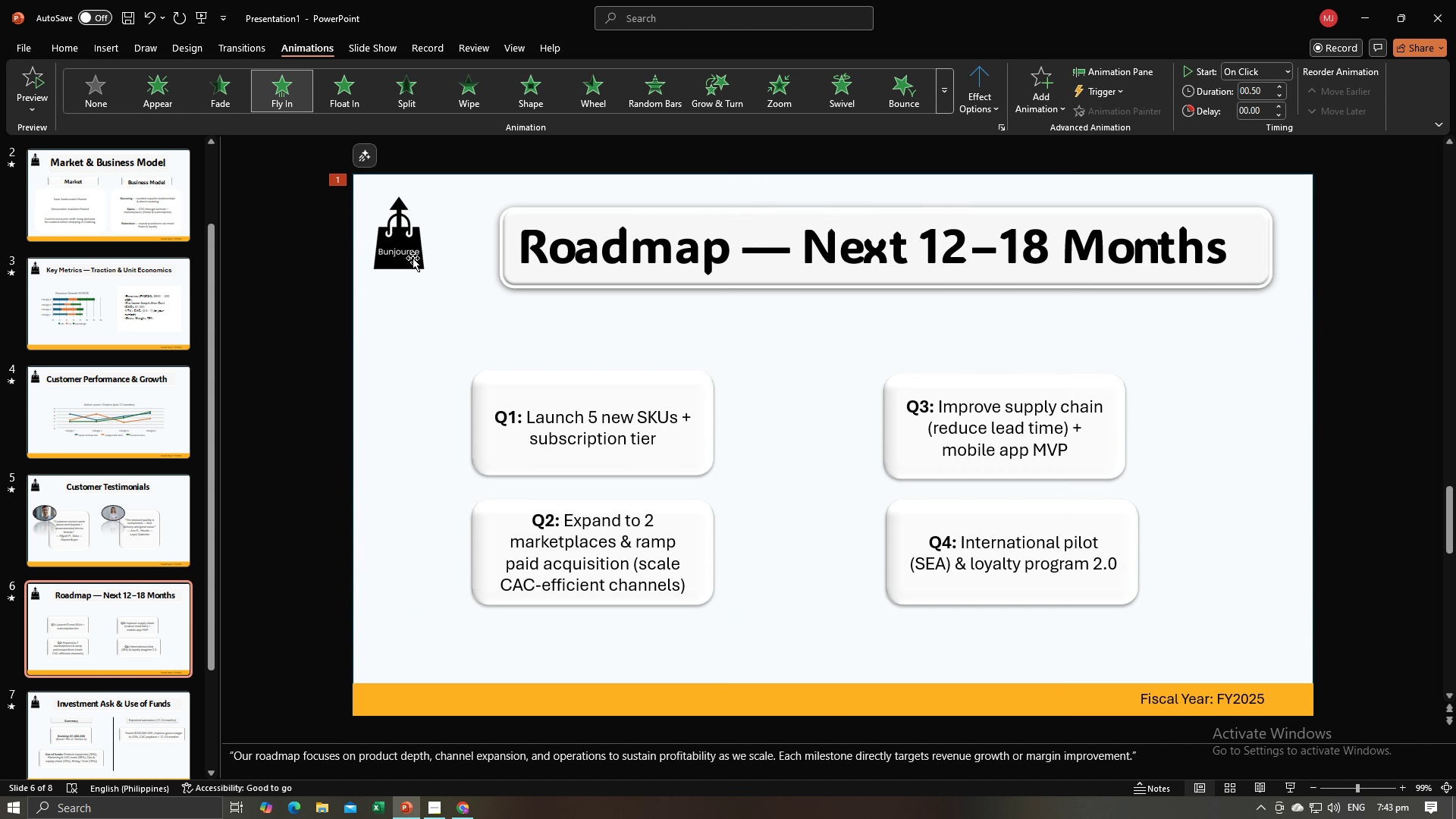 
double_click([413, 258])
 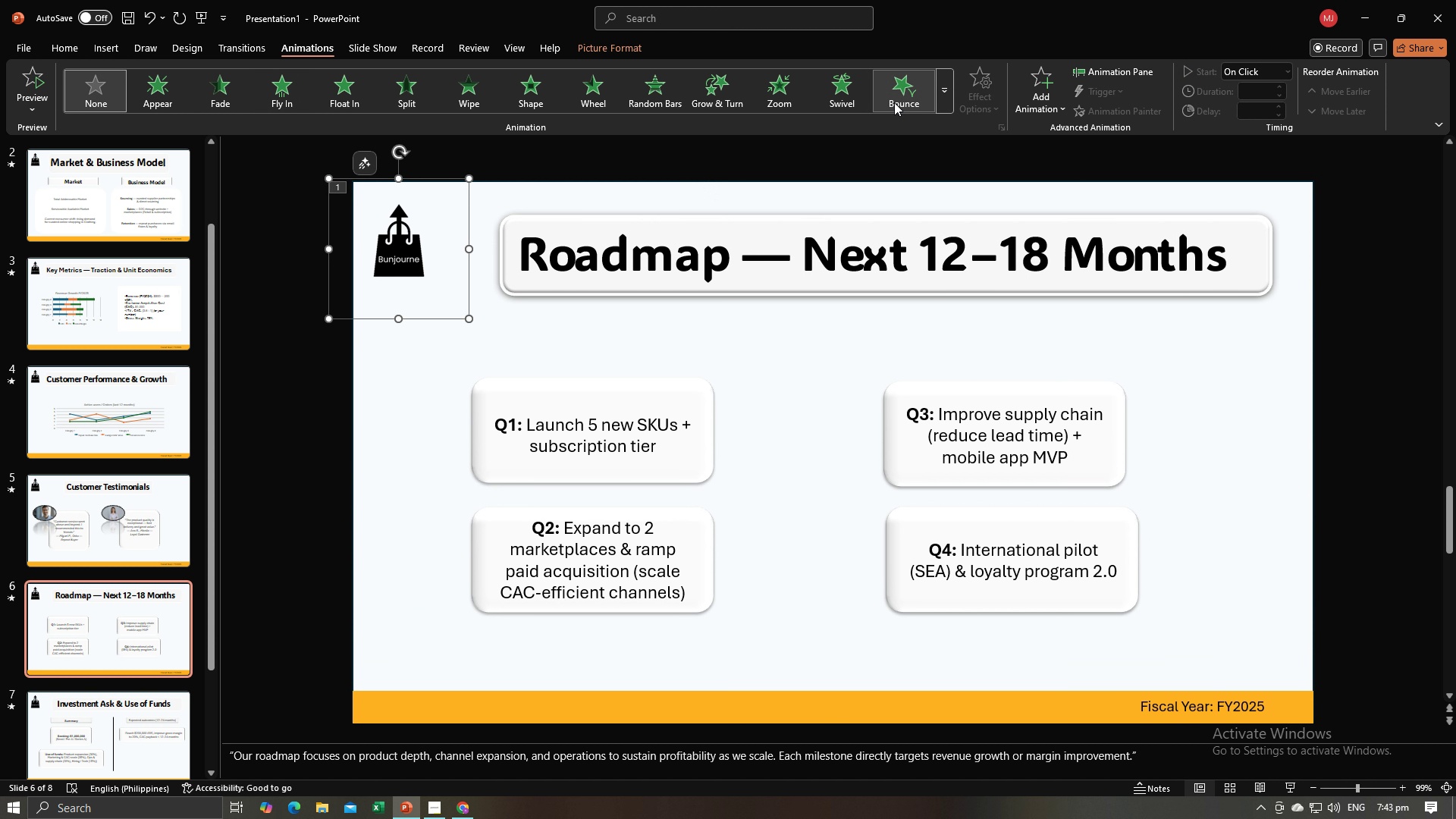 
left_click([894, 102])
 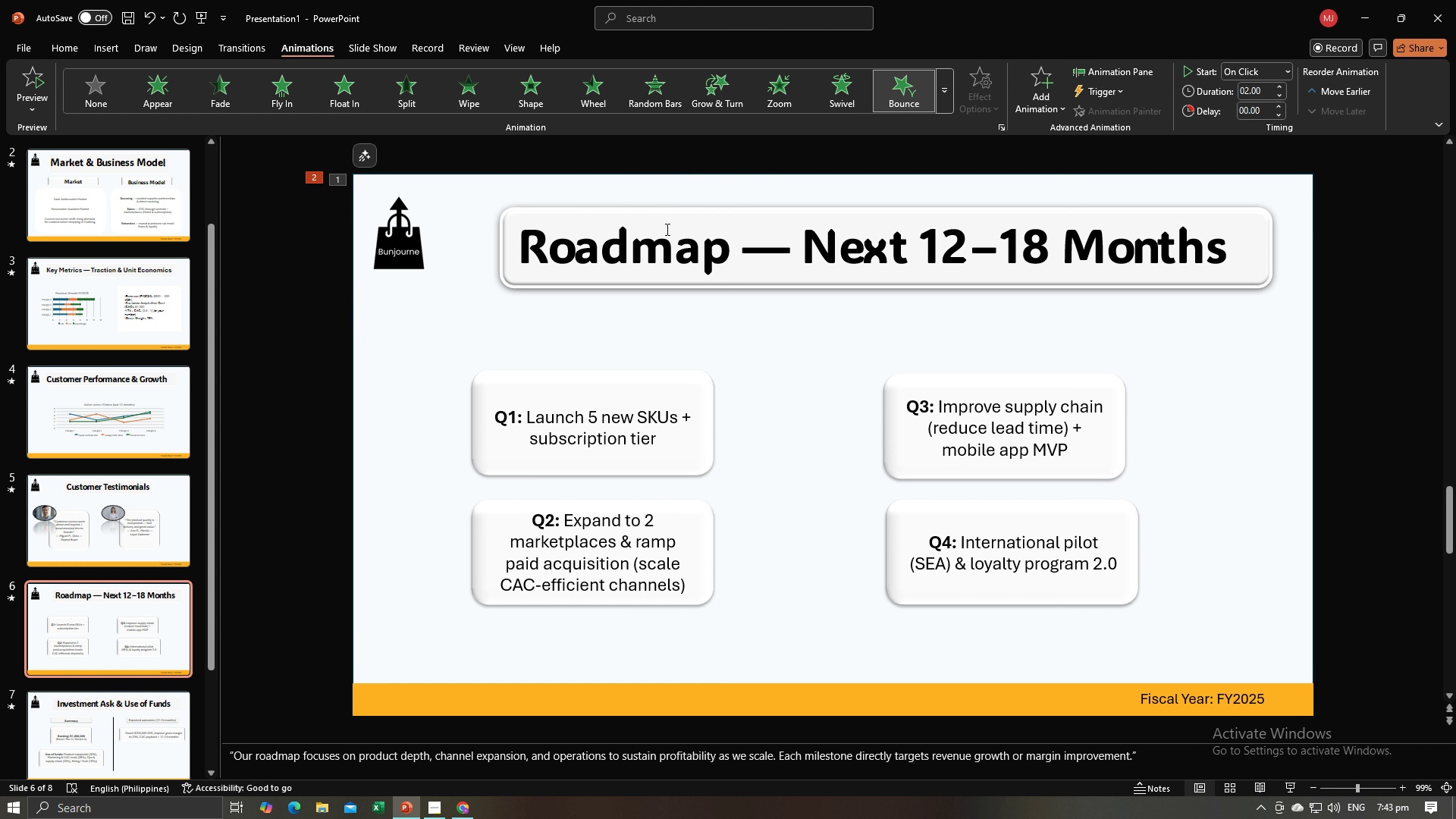 
double_click([670, 218])
 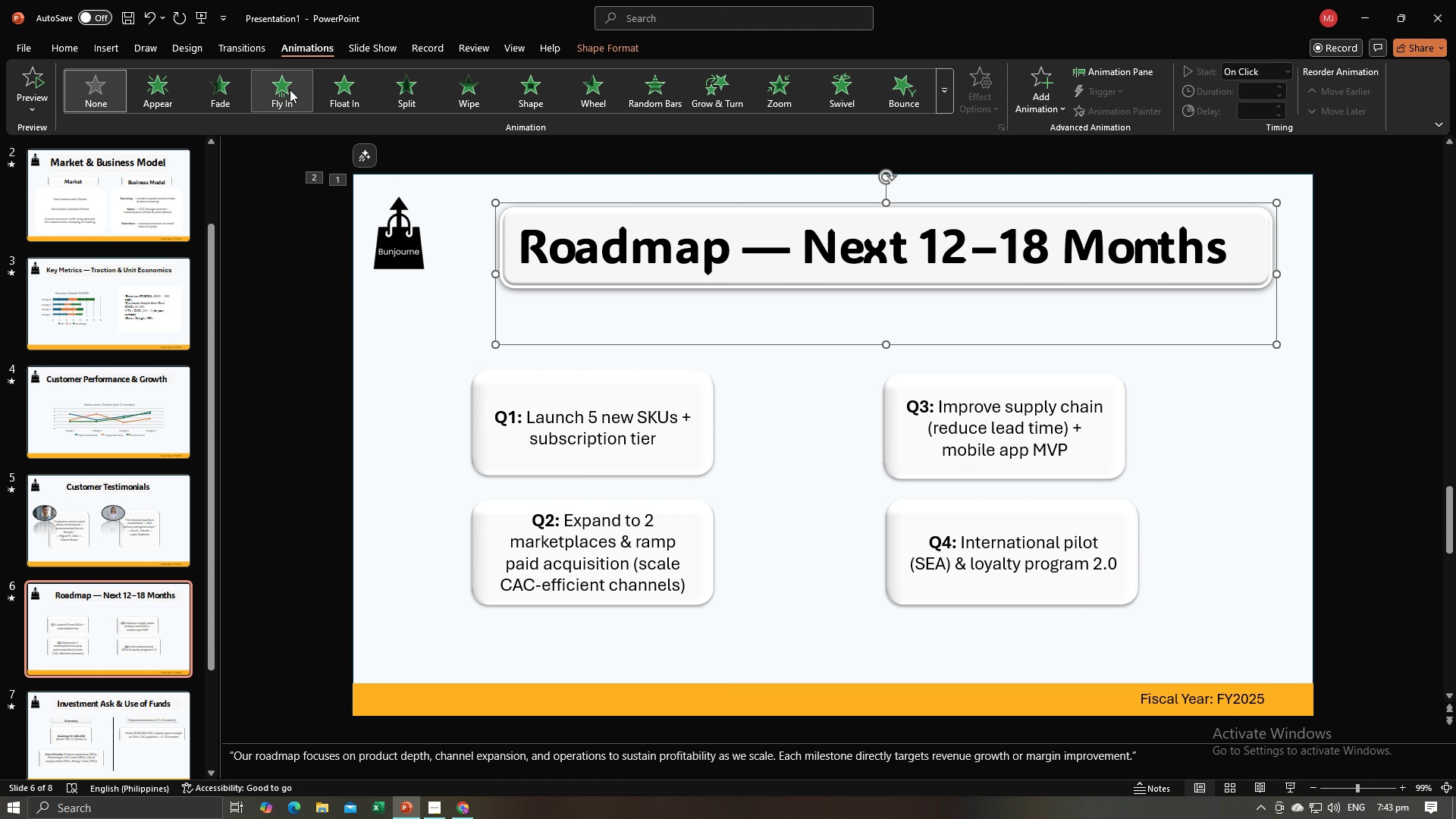 
left_click([289, 89])
 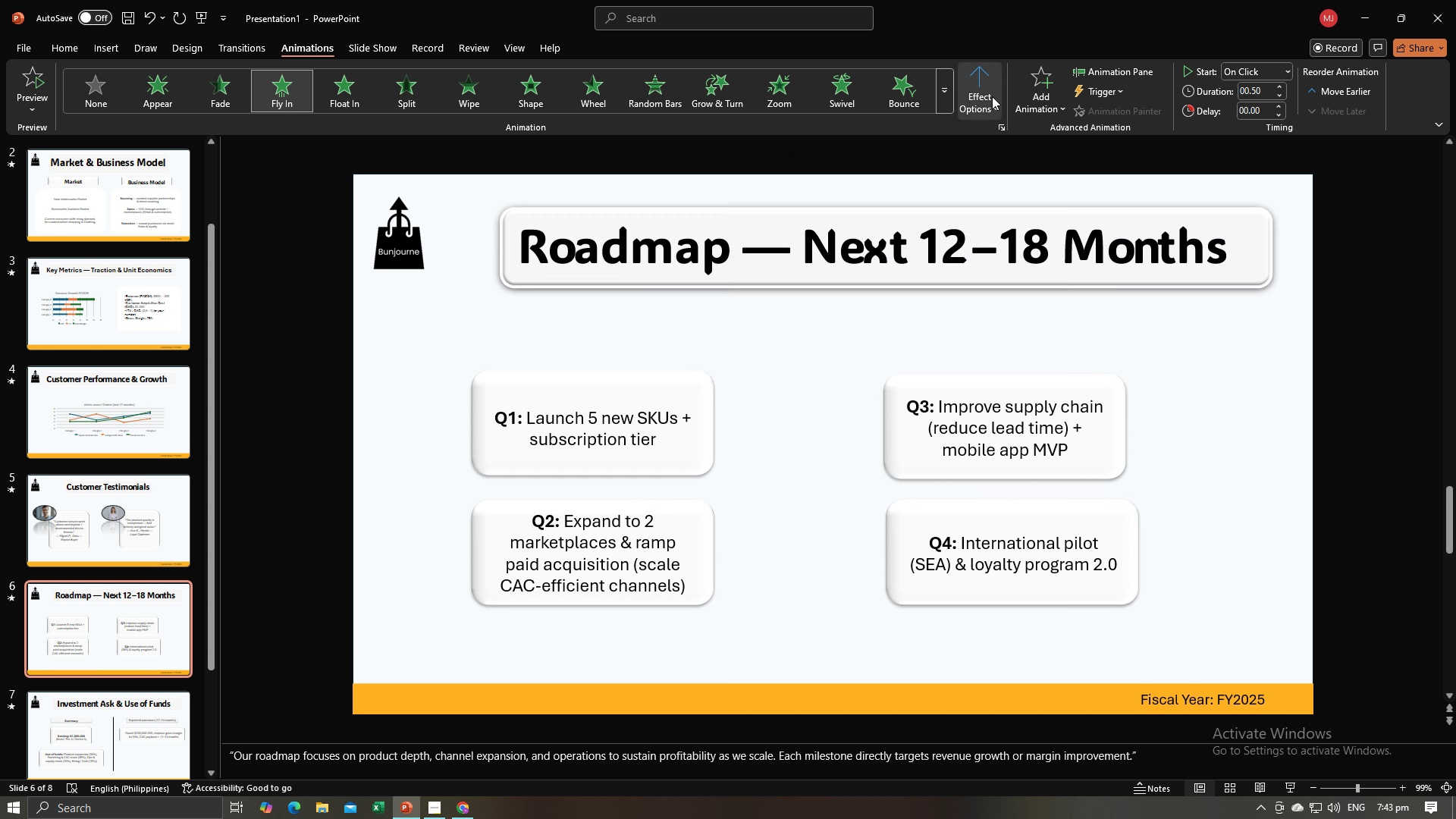 
left_click([992, 96])
 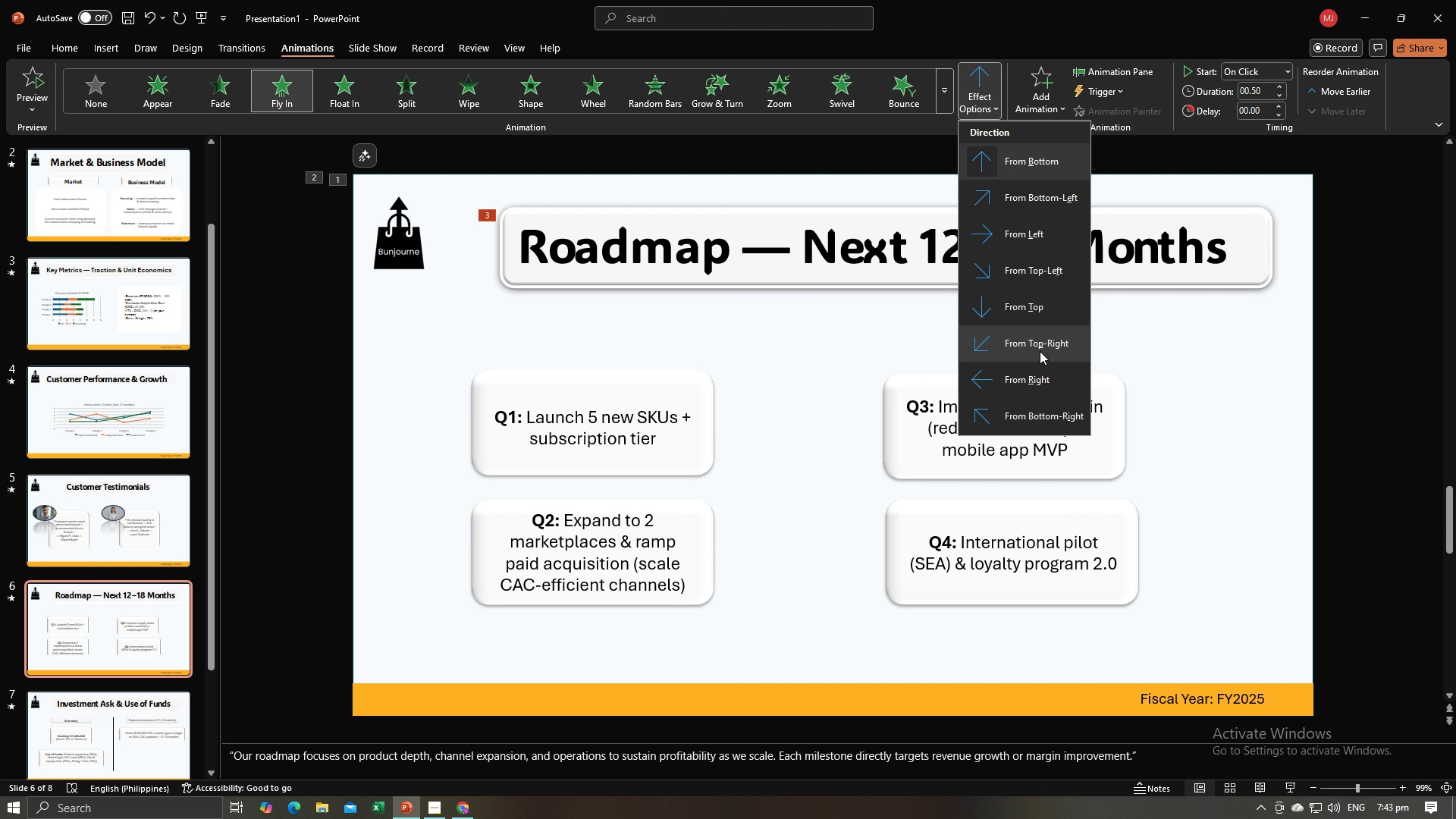 
left_click([1035, 376])
 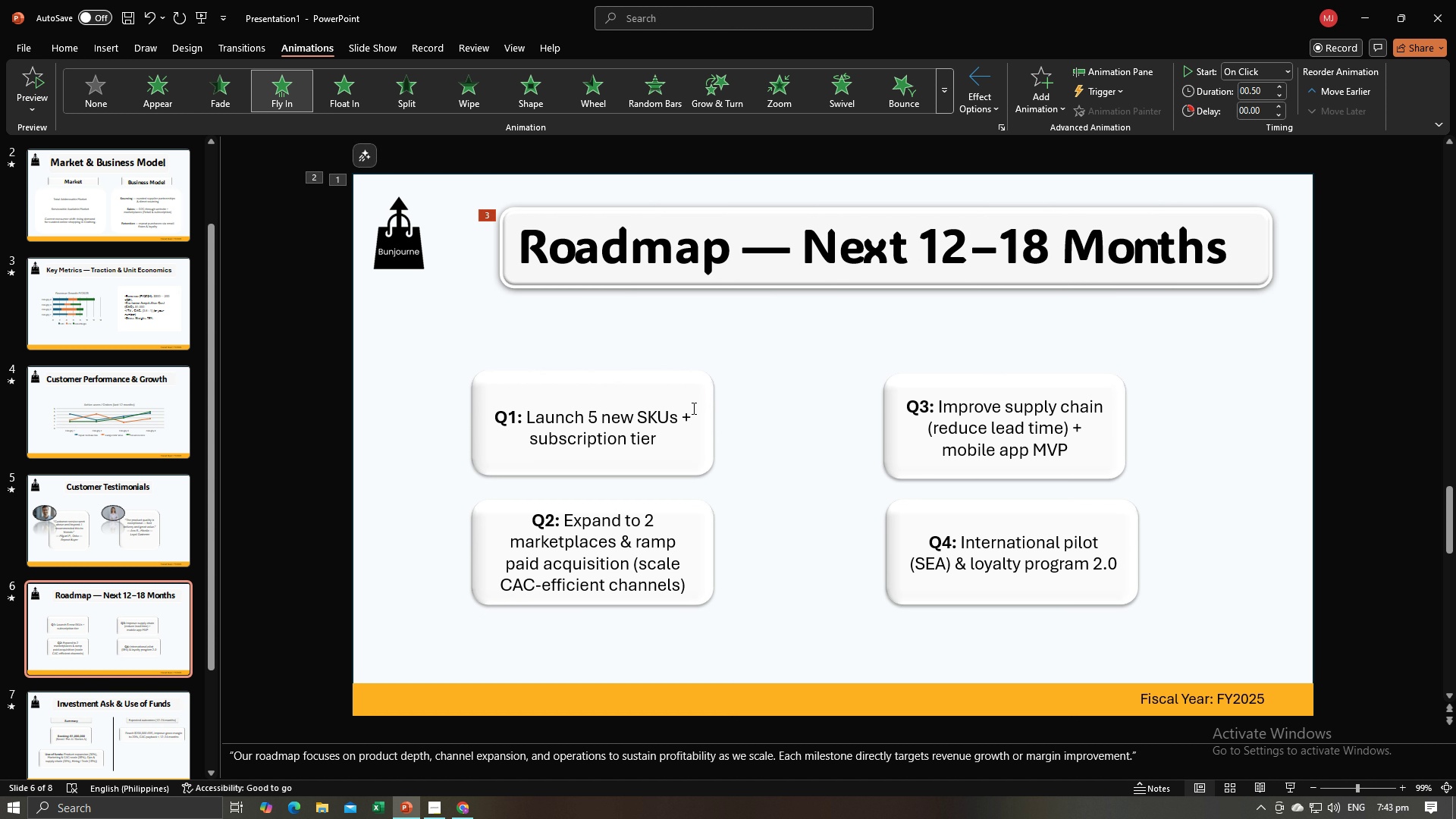 
double_click([683, 411])
 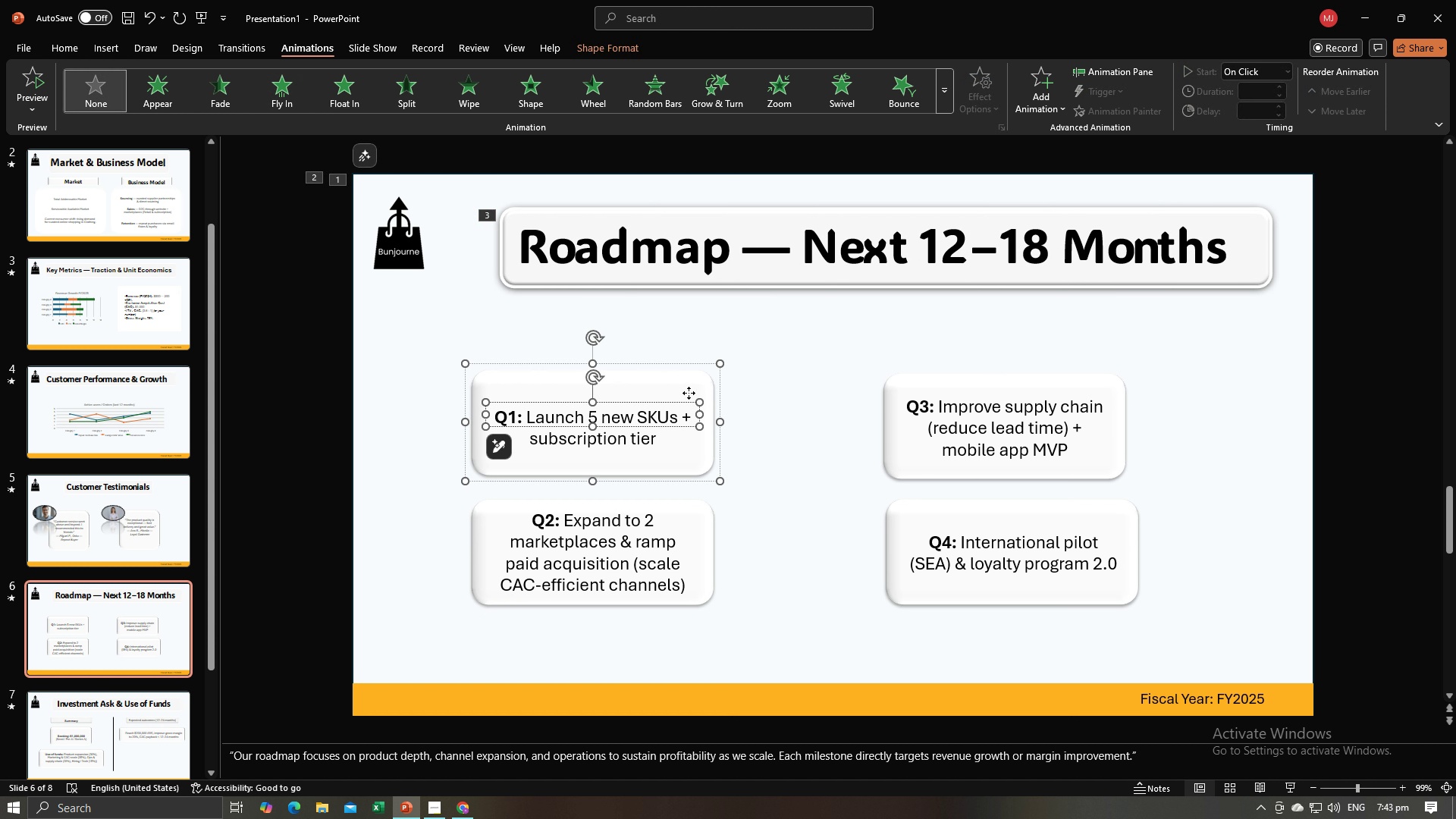 
left_click([689, 393])
 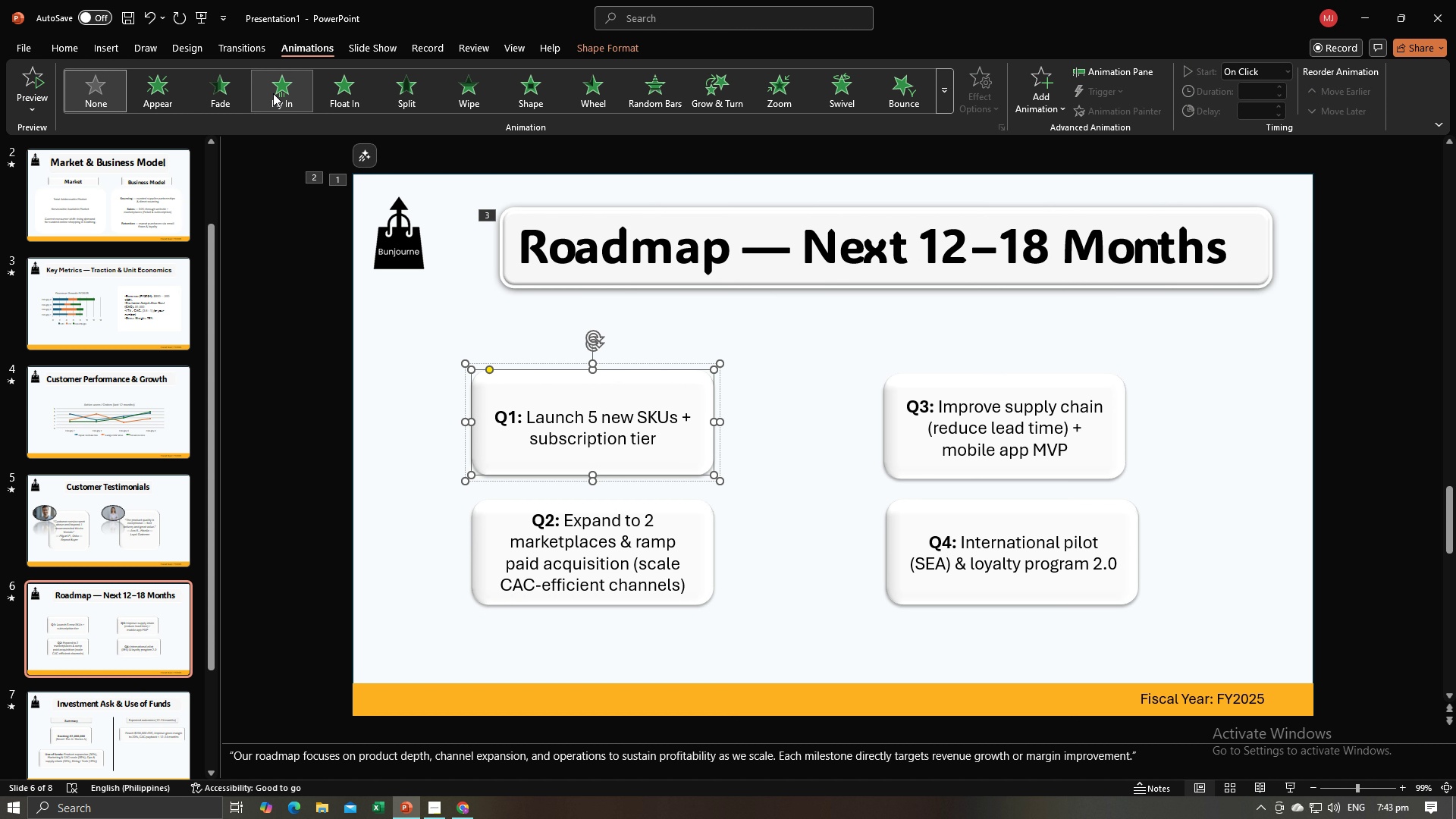 
left_click([273, 93])
 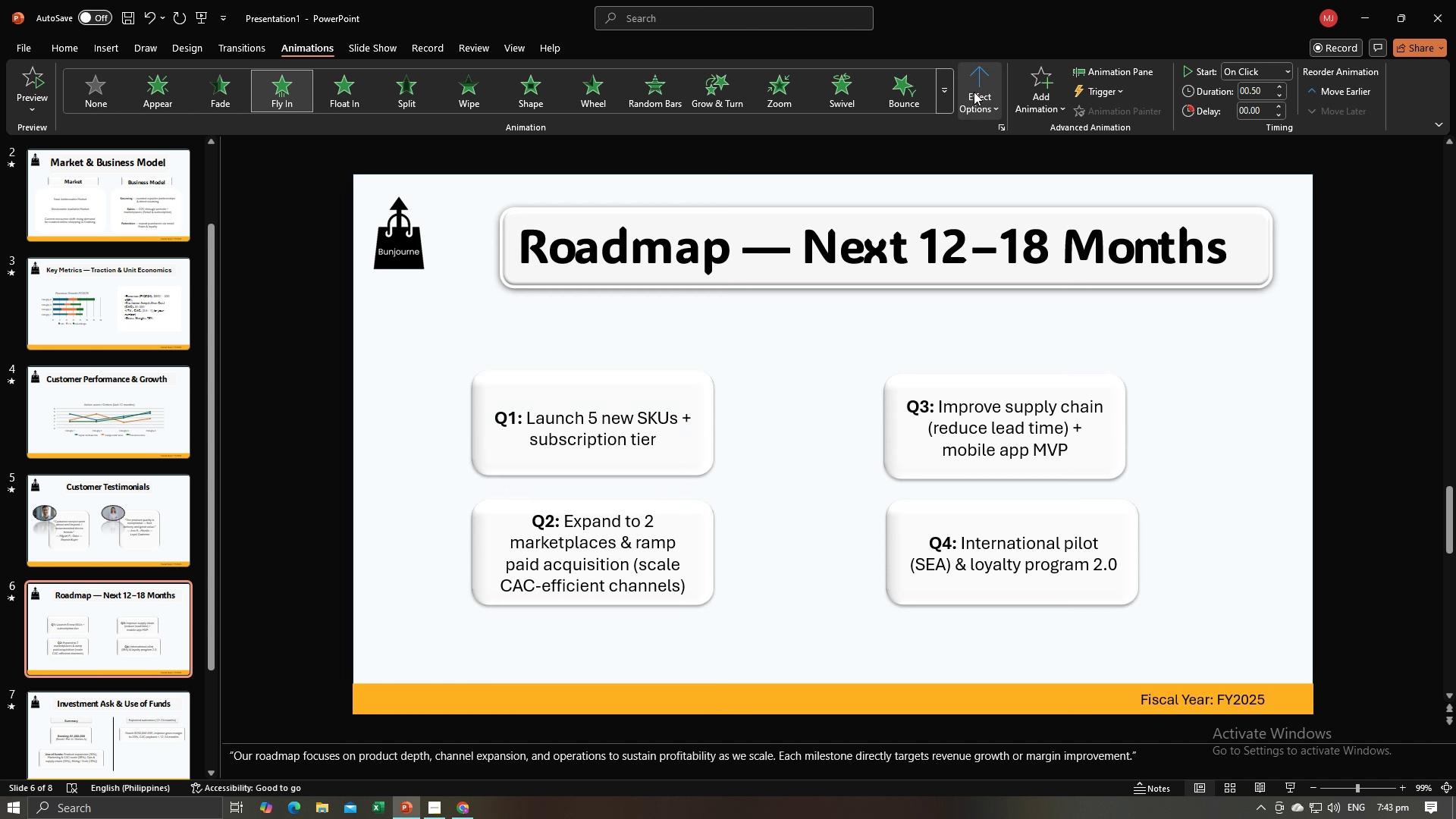 
left_click([974, 92])
 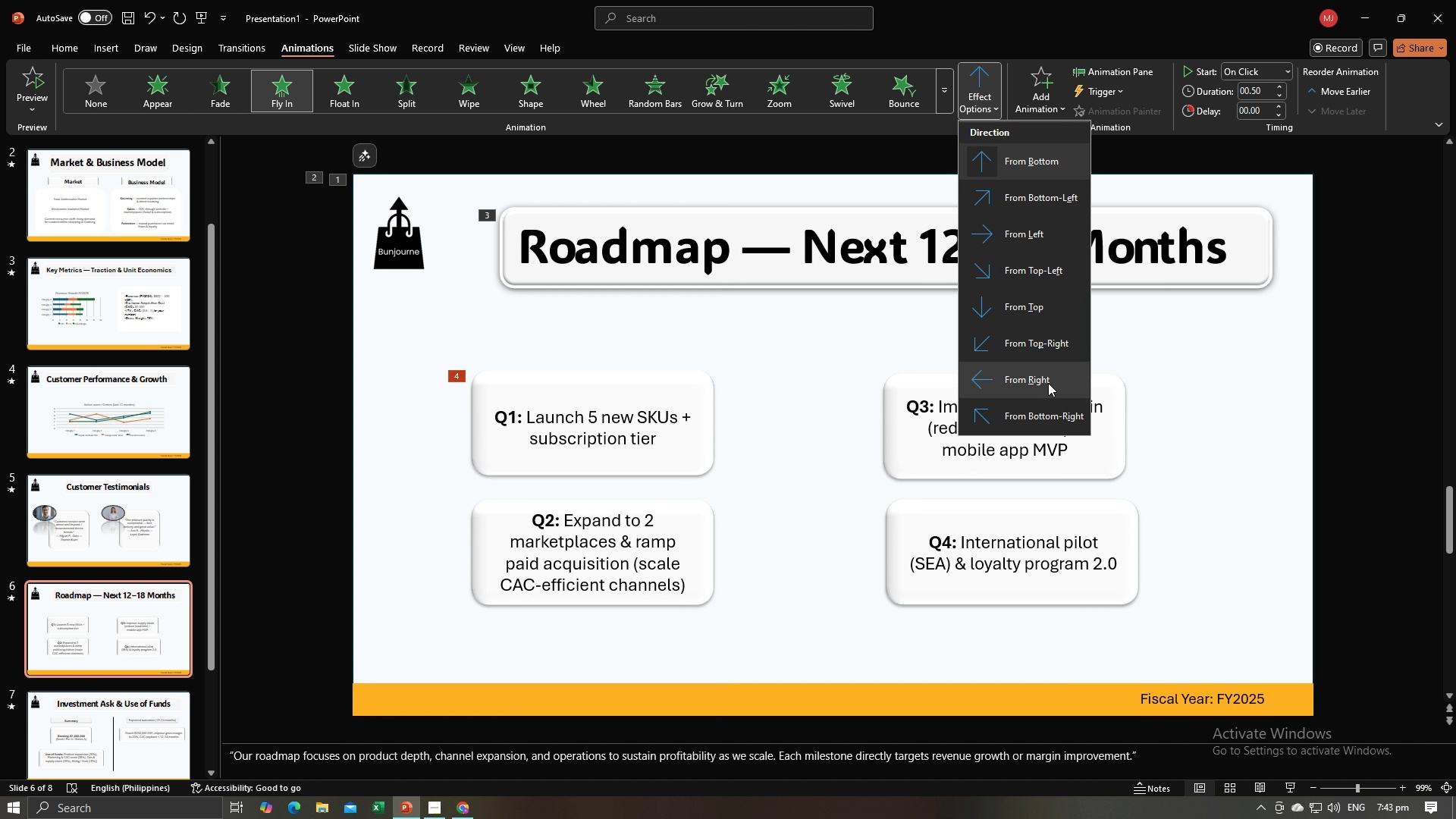 
left_click([1048, 383])
 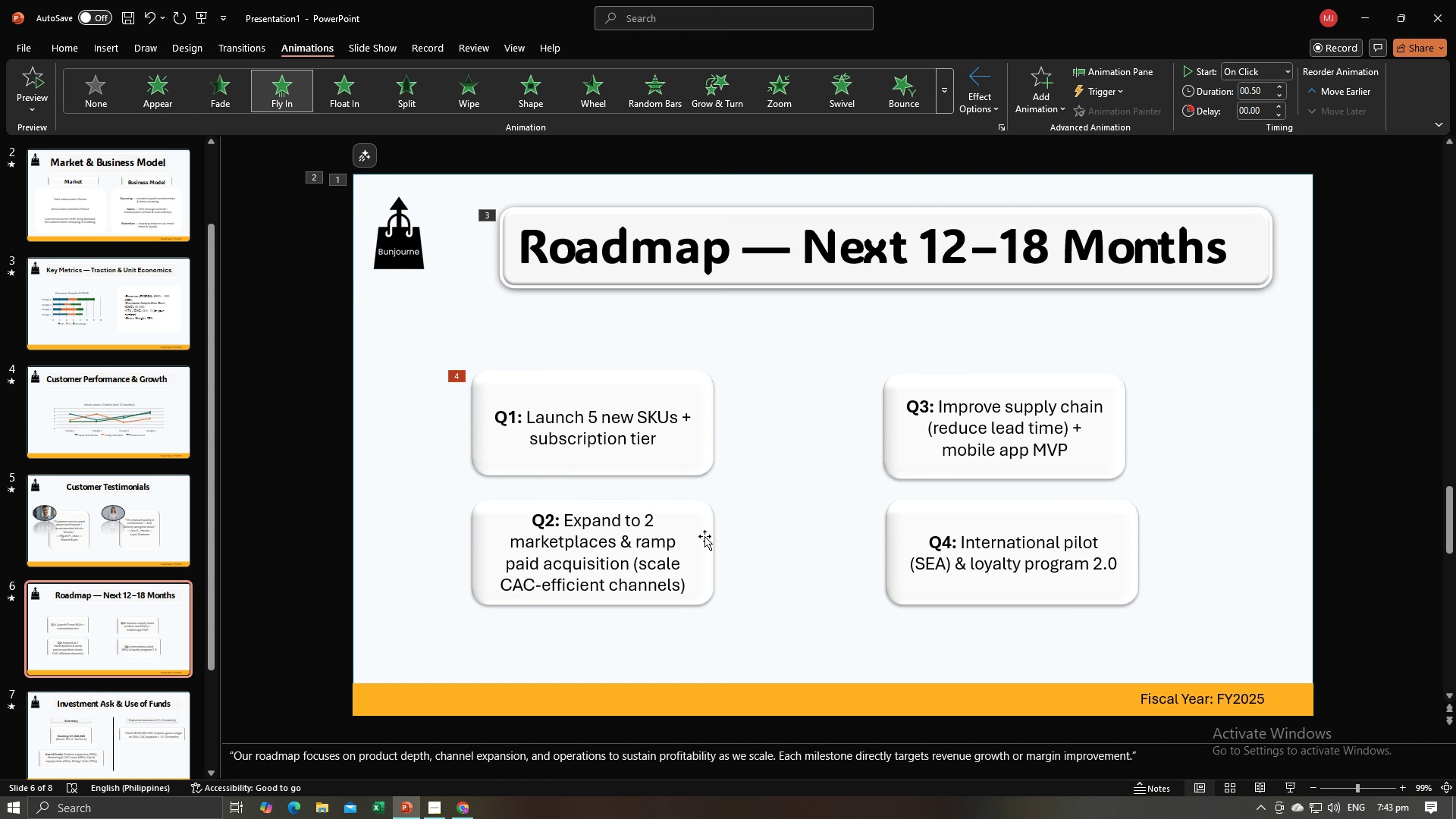 
left_click([704, 536])
 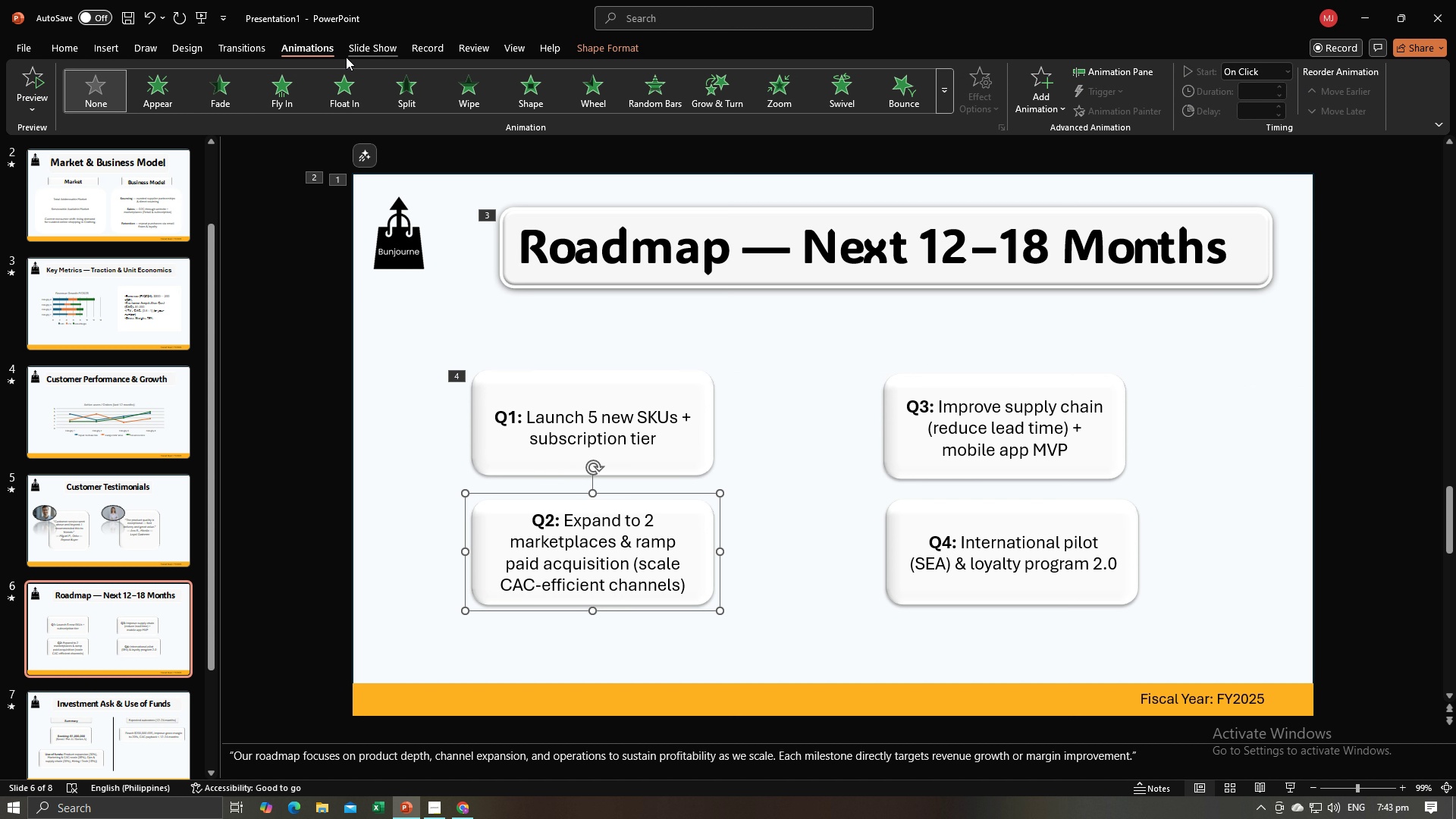 
left_click([288, 85])
 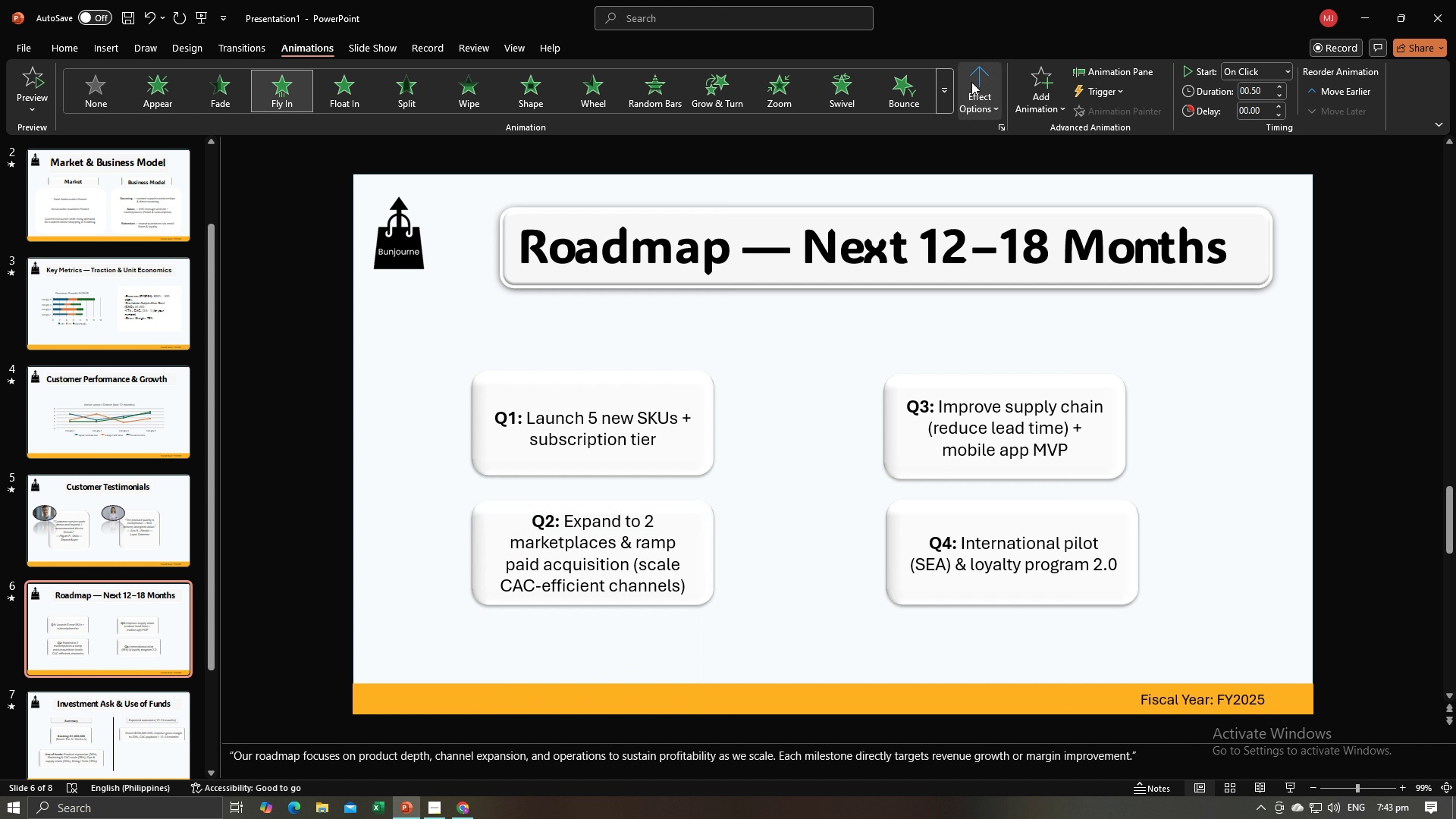 
left_click([971, 82])
 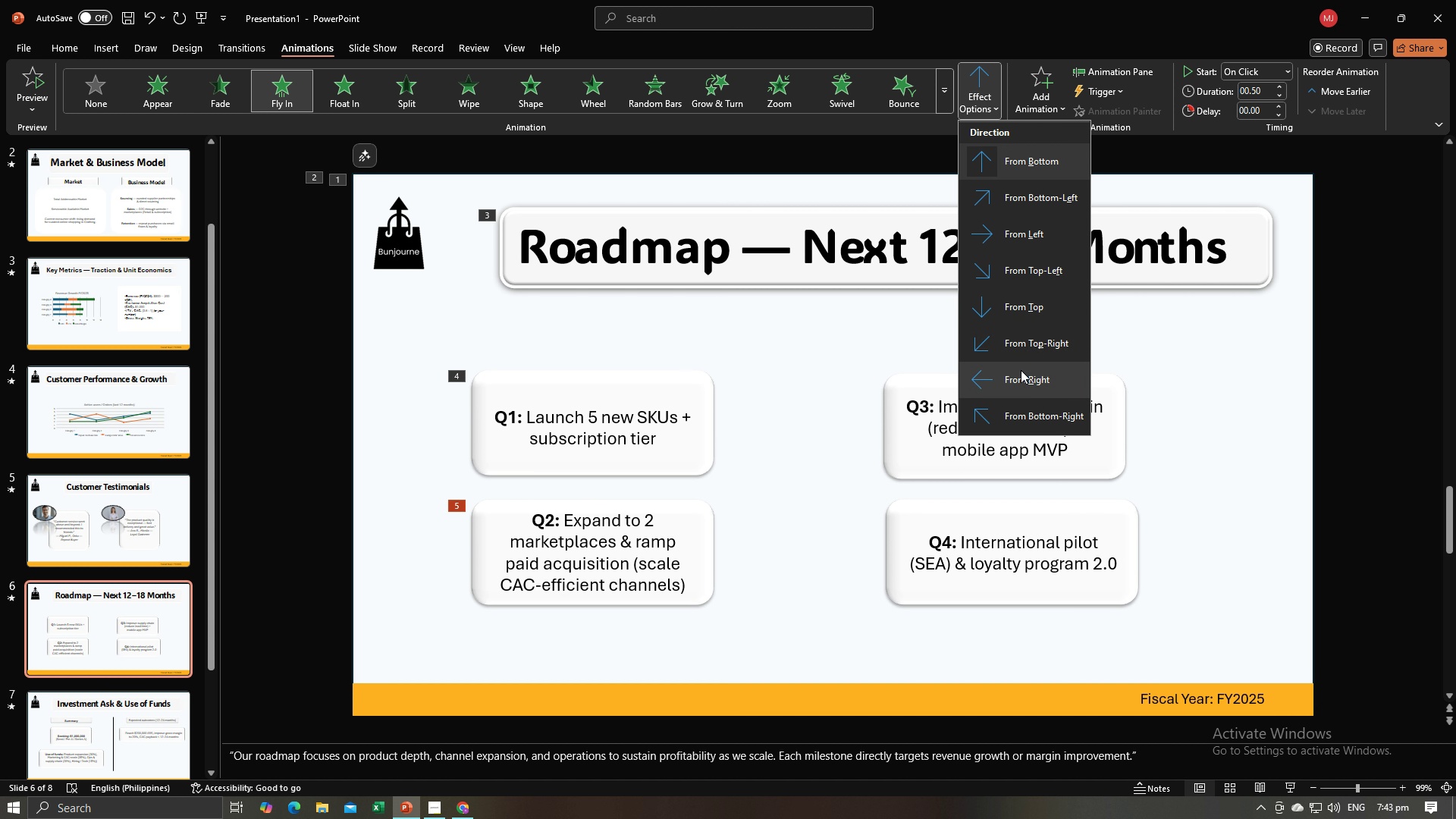 
left_click([1021, 372])
 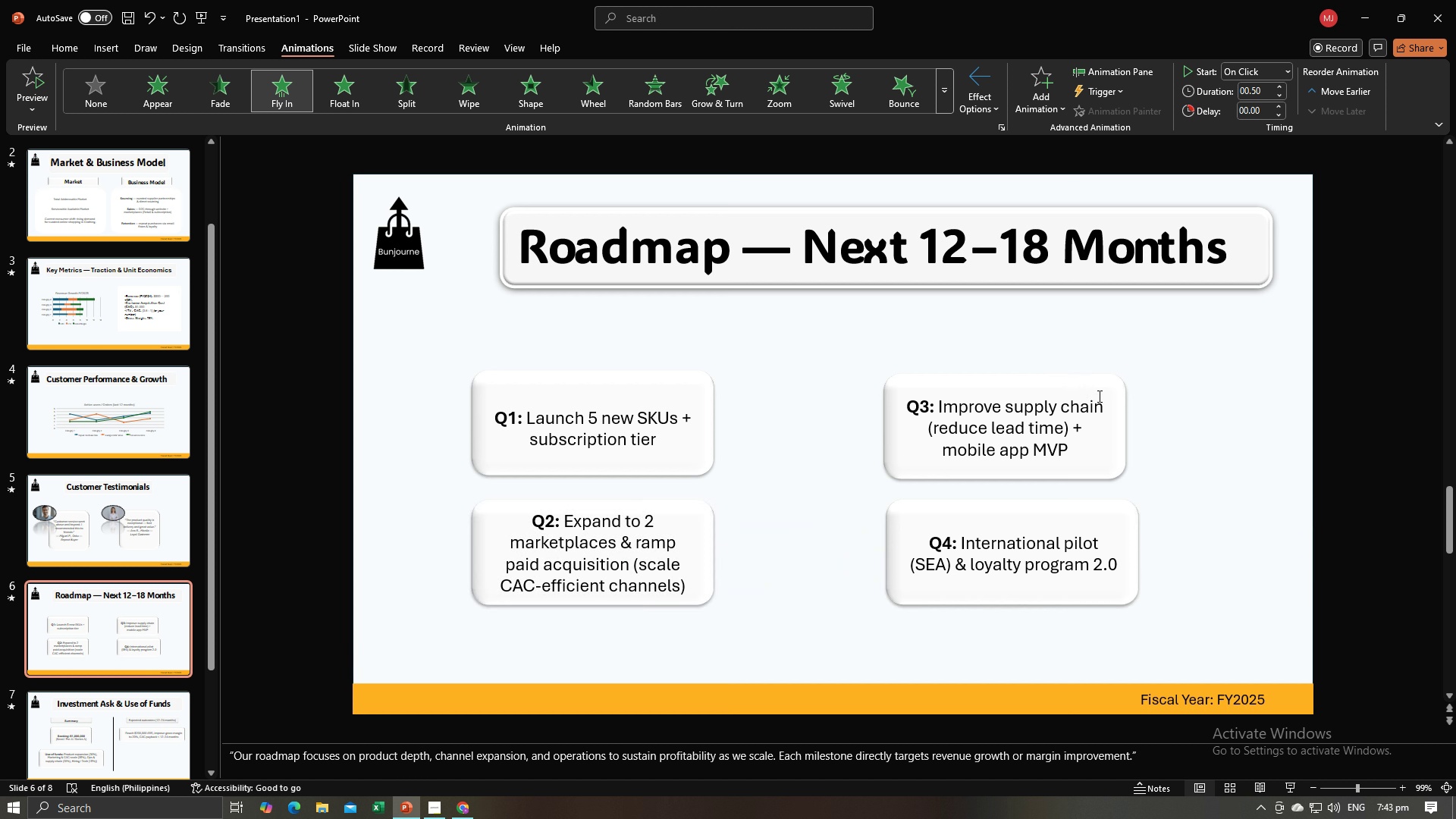 
left_click([1098, 396])
 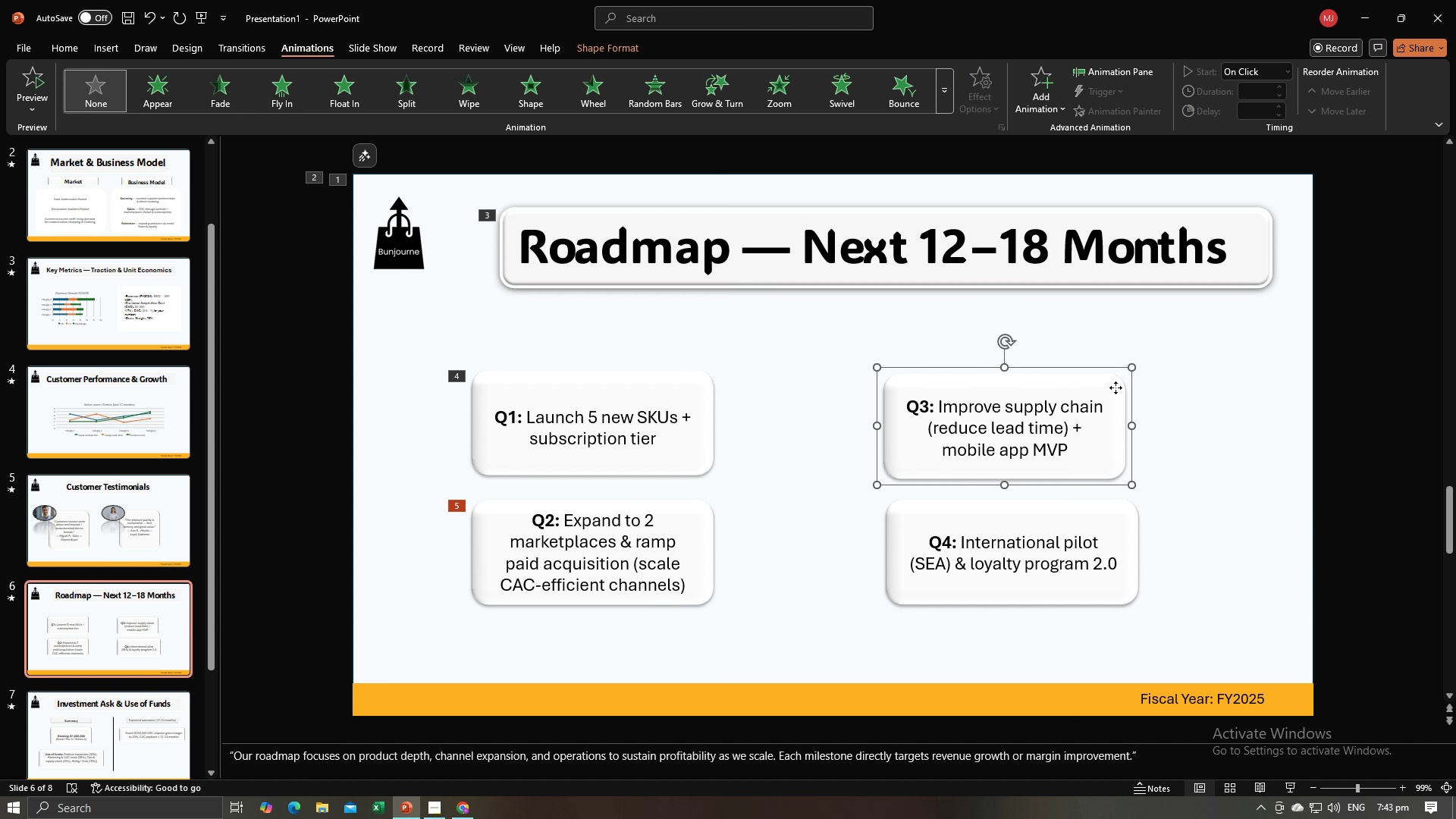 
left_click([1116, 388])
 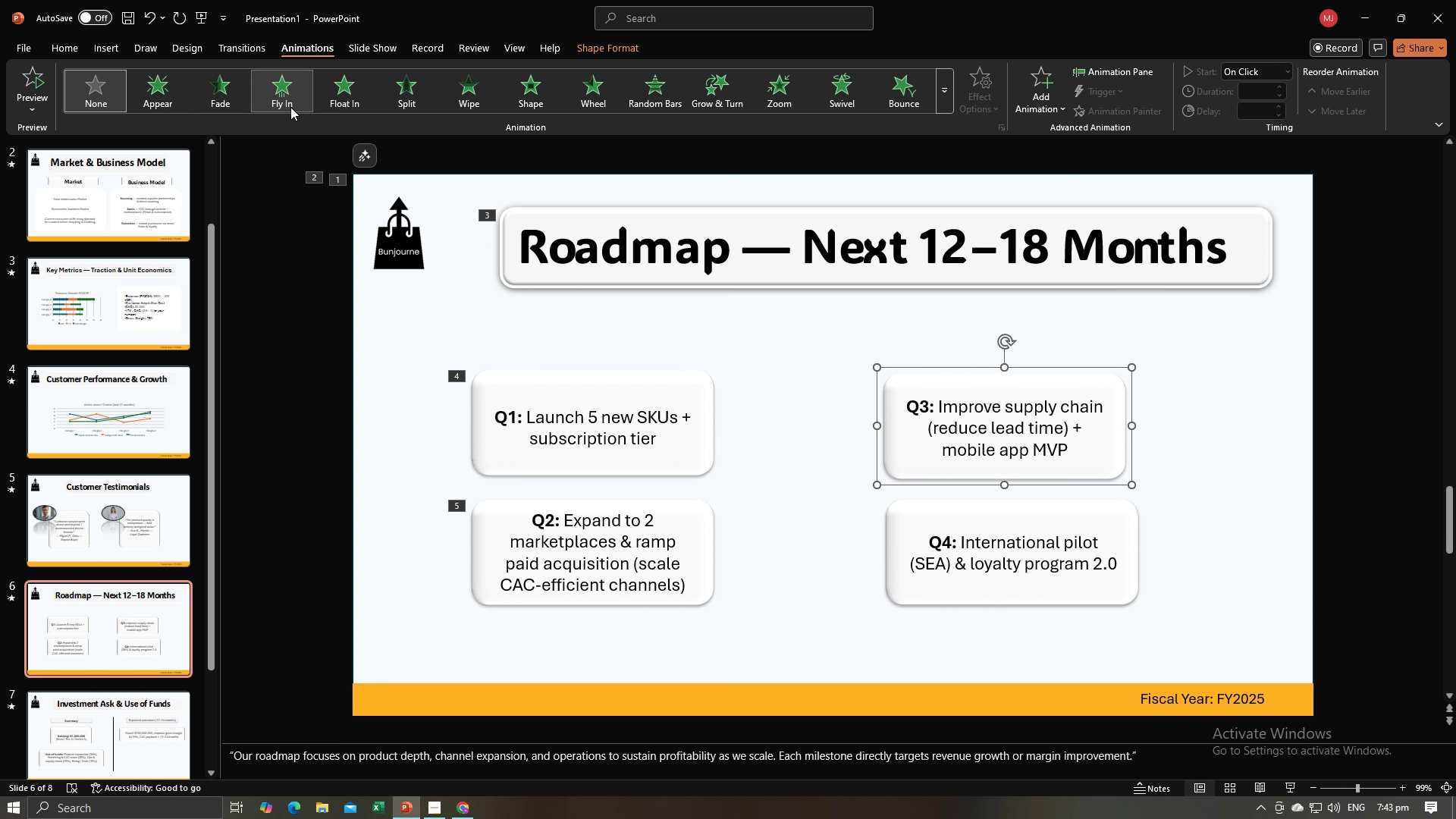 
left_click([290, 107])
 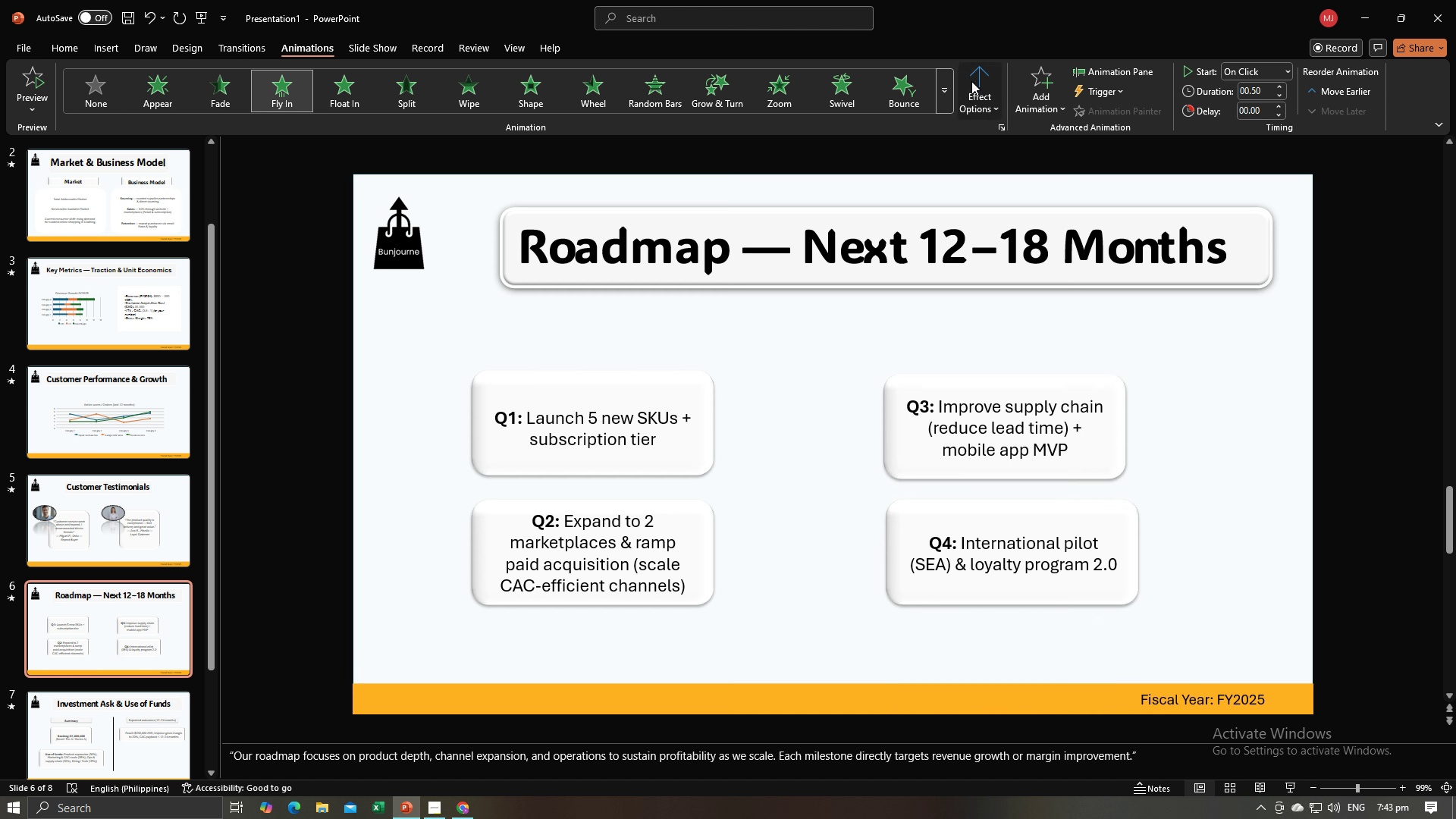 
left_click([971, 81])
 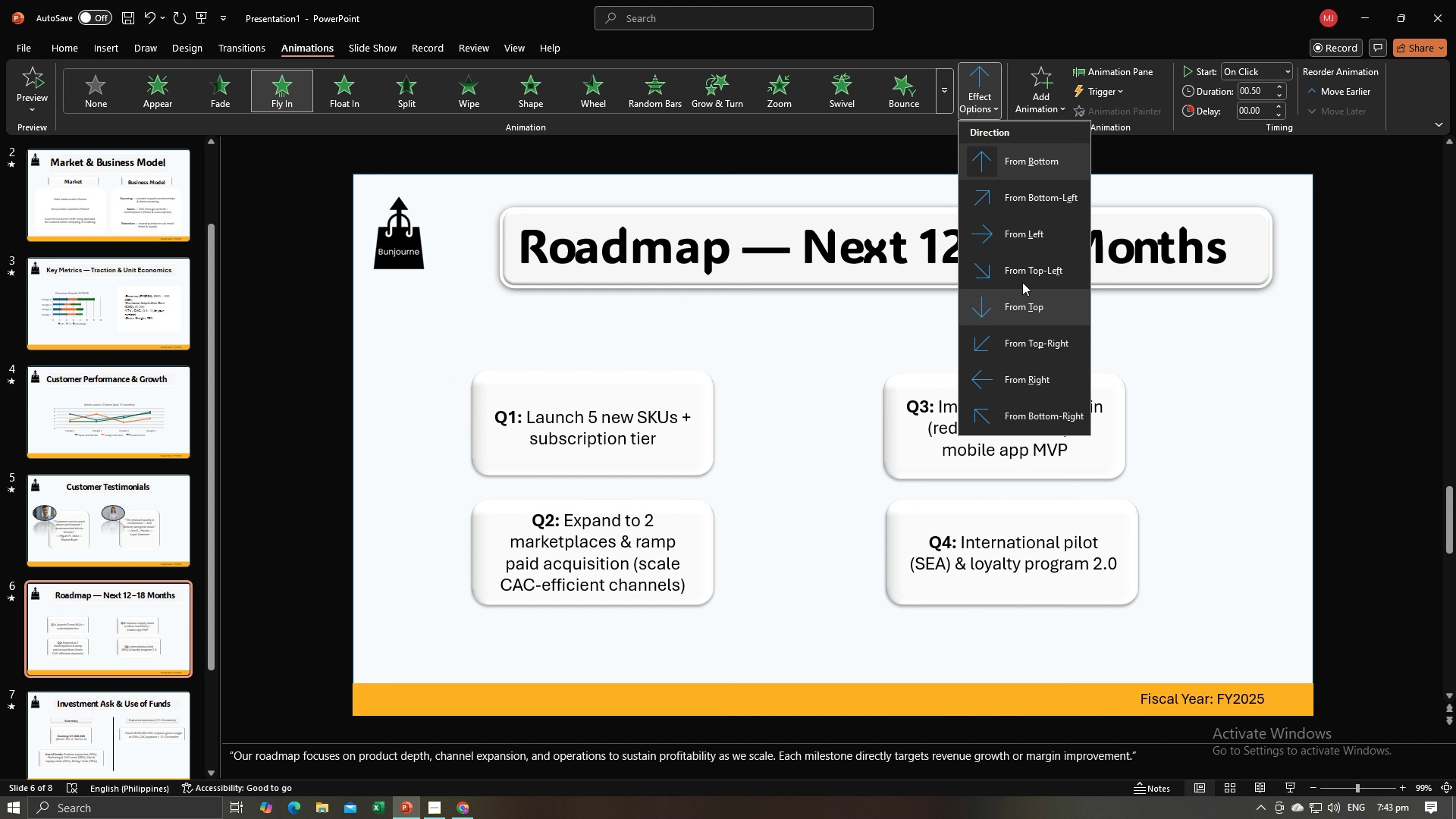 
left_click([1023, 240])
 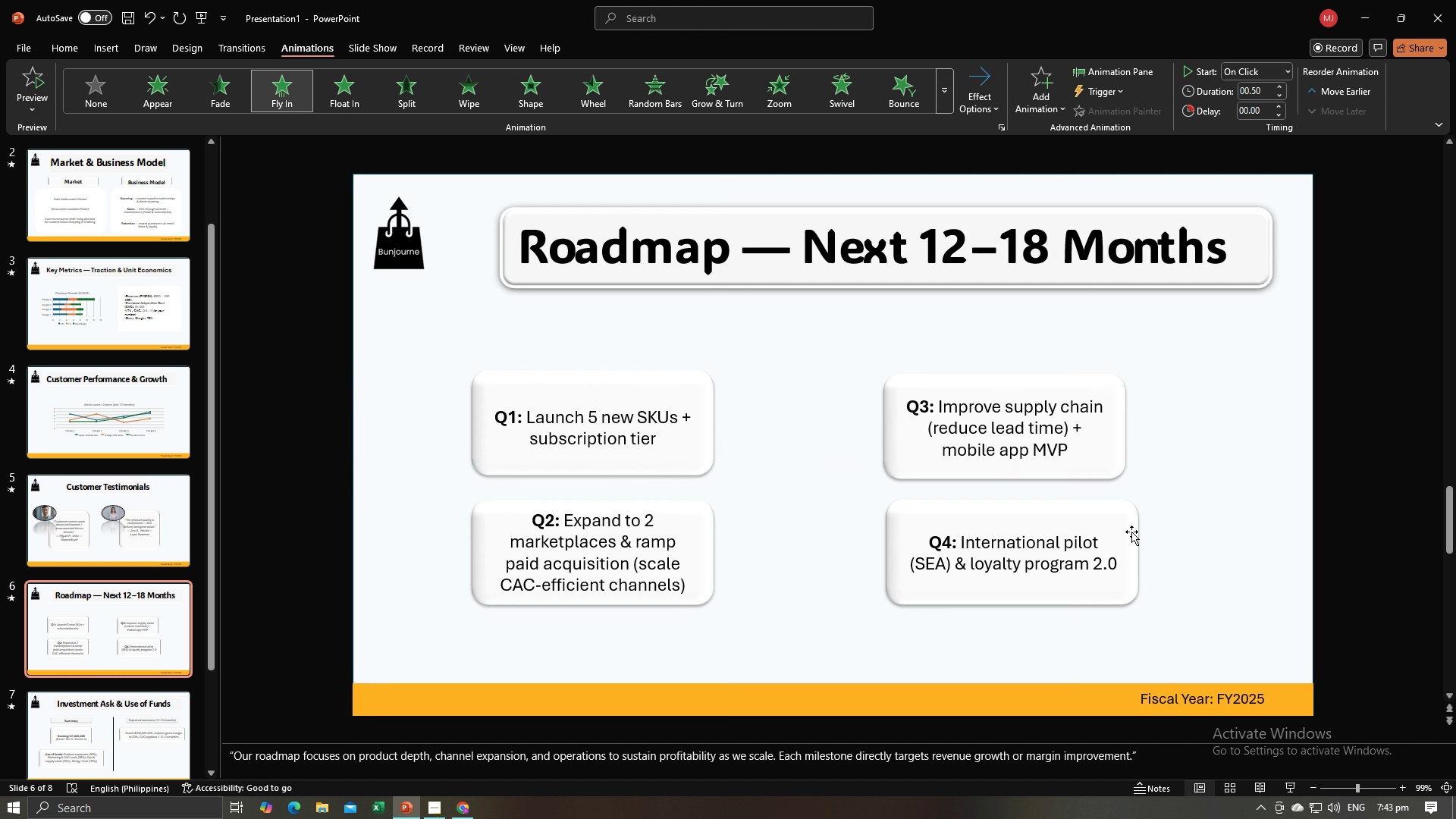 
double_click([1131, 532])
 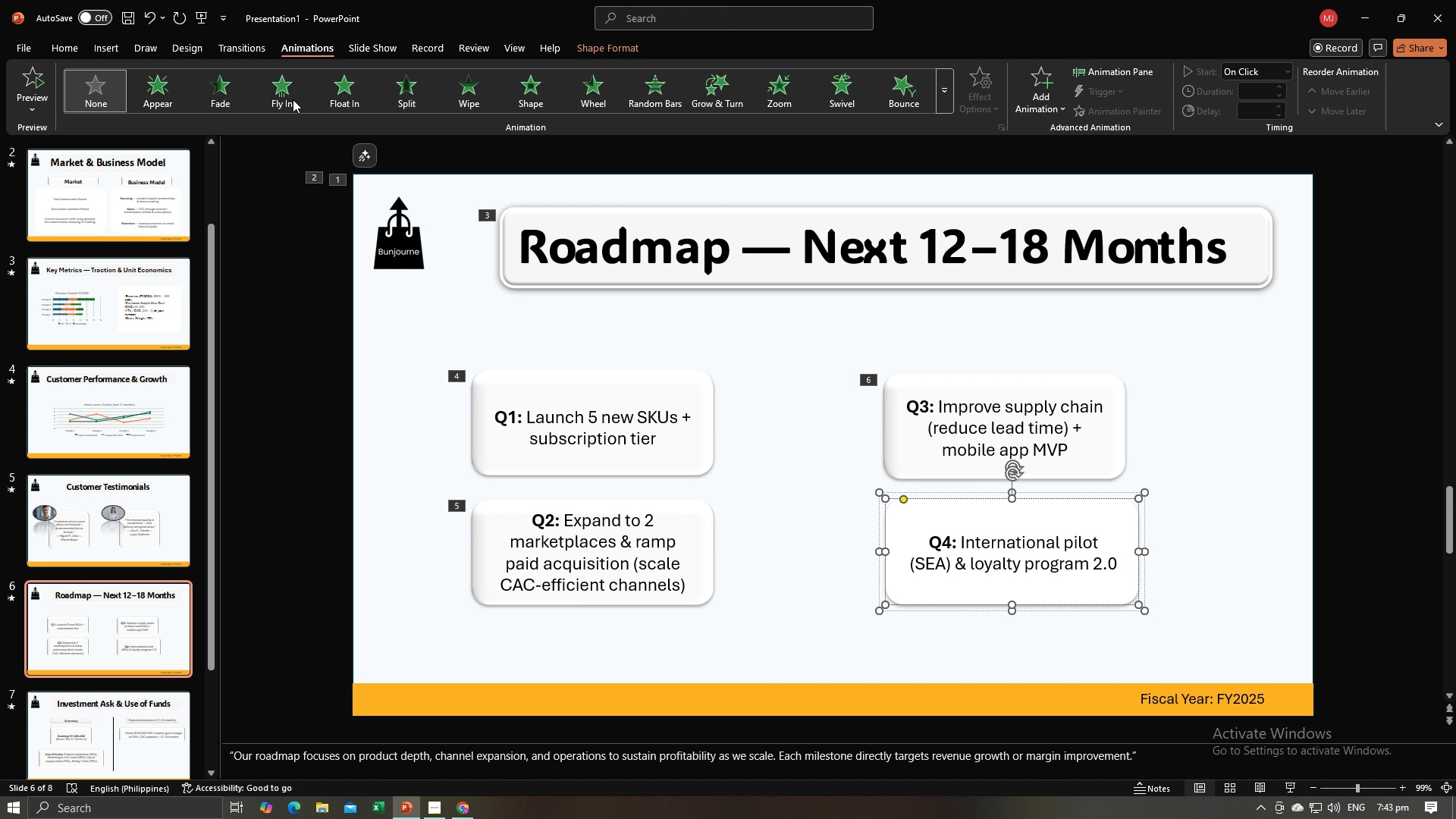 
left_click([286, 99])
 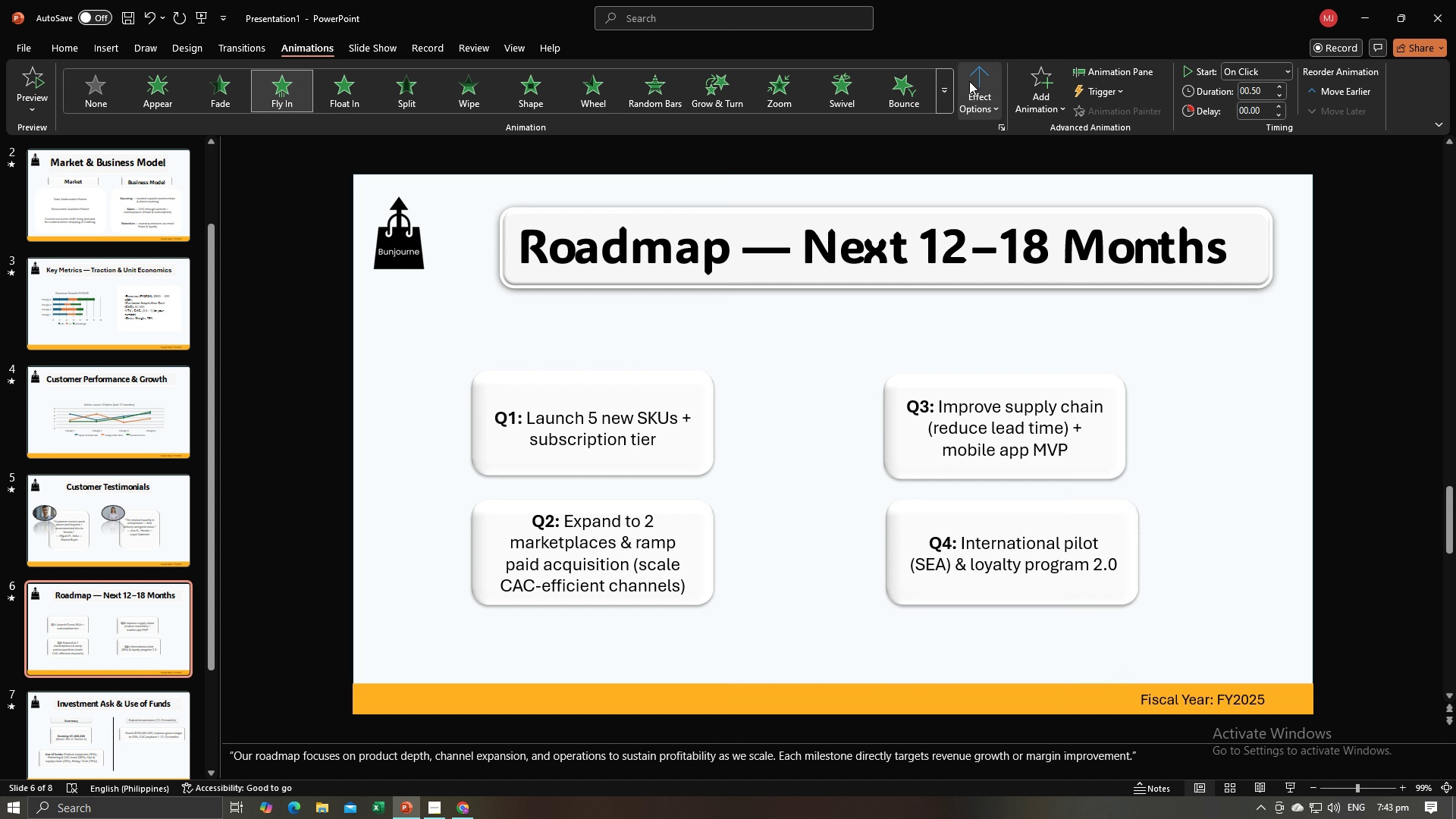 
left_click([969, 81])
 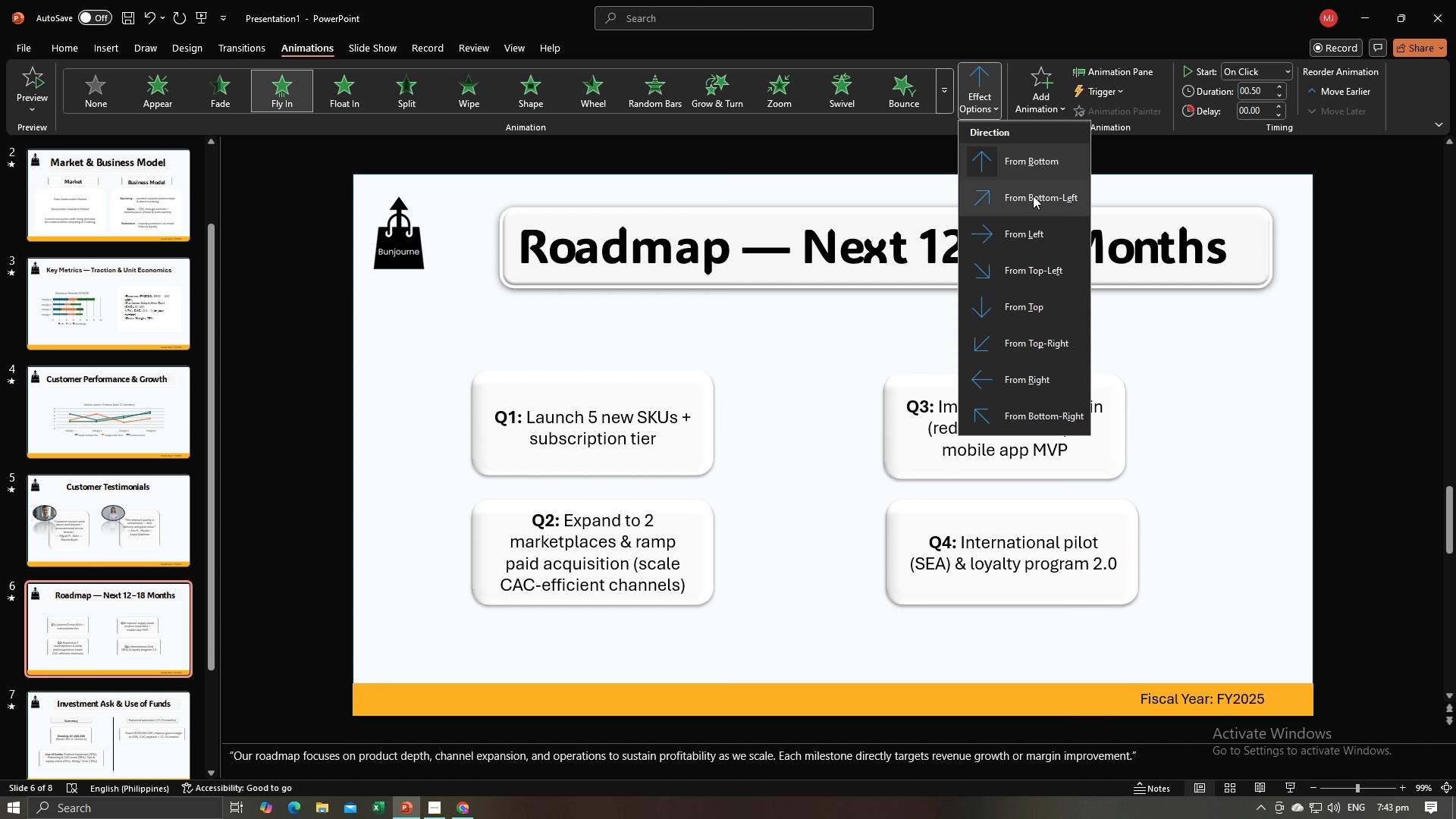 
left_click([1027, 231])
 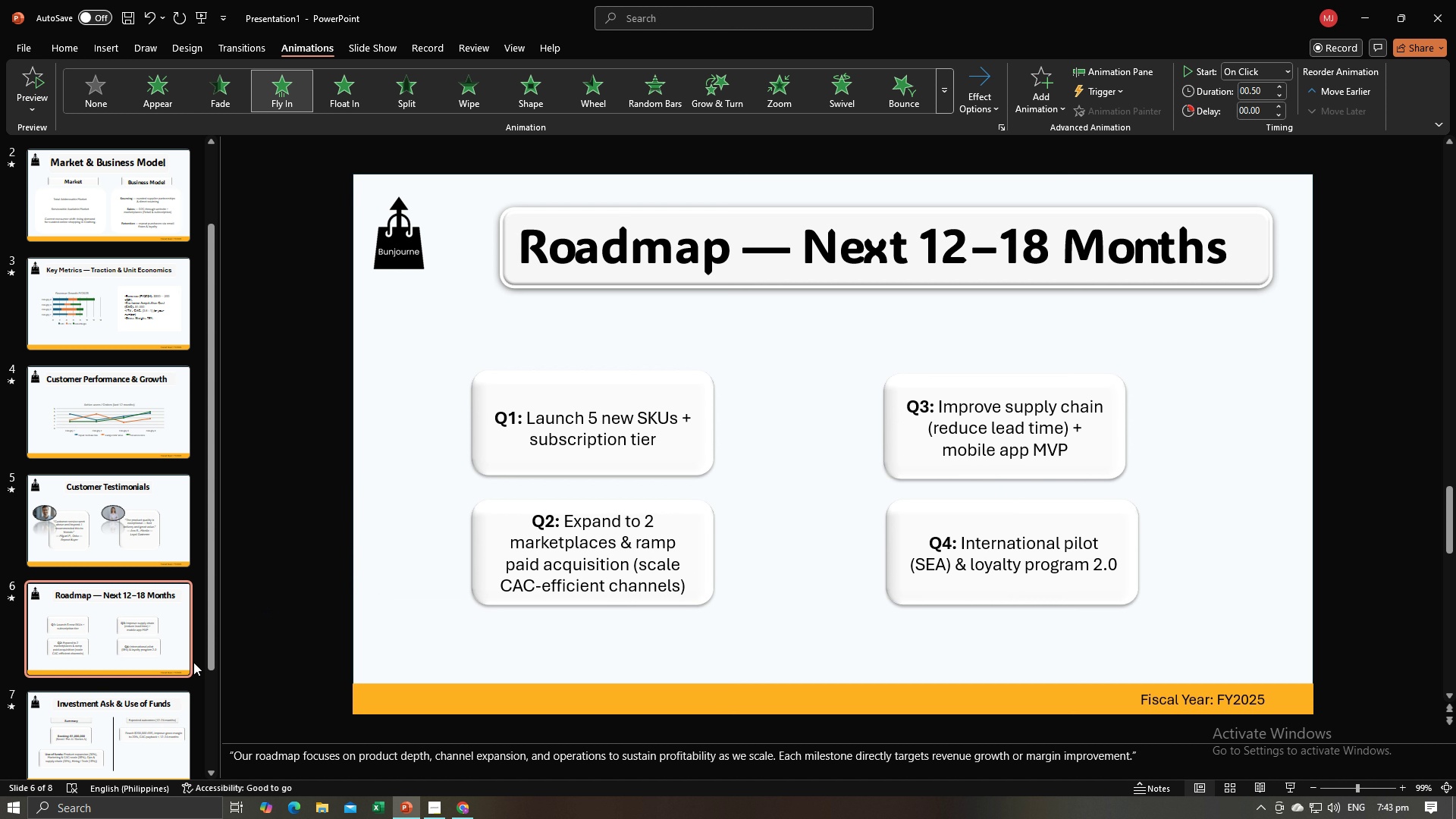 
scroll: coordinate [190, 664], scroll_direction: down, amount: 1.0
 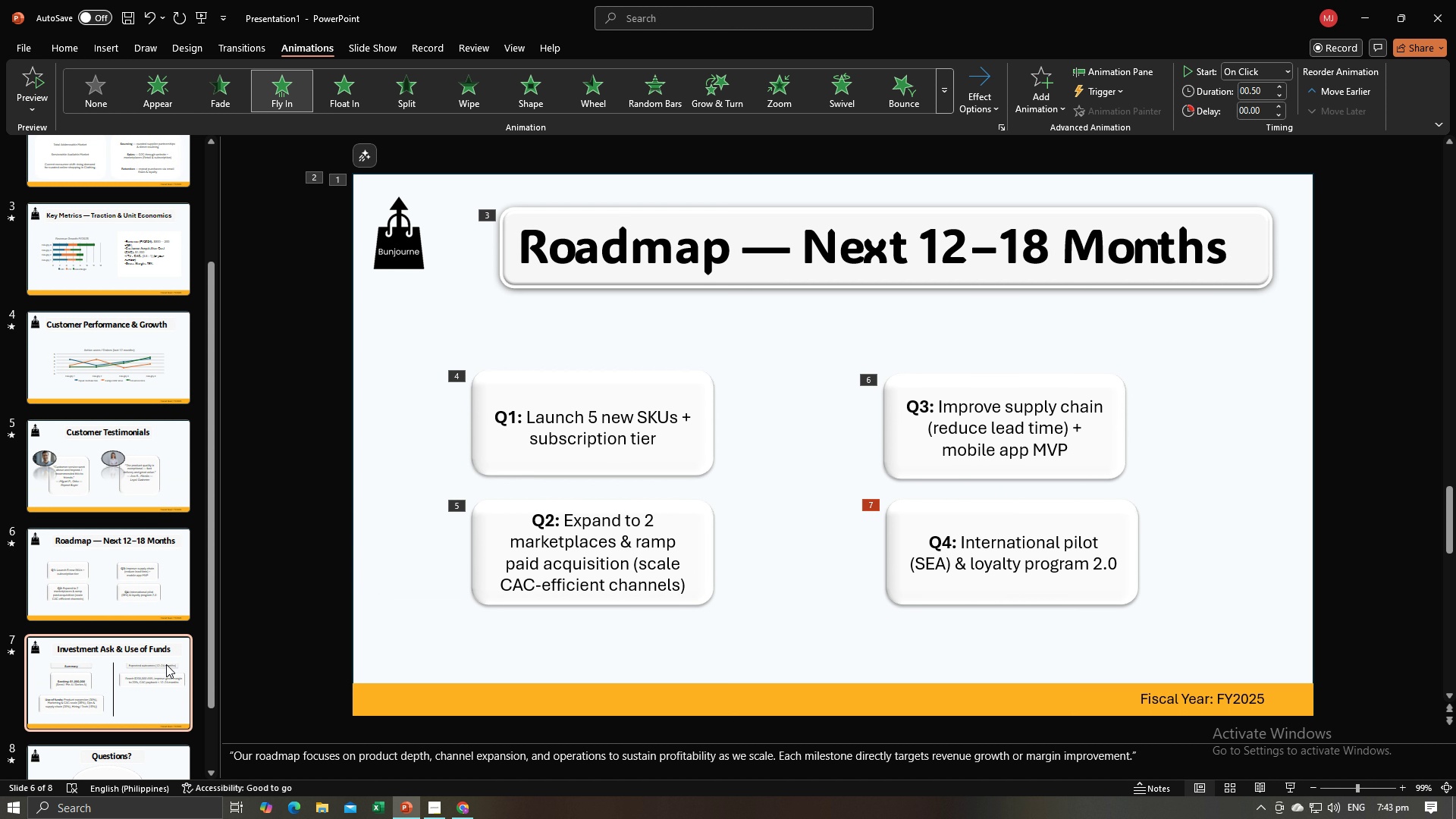 
left_click([166, 664])
 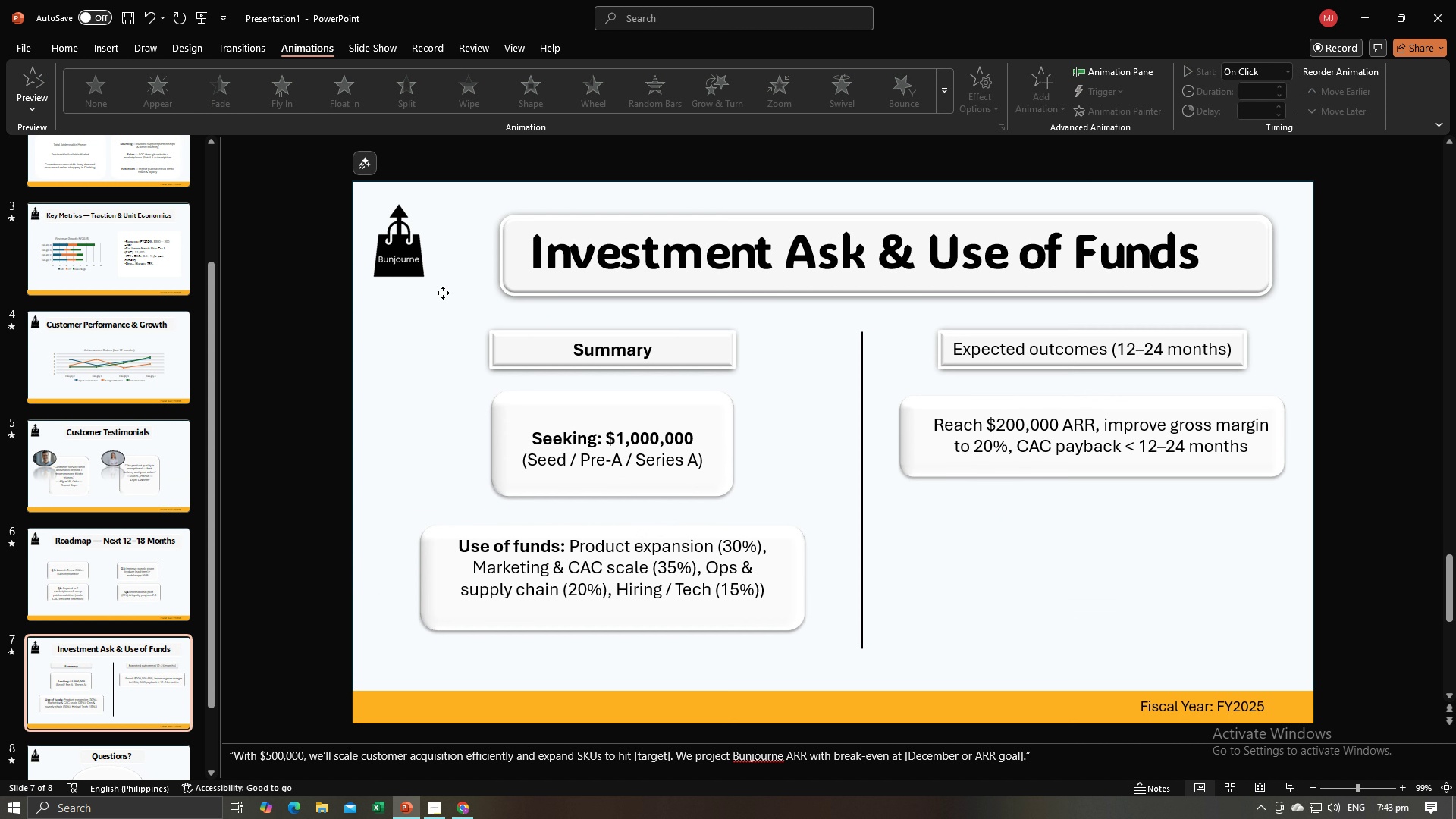 
left_click([443, 293])
 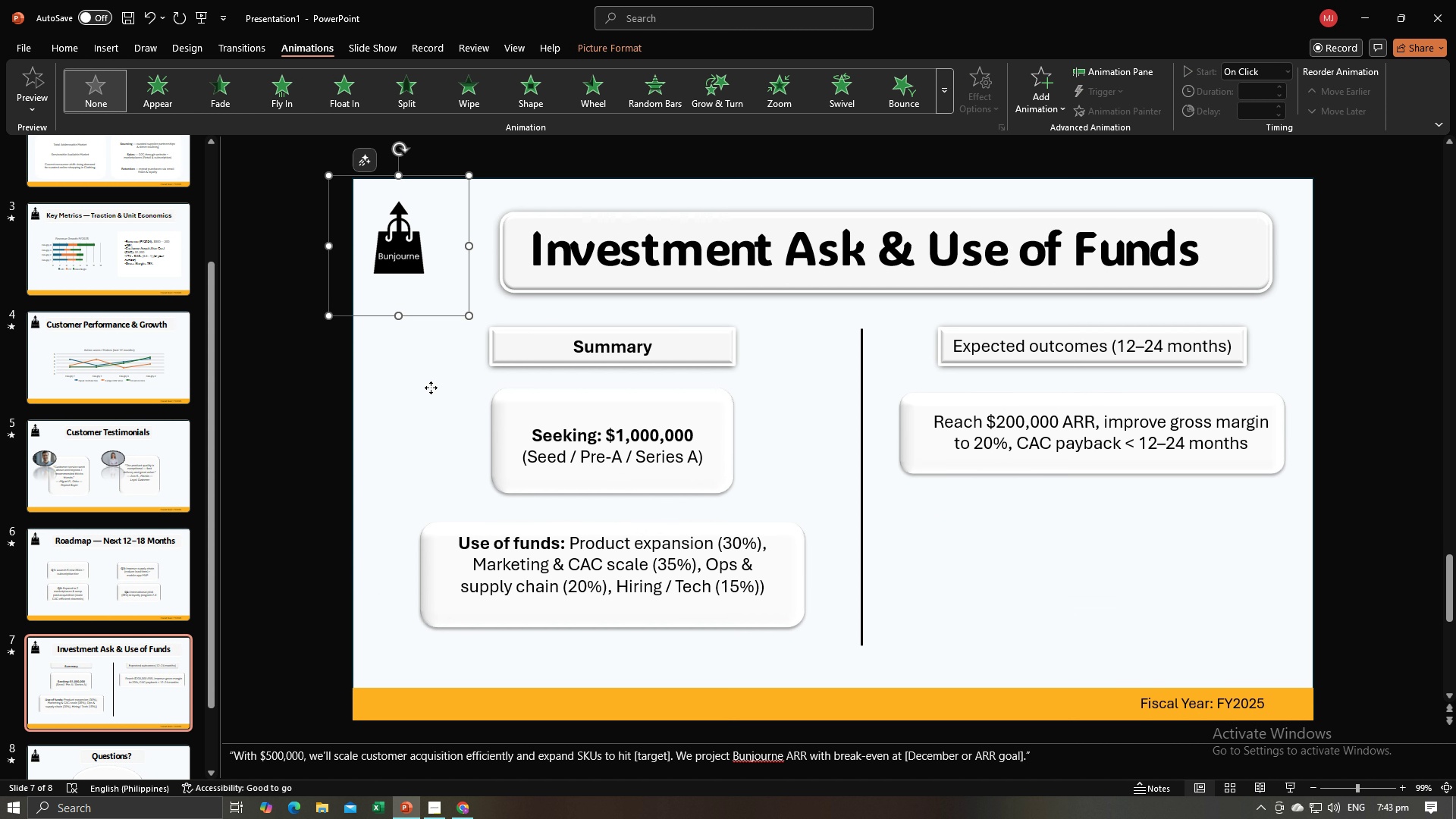 
left_click([431, 388])
 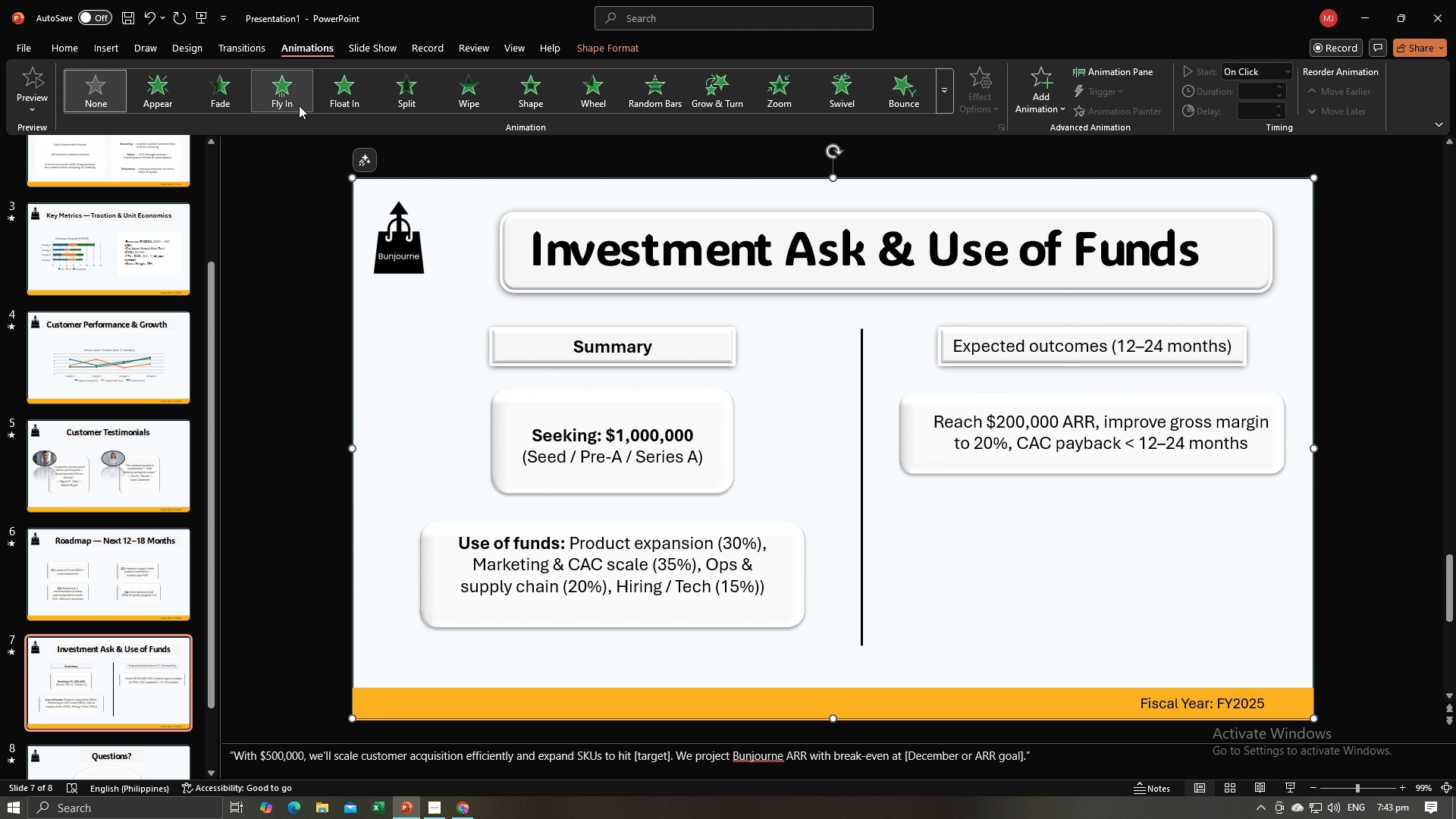 
left_click([299, 105])
 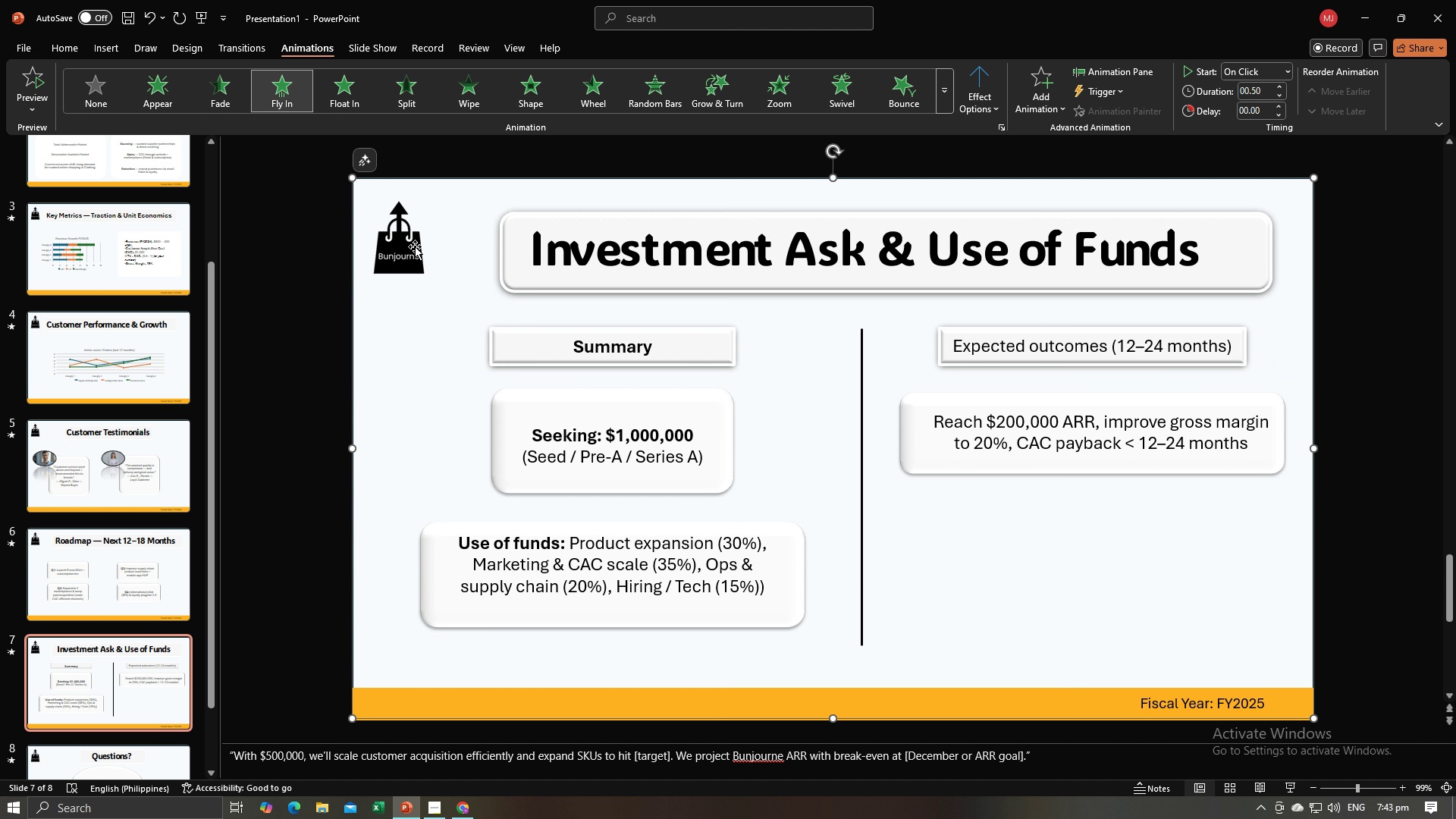 
double_click([415, 246])
 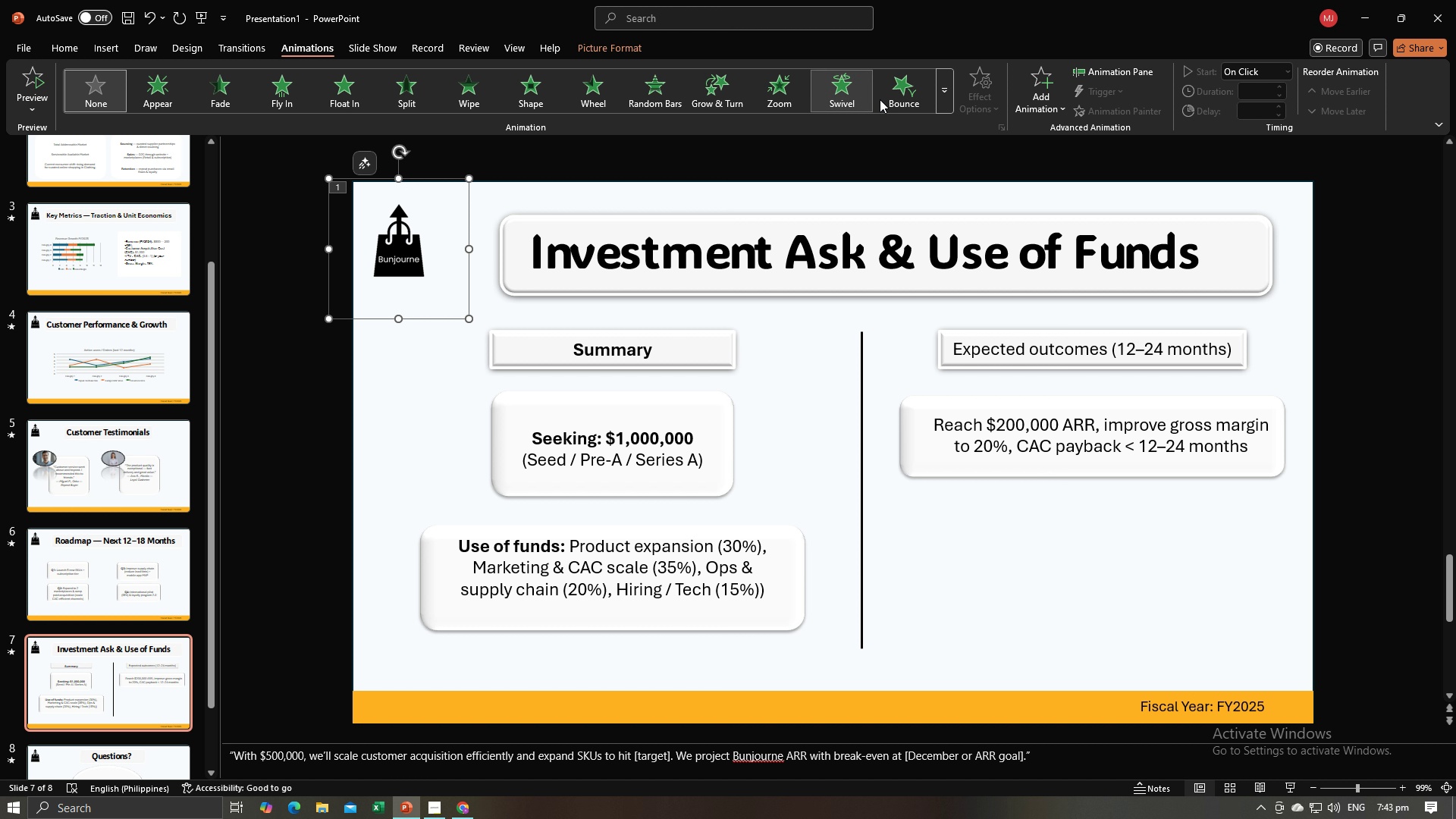 
left_click([880, 99])
 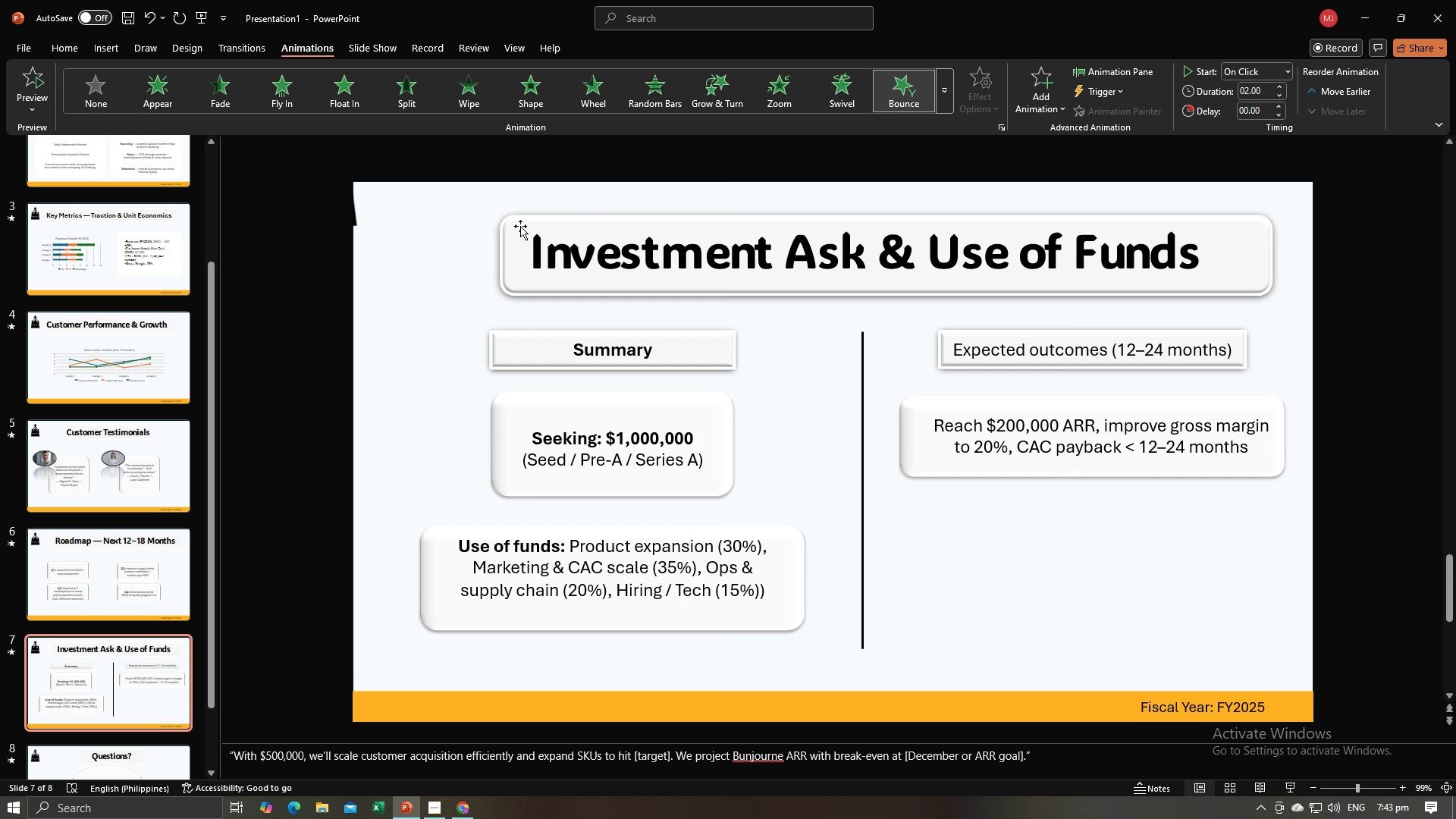 
left_click([520, 226])
 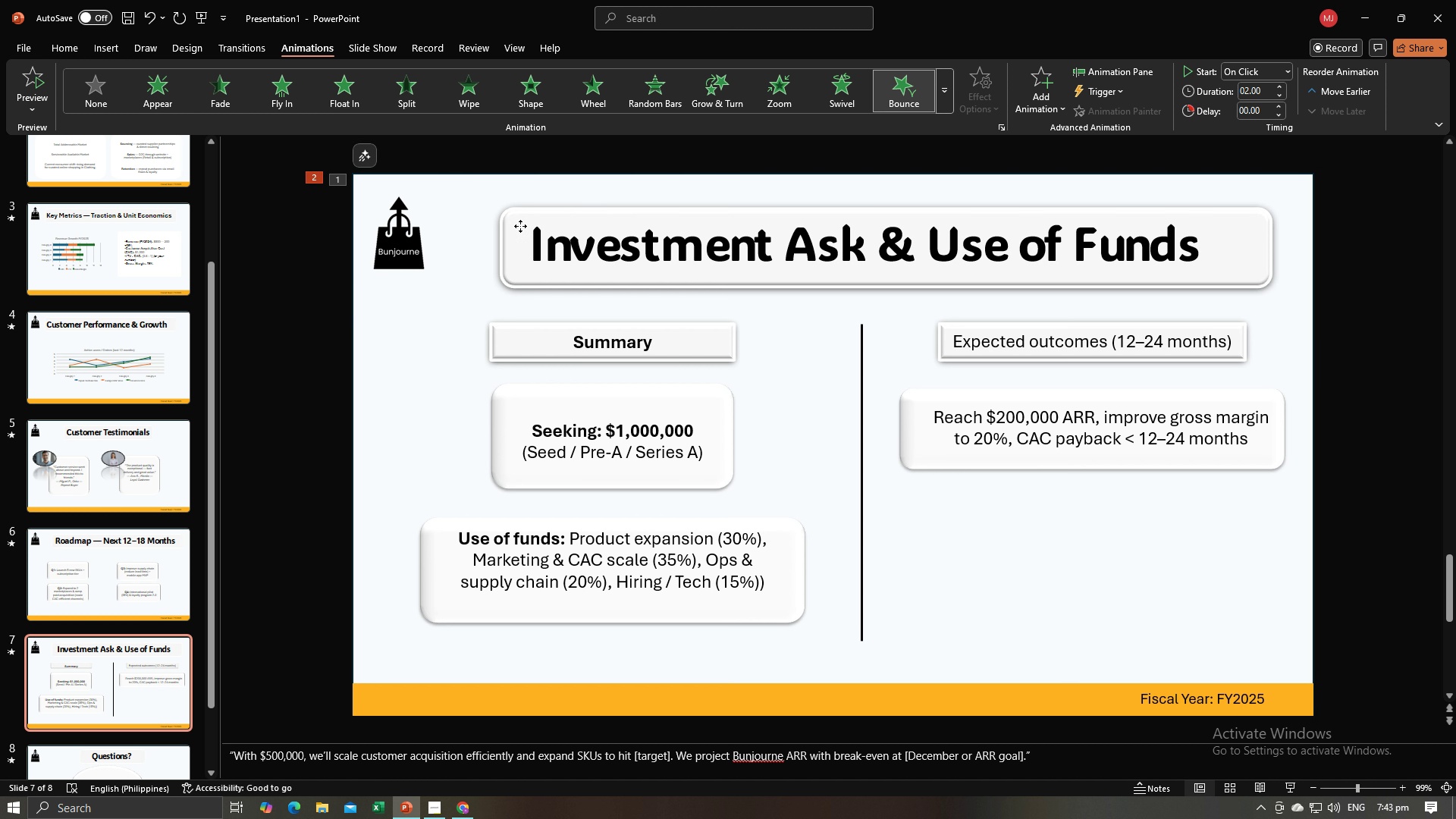 
left_click([520, 226])
 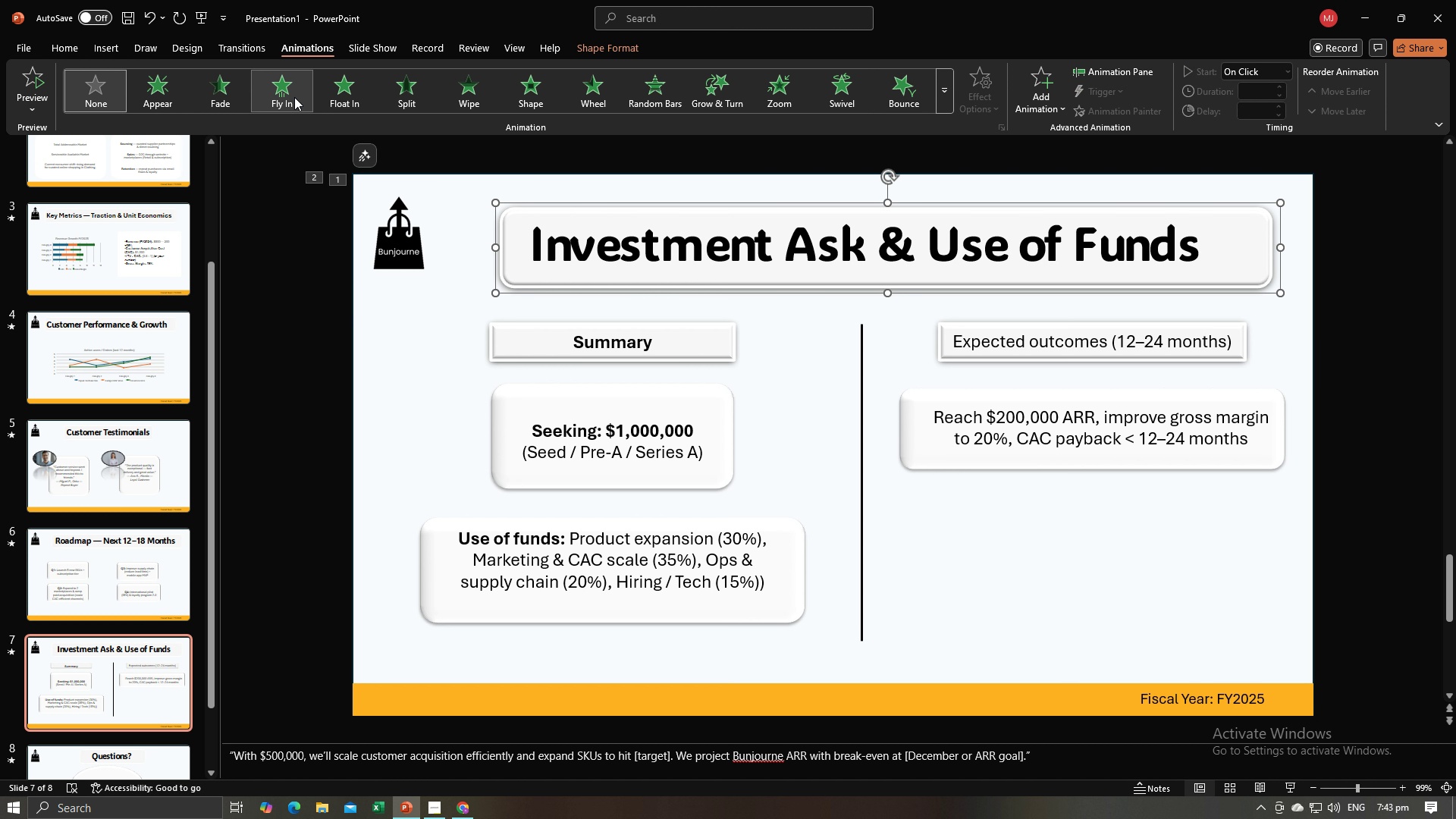 
left_click([294, 97])
 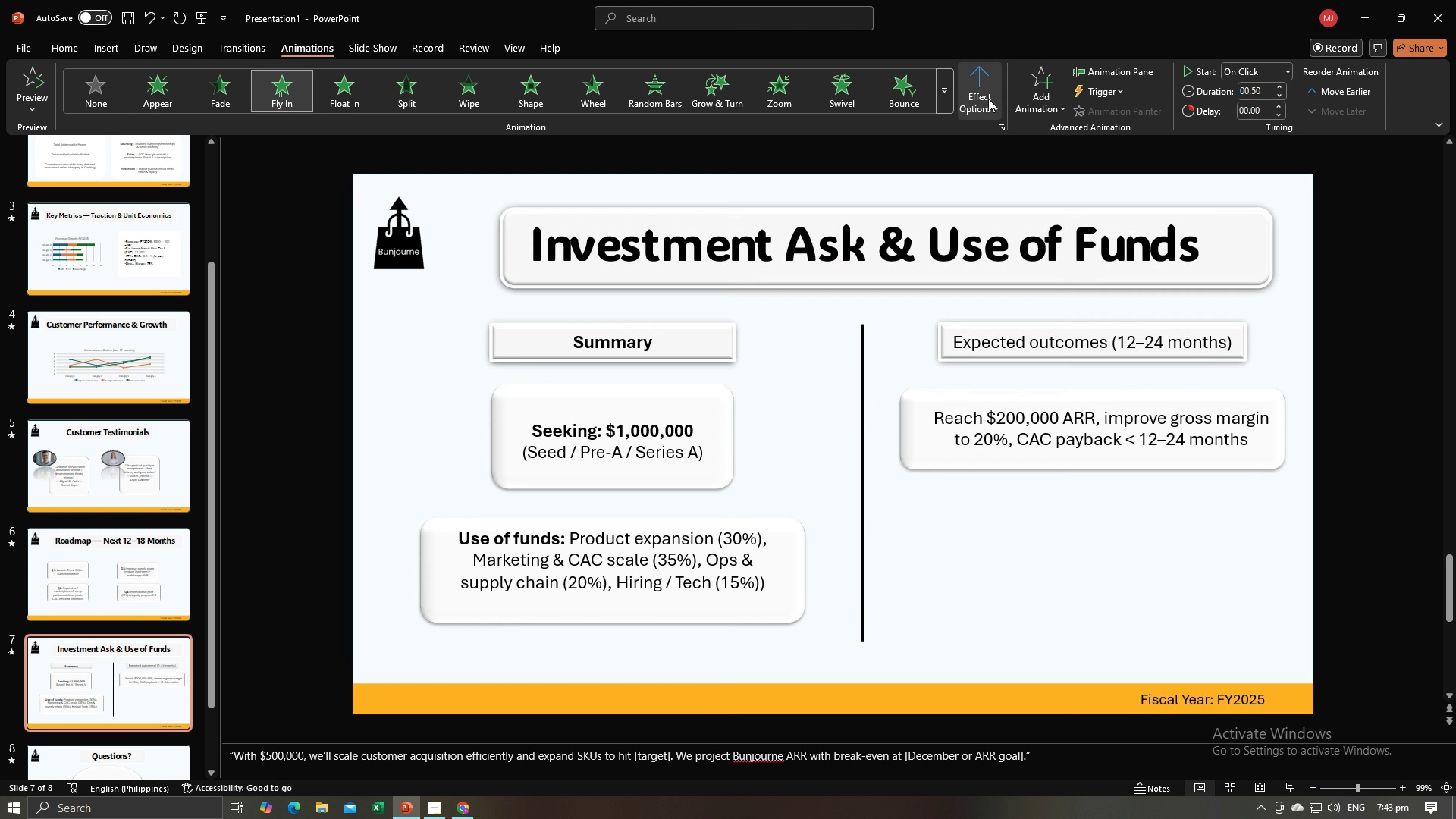 
left_click([988, 99])
 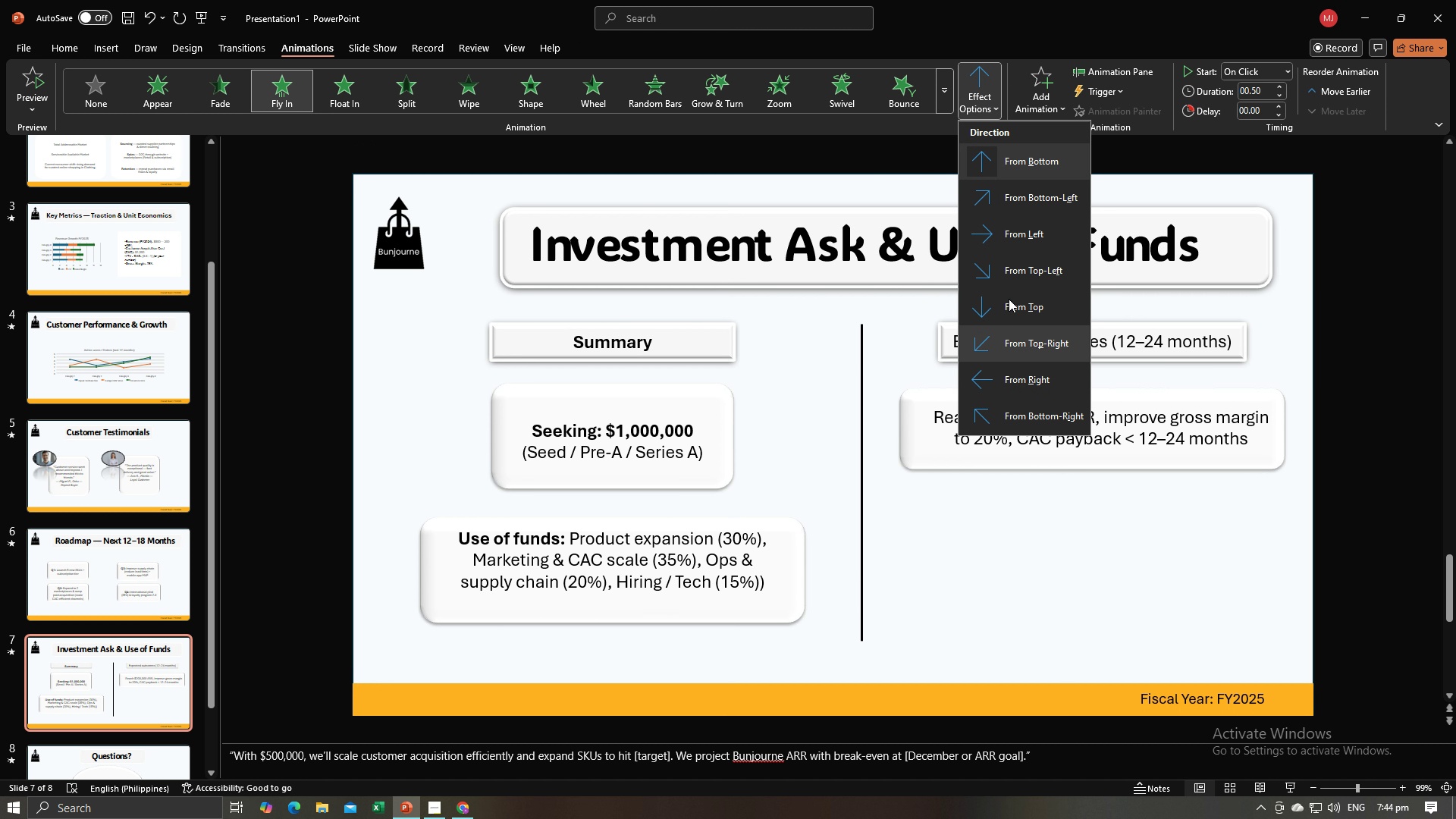 
left_click([1013, 237])
 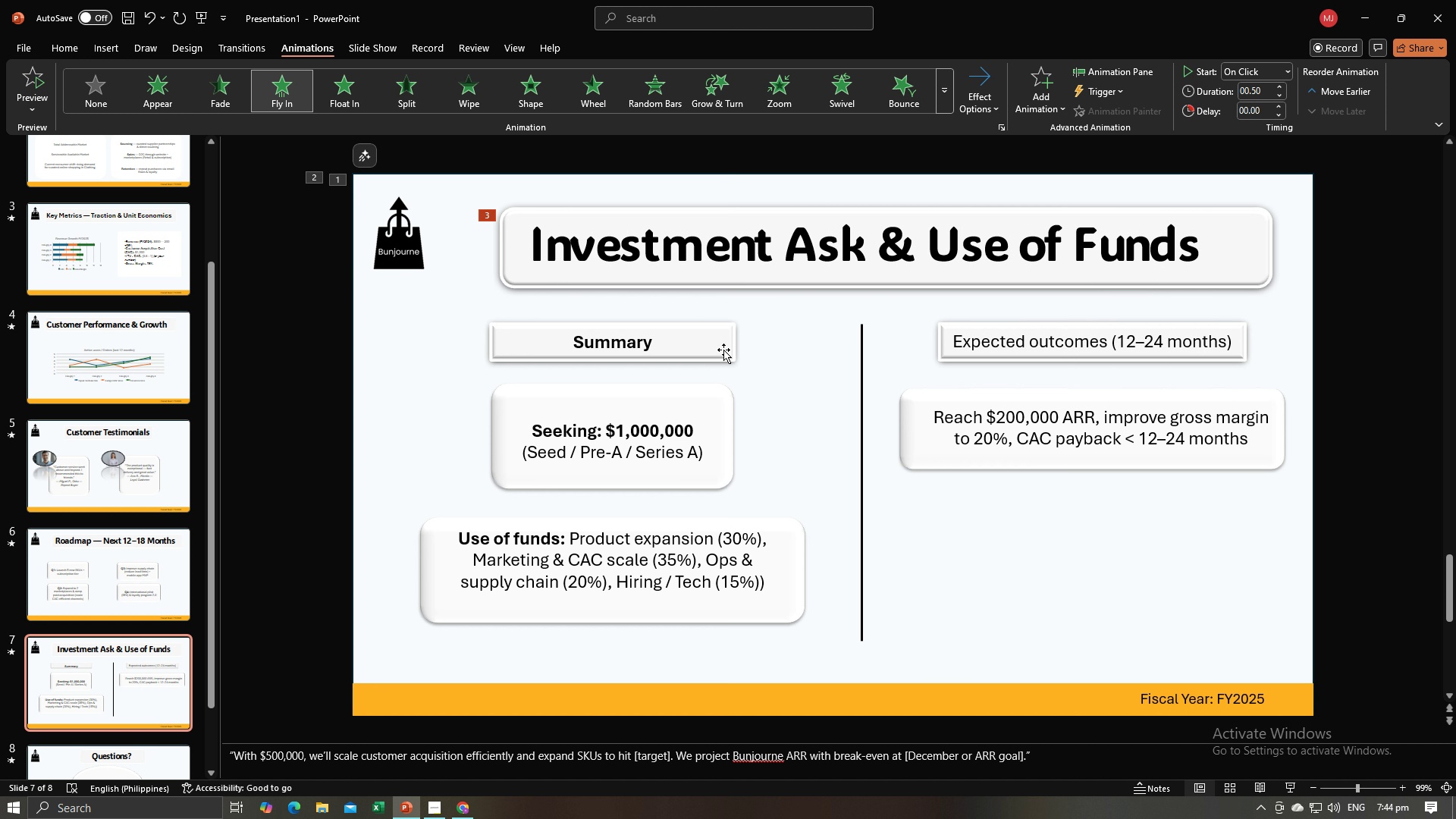 
double_click([723, 350])
 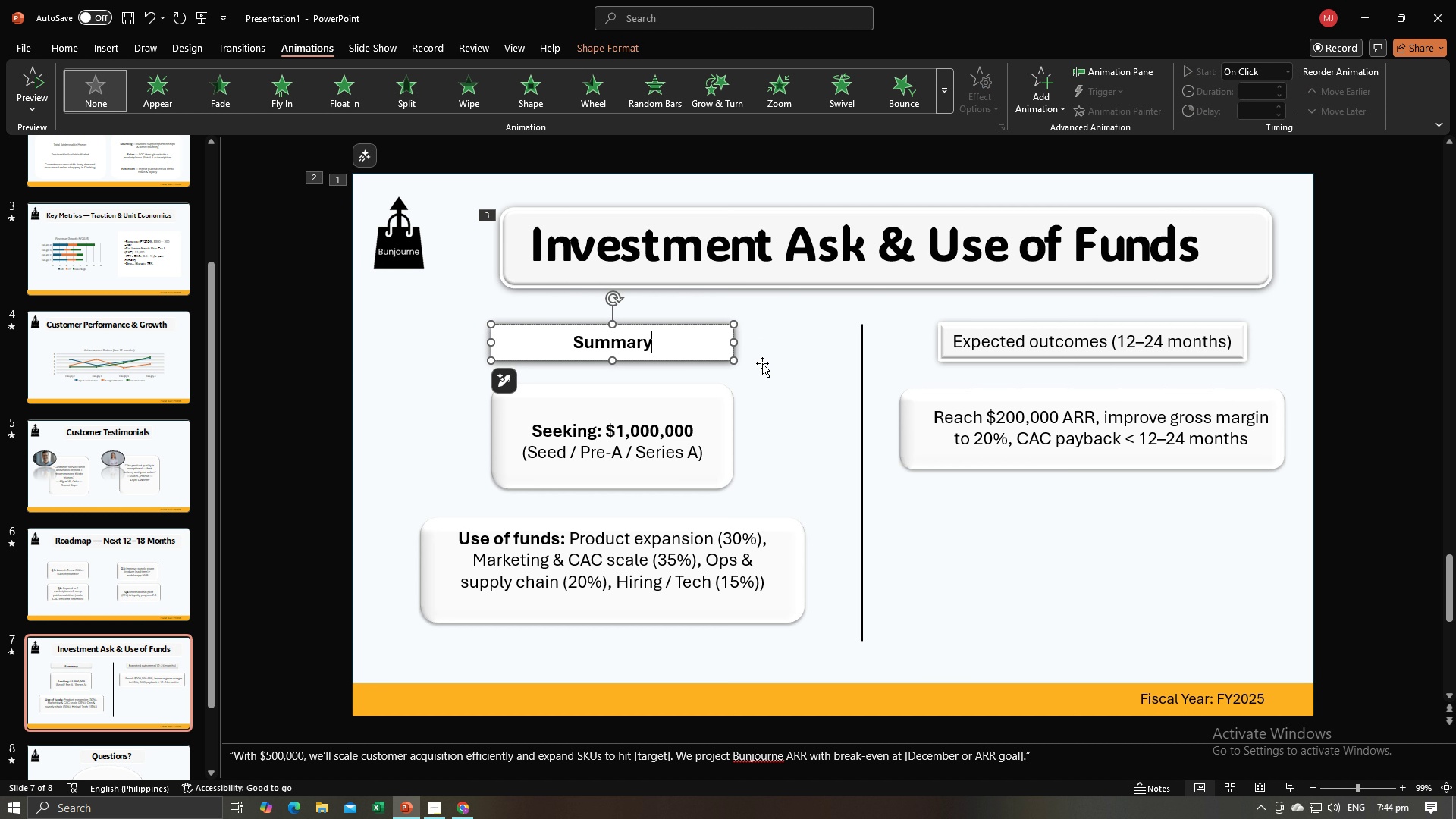 
left_click([766, 368])
 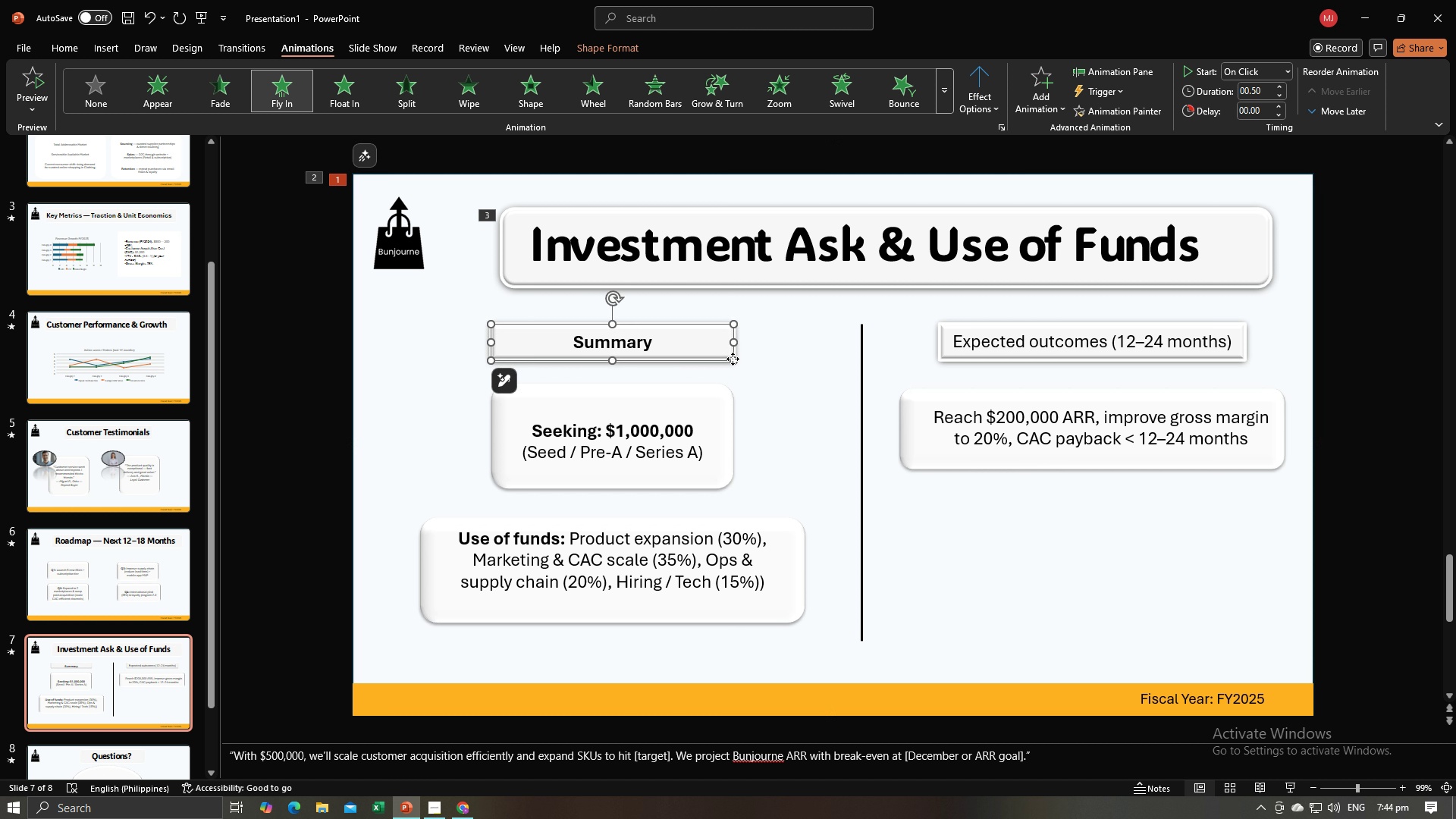 
left_click([733, 359])
 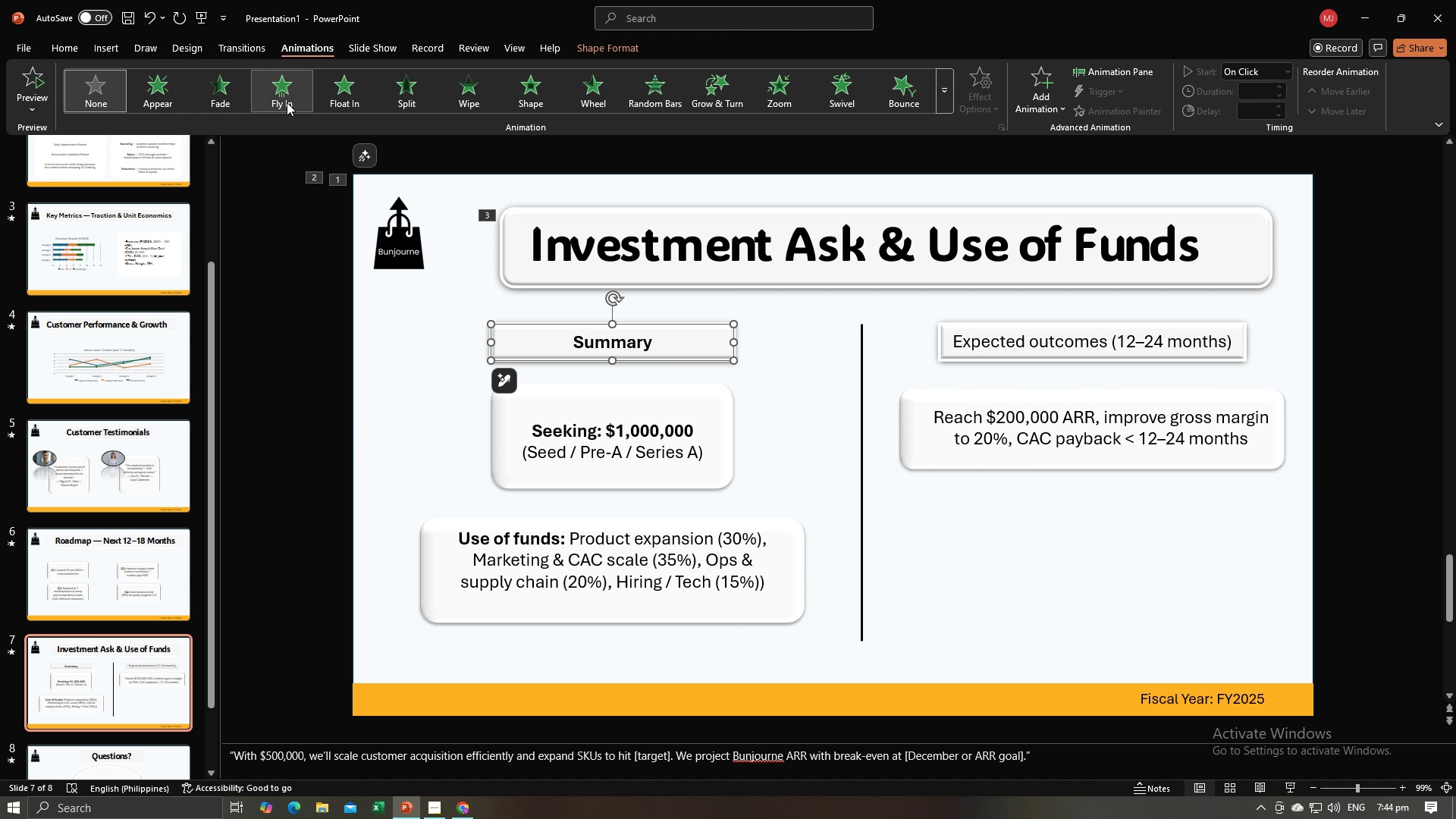 
left_click([287, 102])
 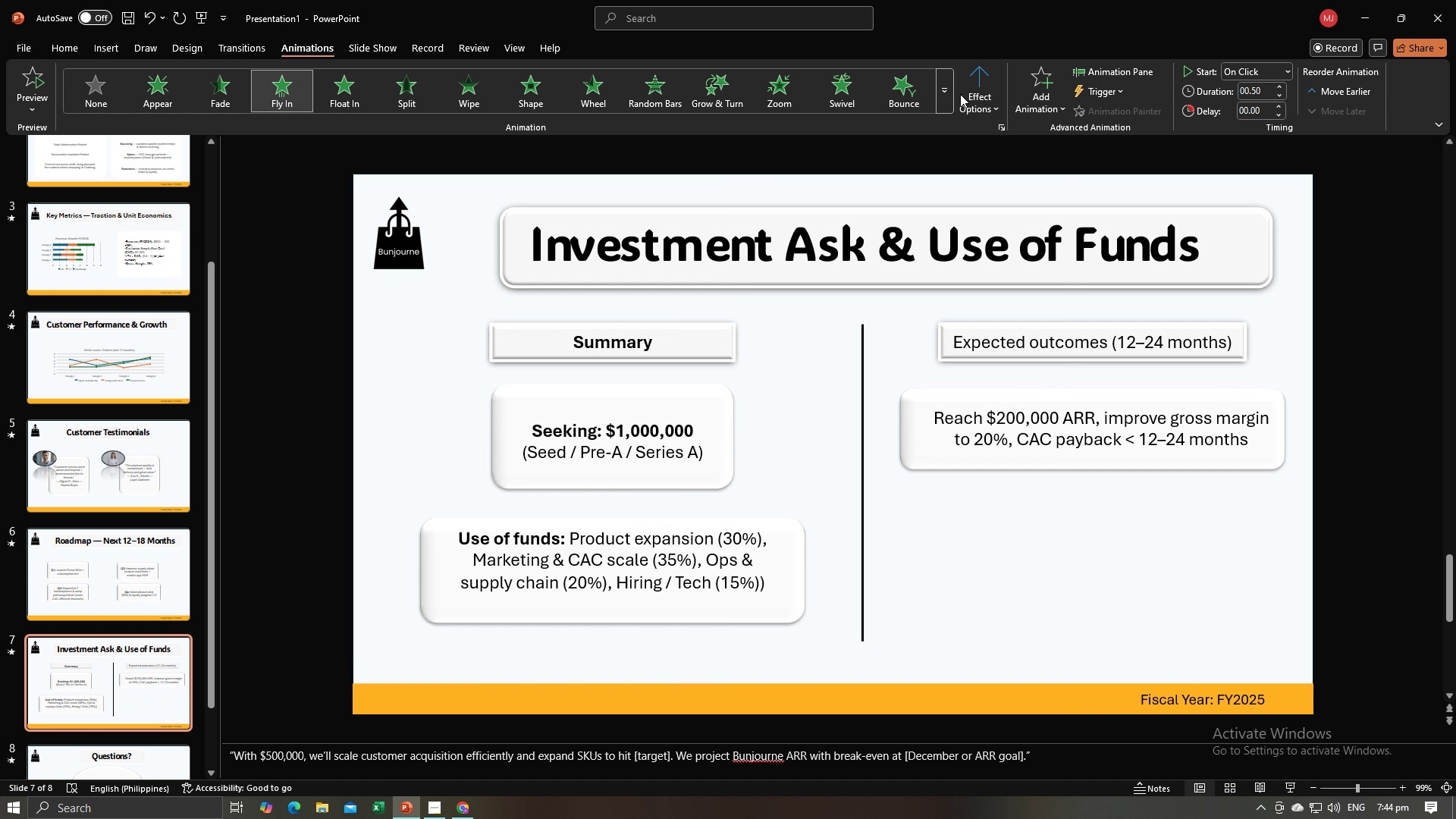 
left_click([974, 89])
 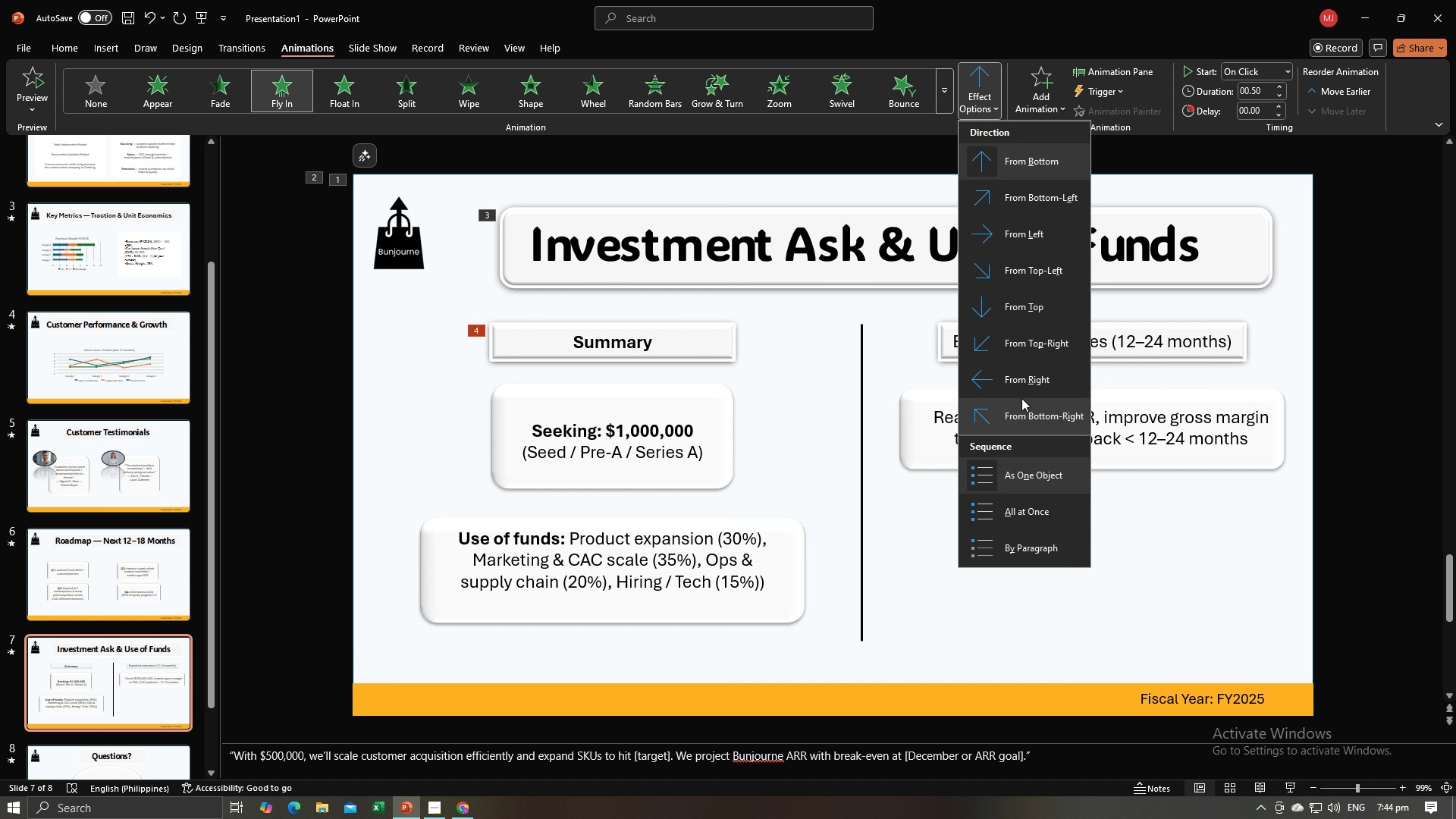 
left_click([1021, 398])
 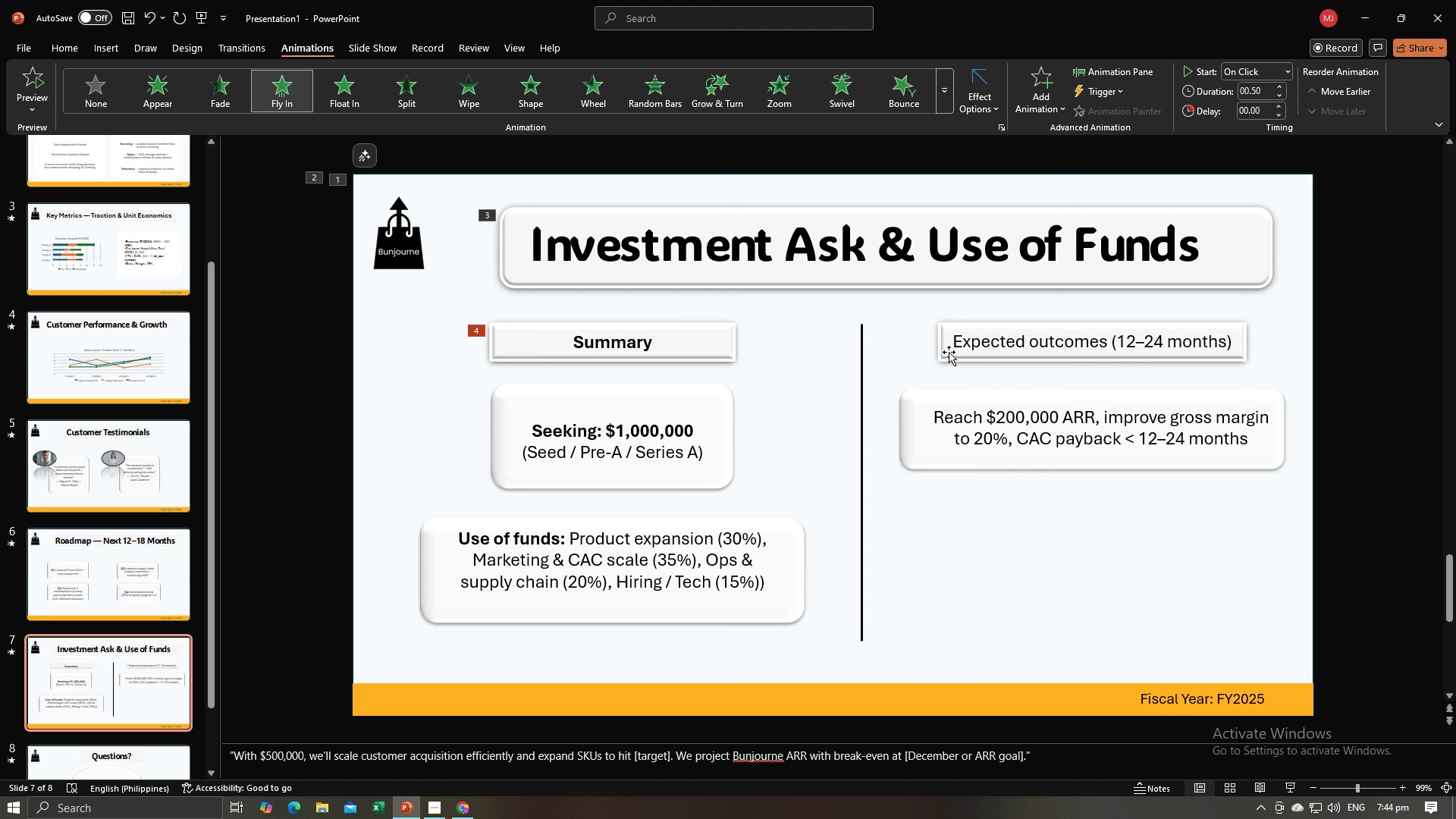 
left_click([949, 353])
 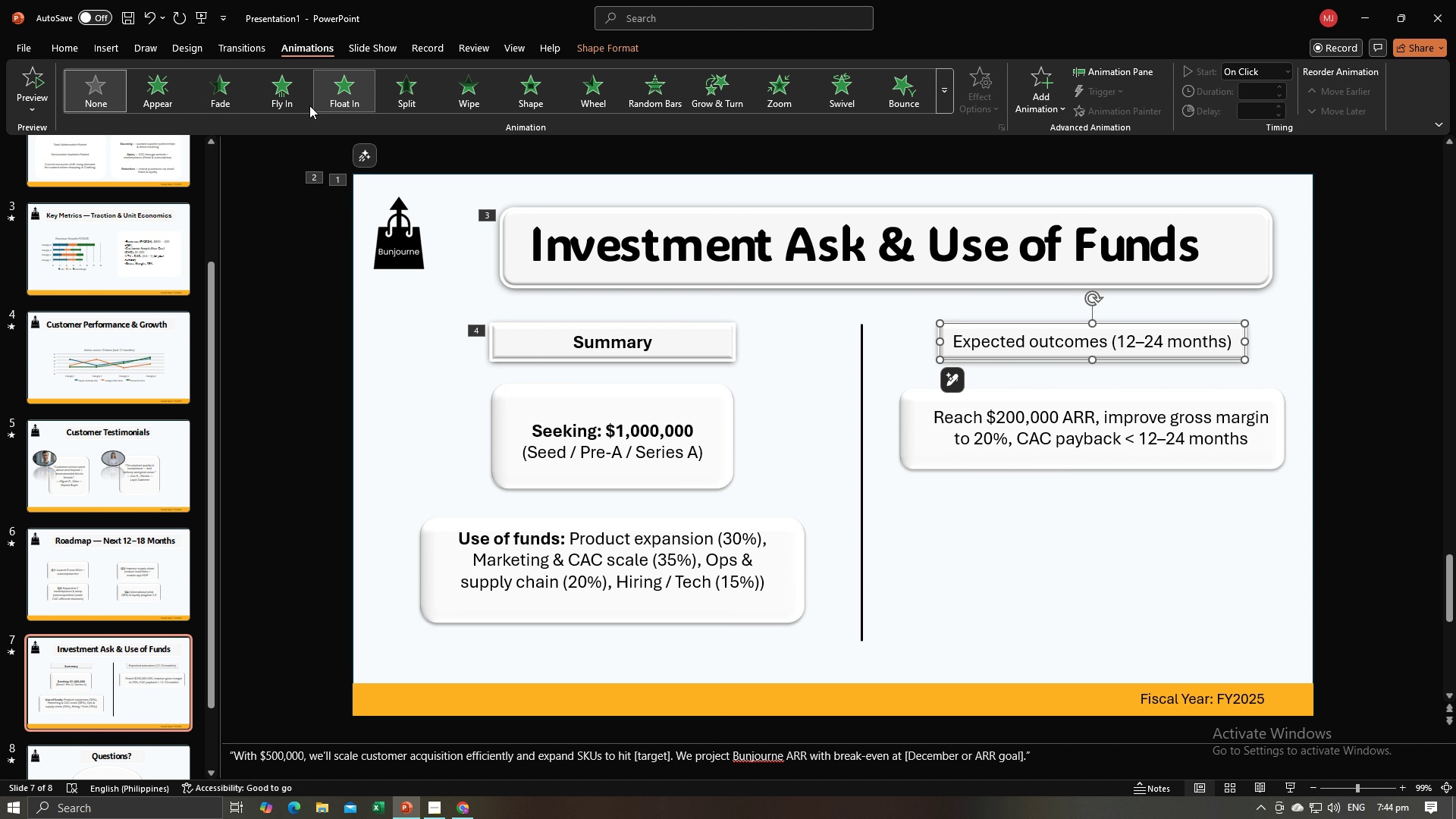 
left_click([293, 104])
 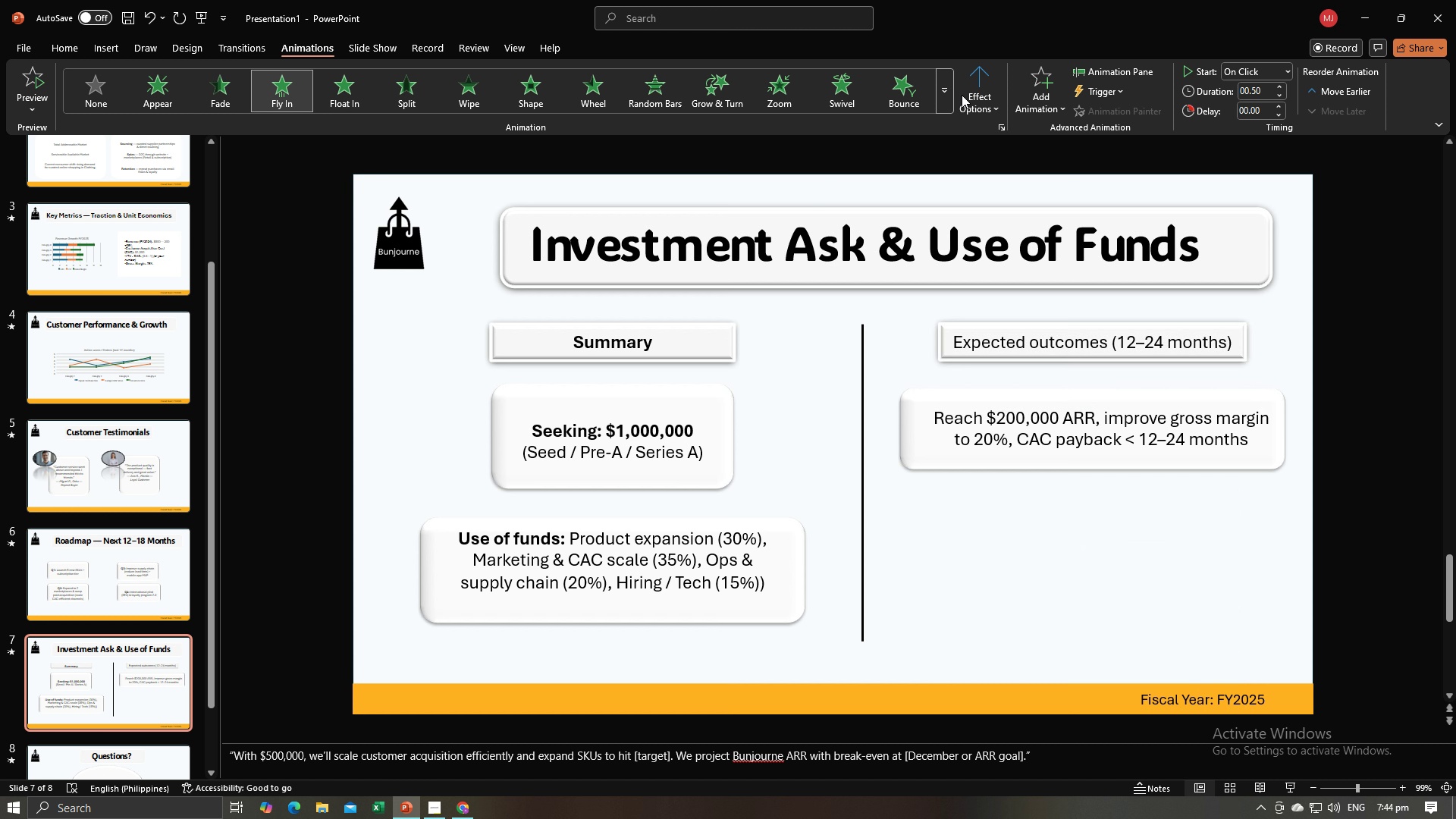 
left_click([981, 87])
 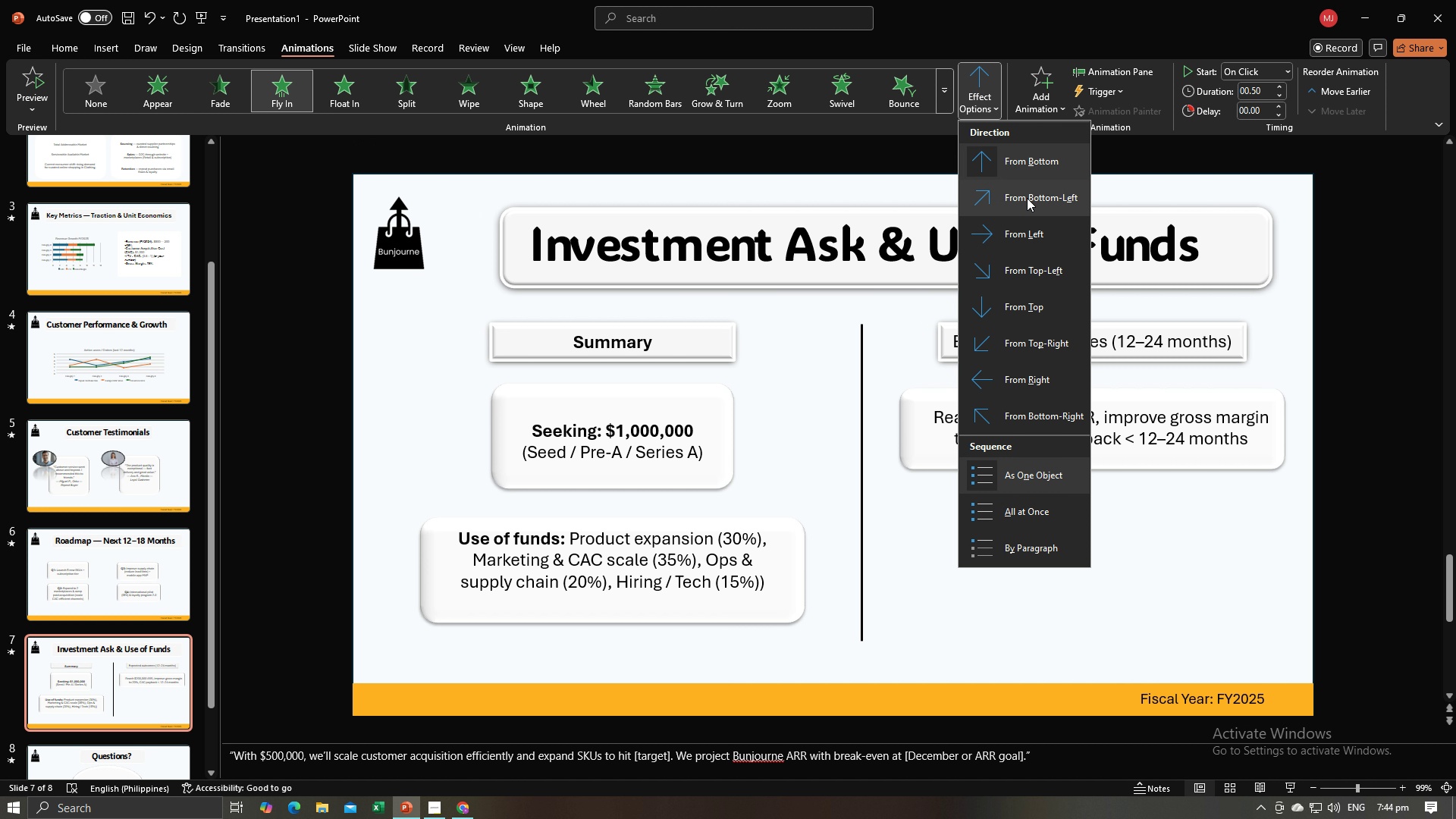 
left_click([1023, 199])
 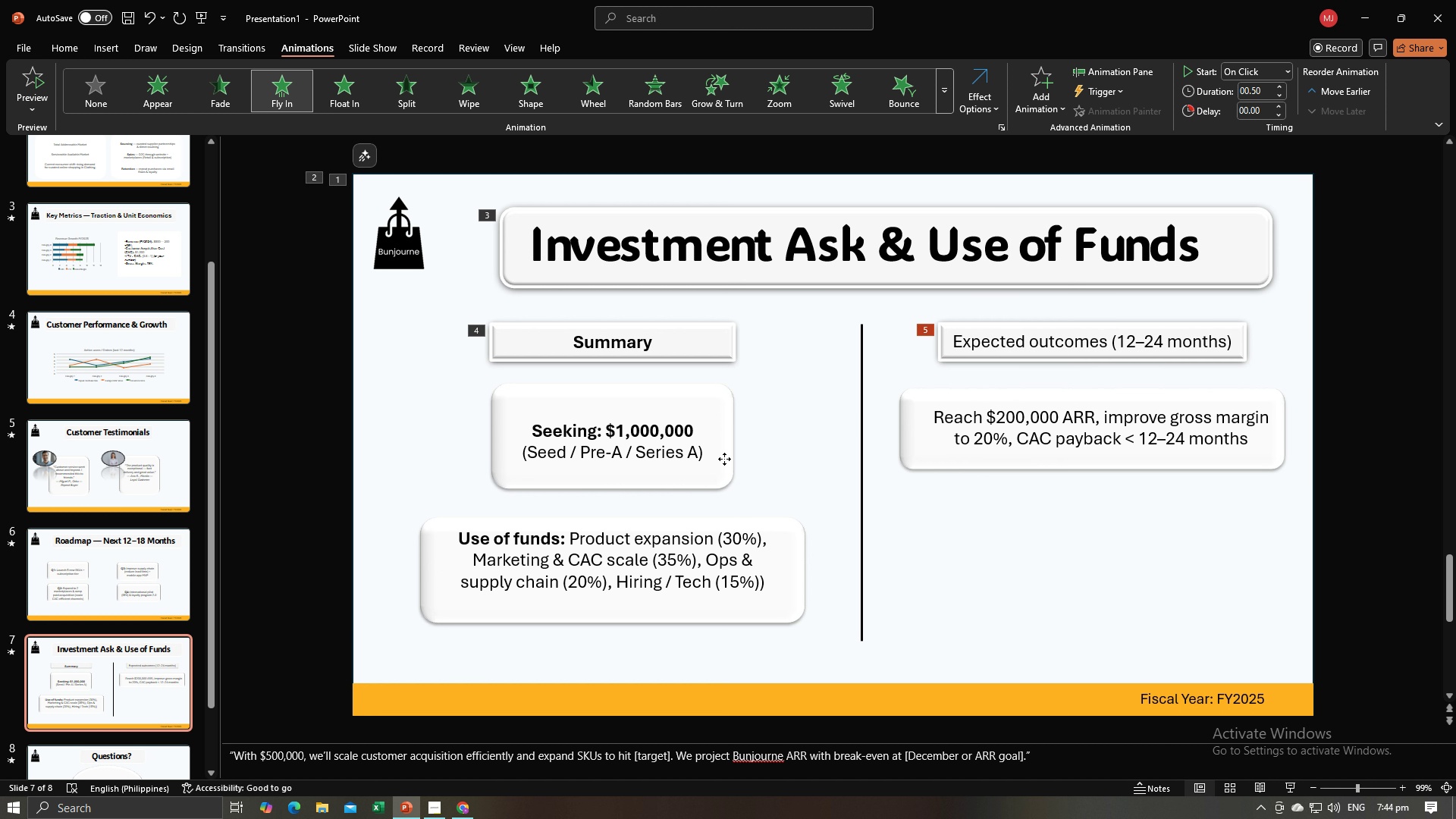 
left_click([724, 459])
 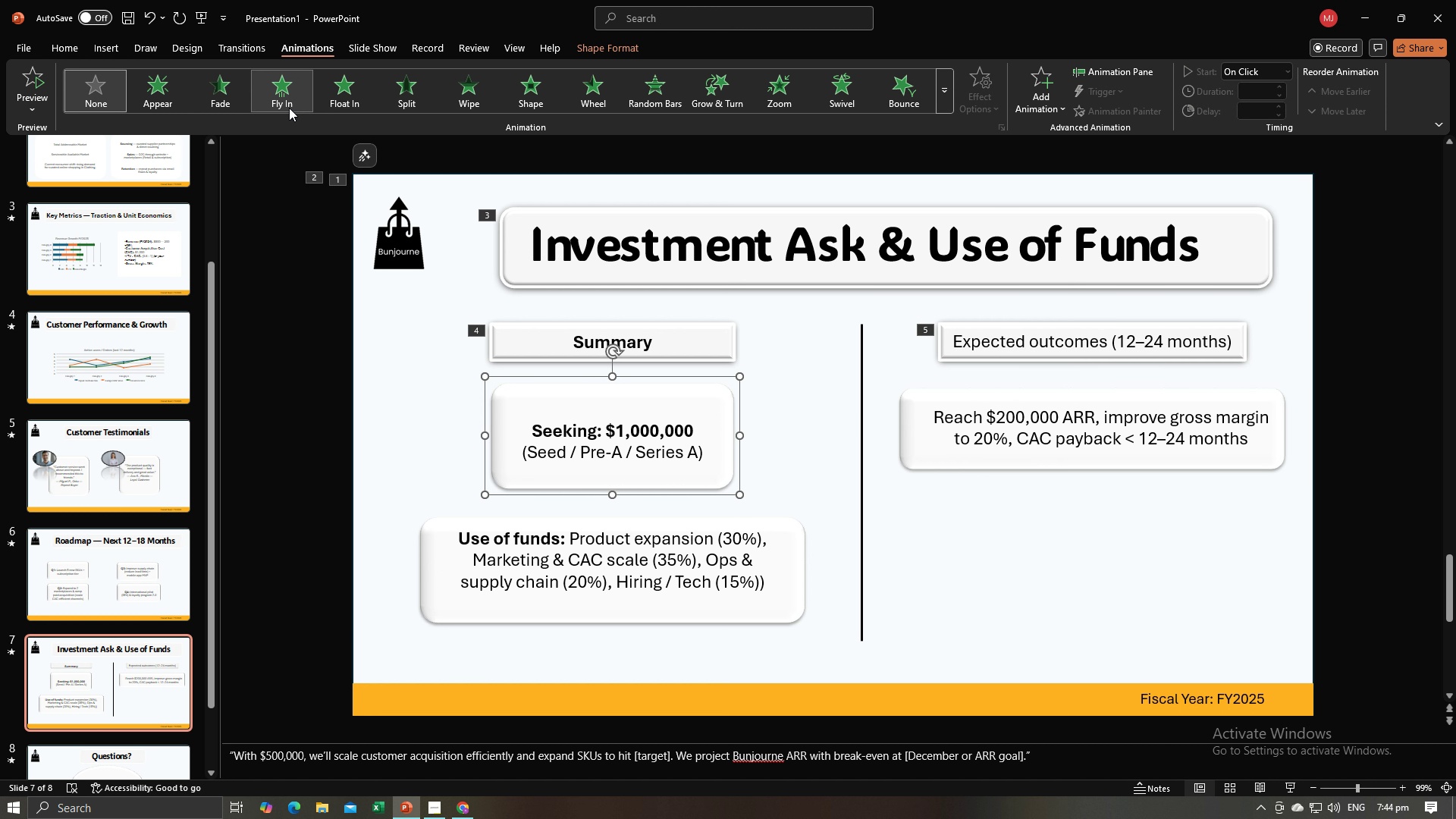 
left_click([287, 107])
 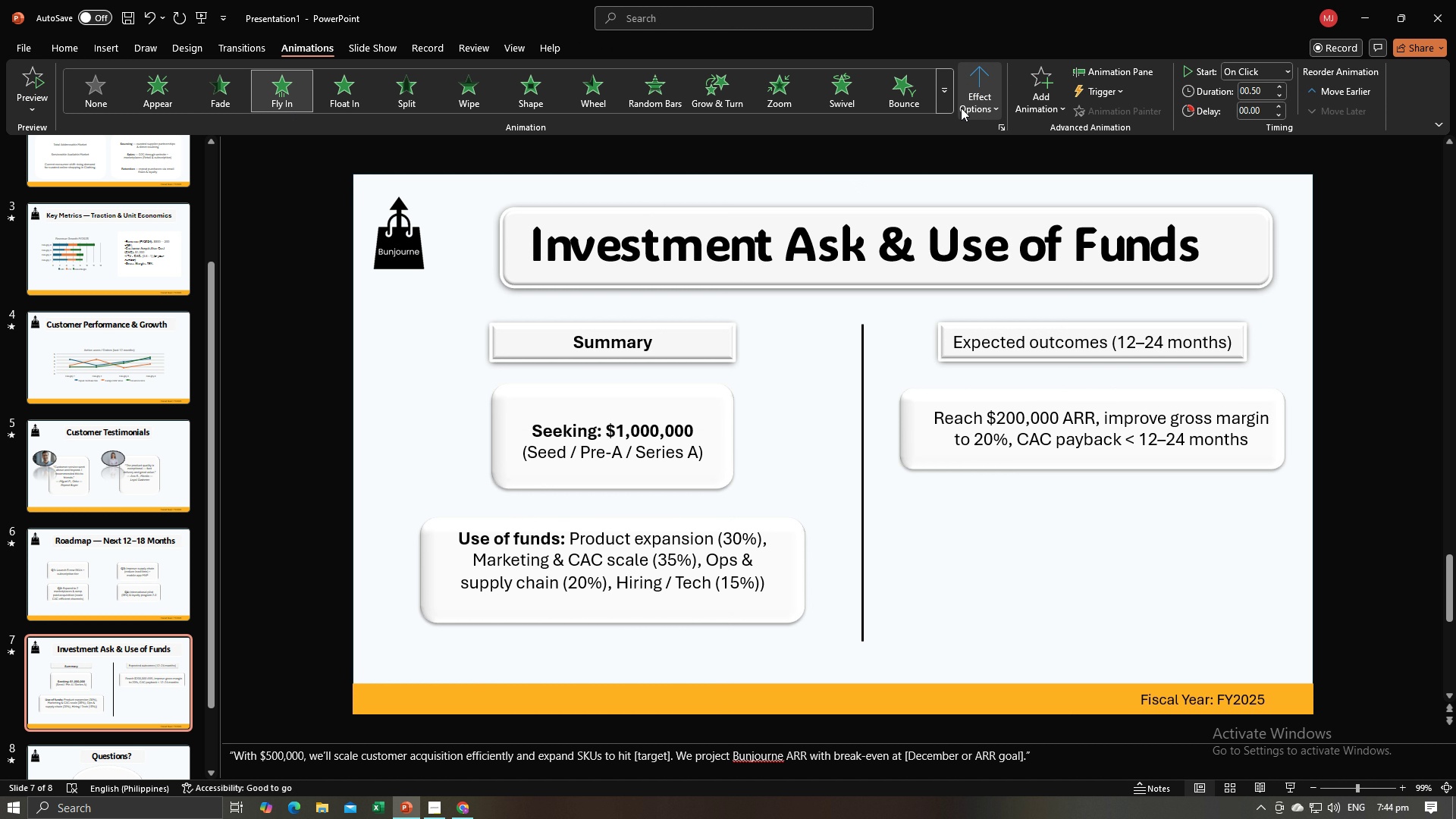 
left_click([961, 107])
 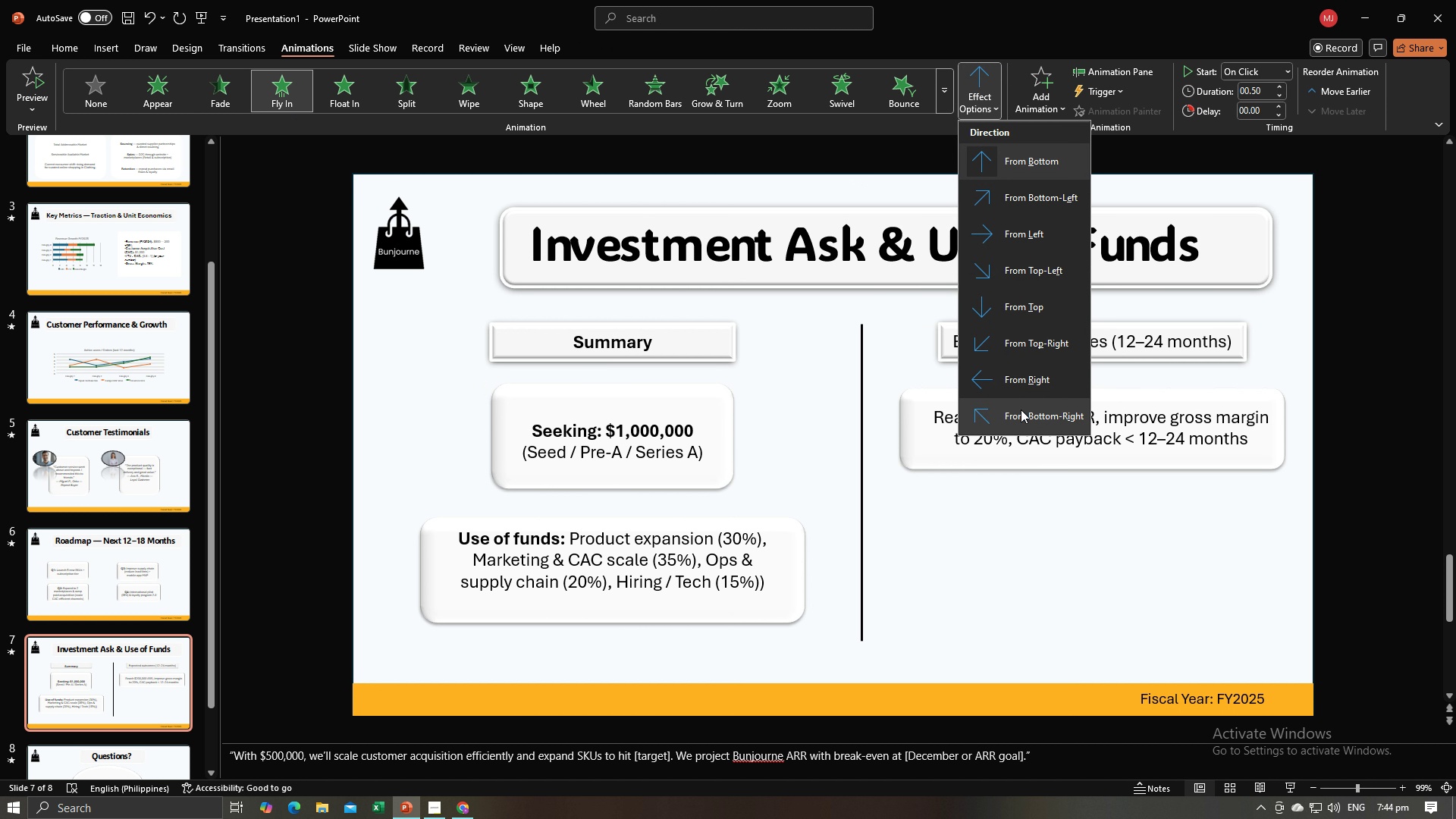 
left_click([1021, 410])
 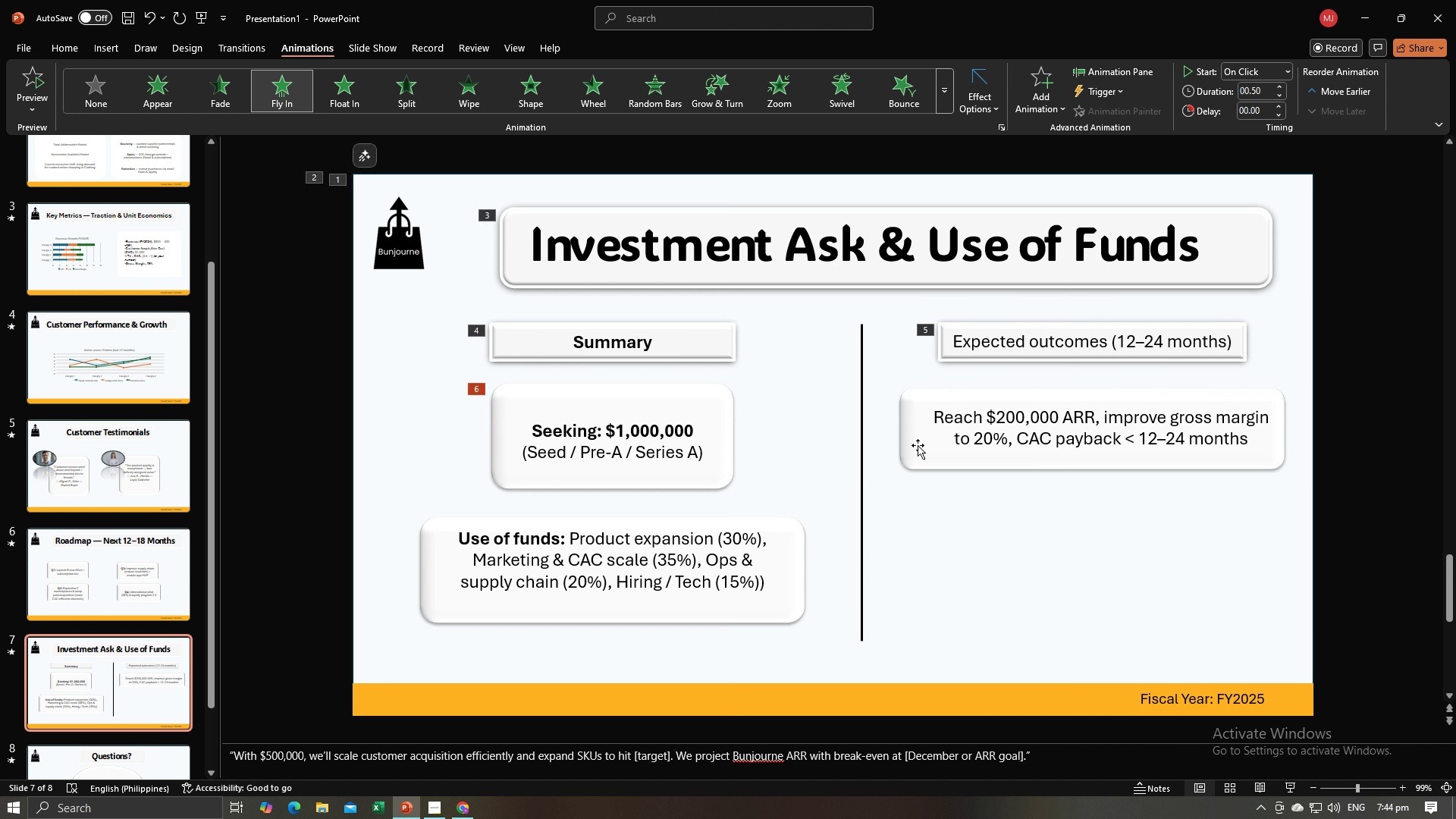 
double_click([918, 445])
 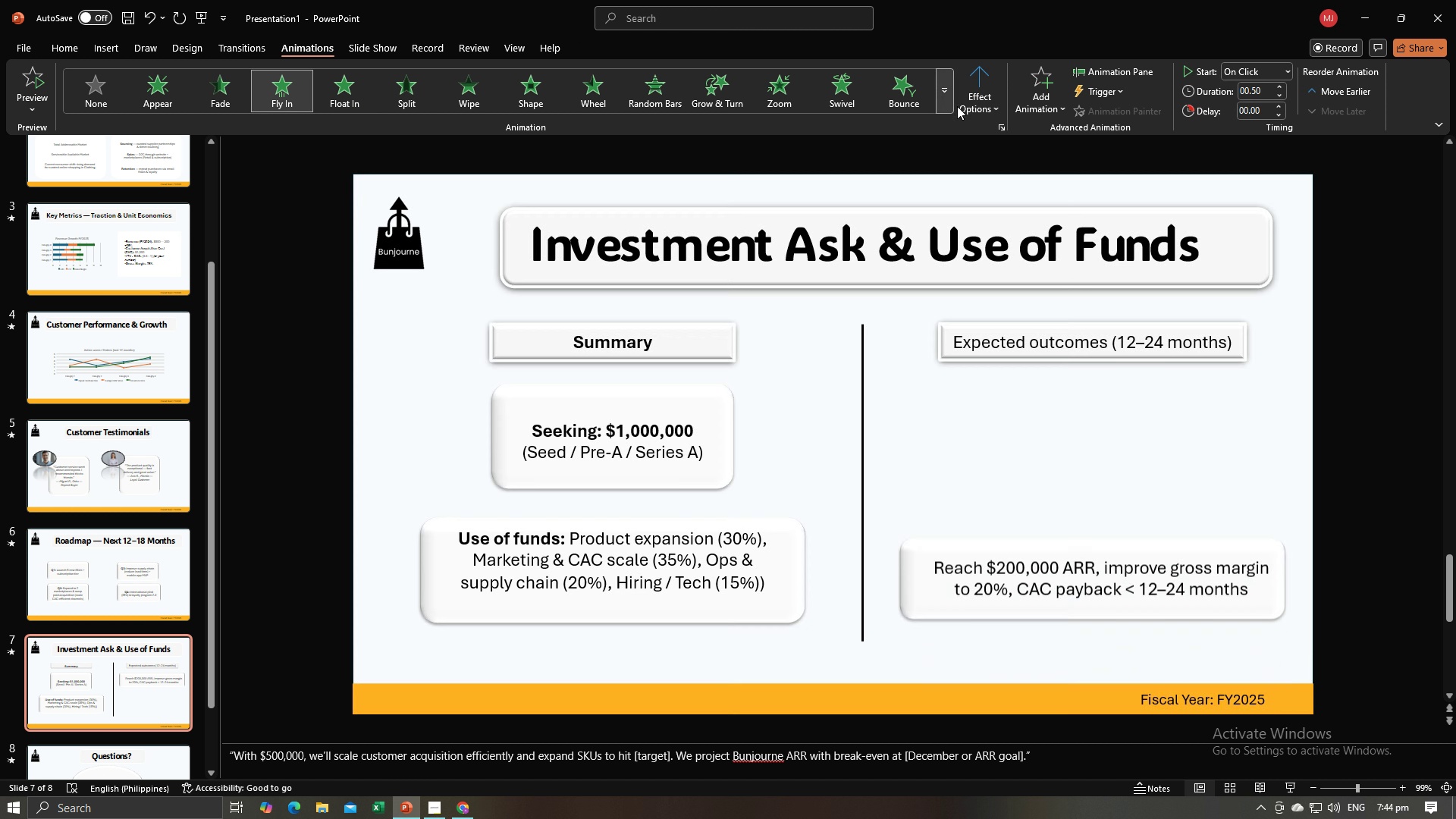 
left_click([977, 92])
 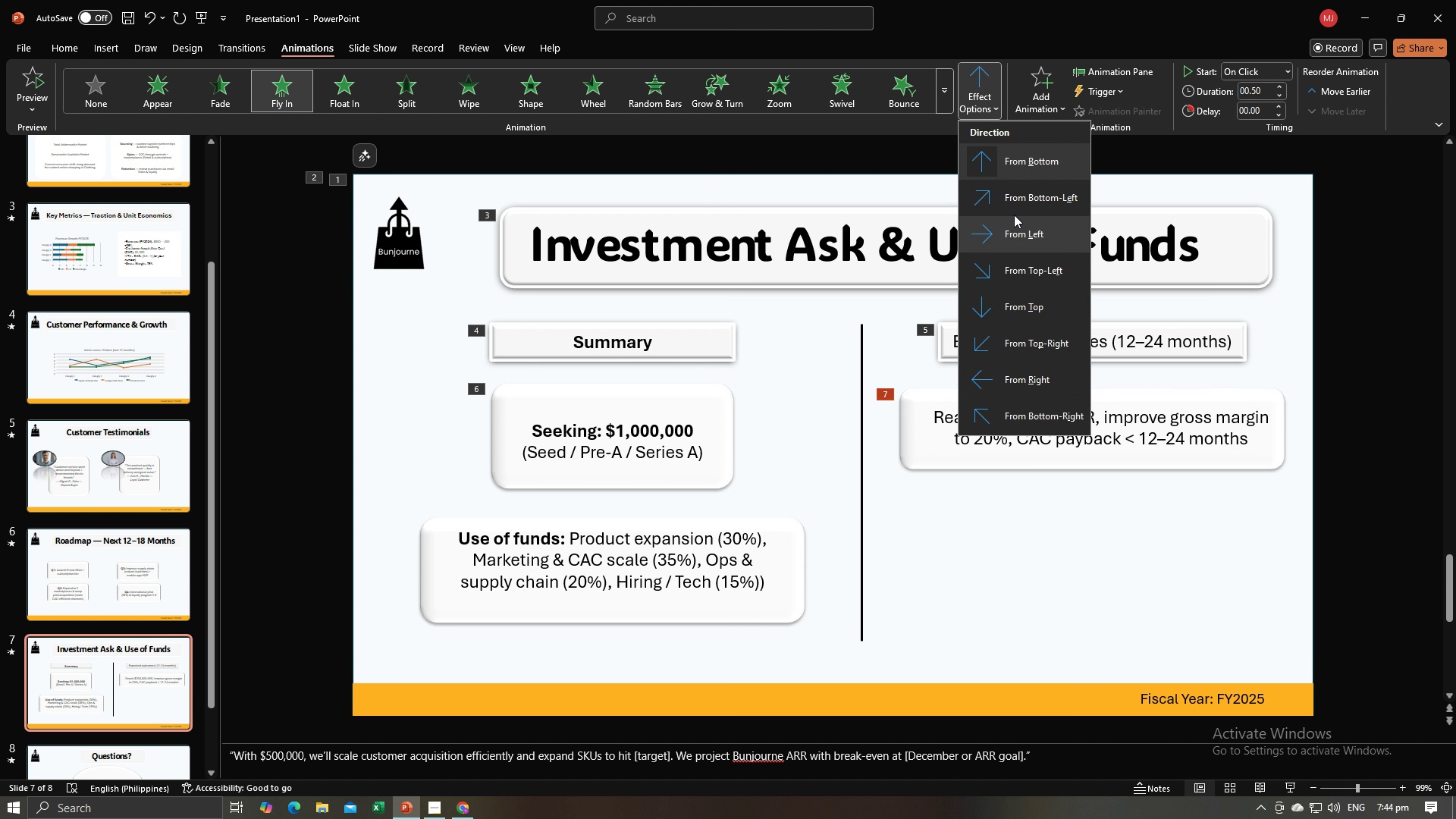 
left_click([1020, 199])
 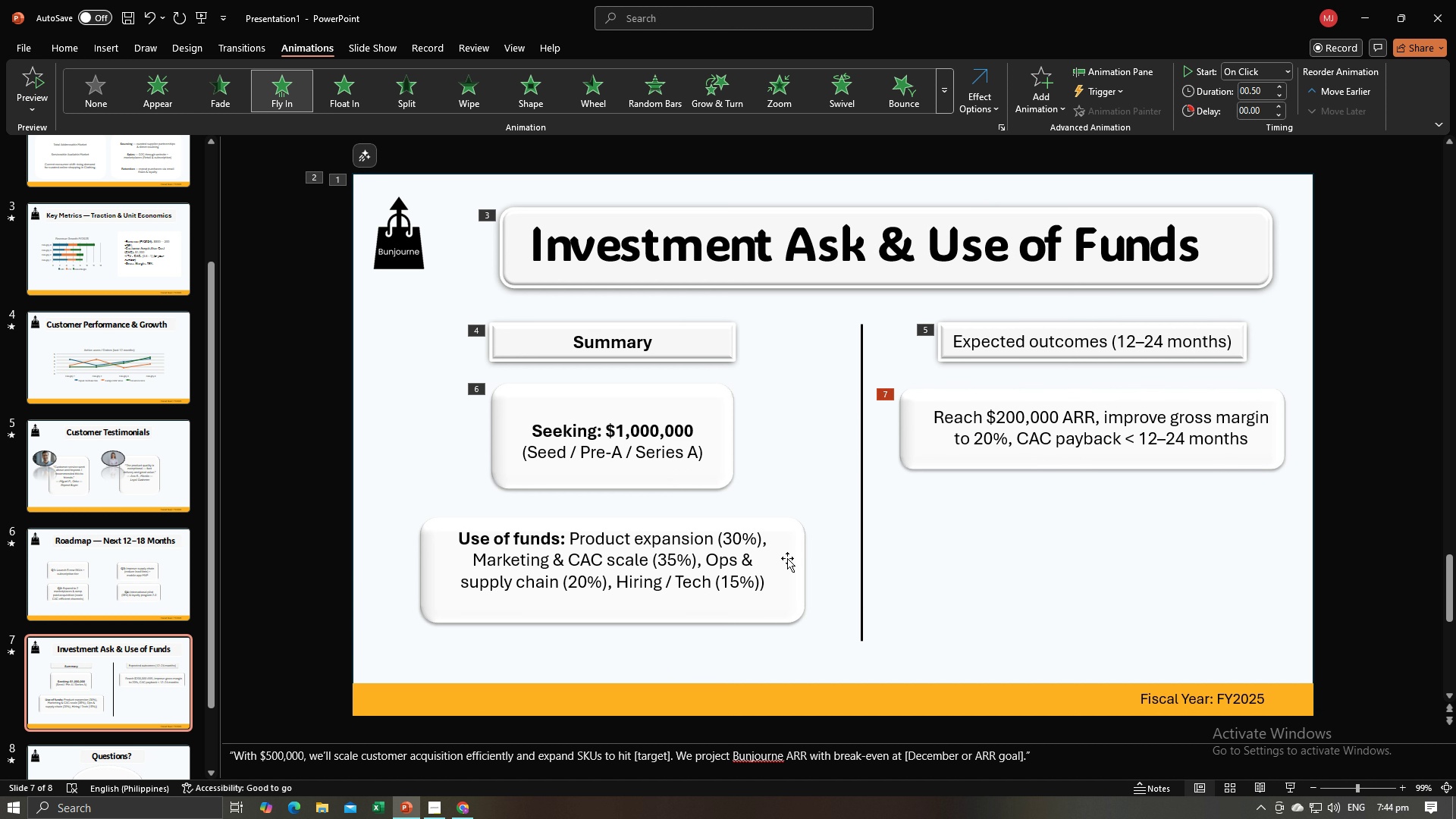 
double_click([787, 558])
 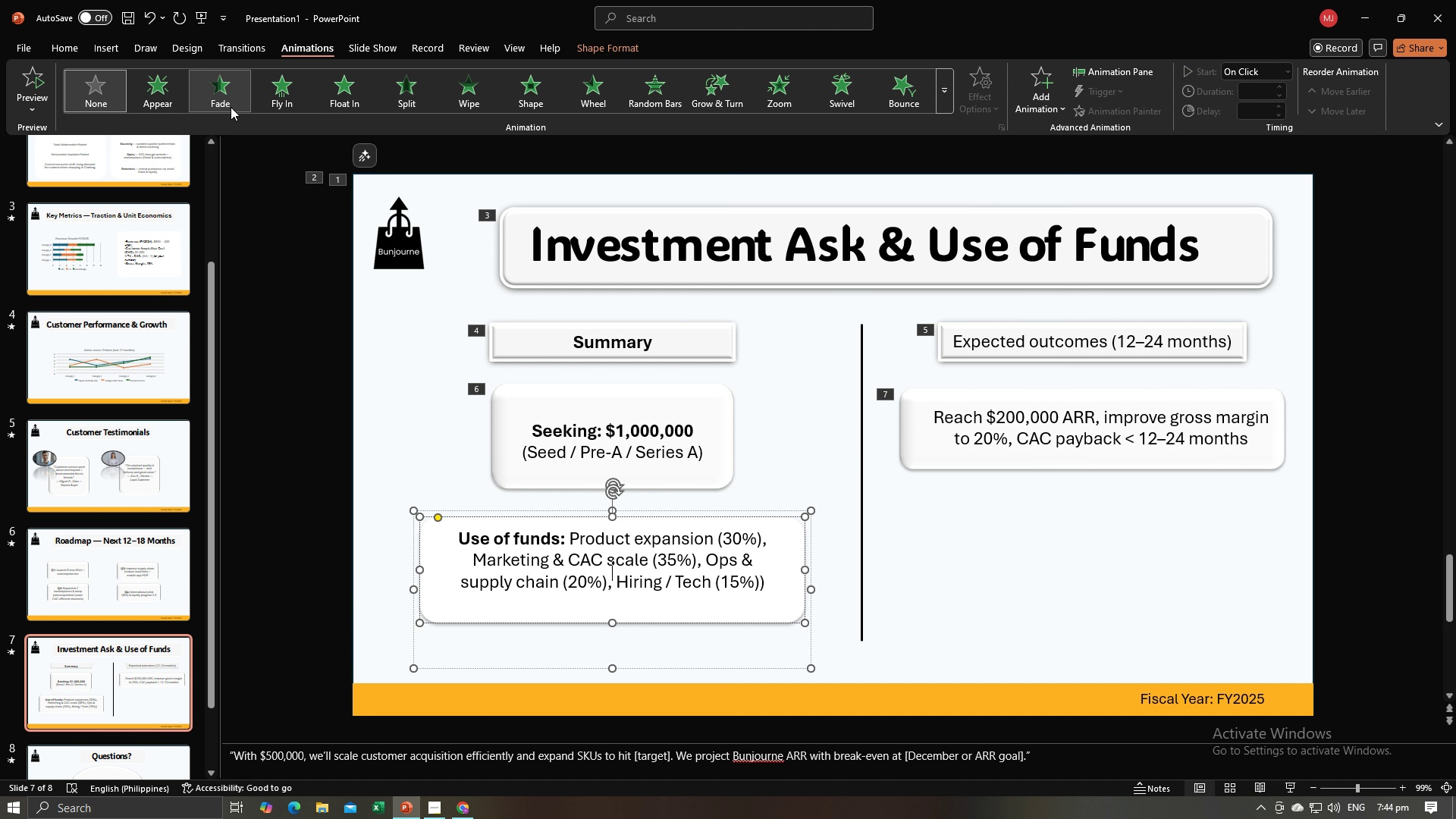 
left_click([265, 103])
 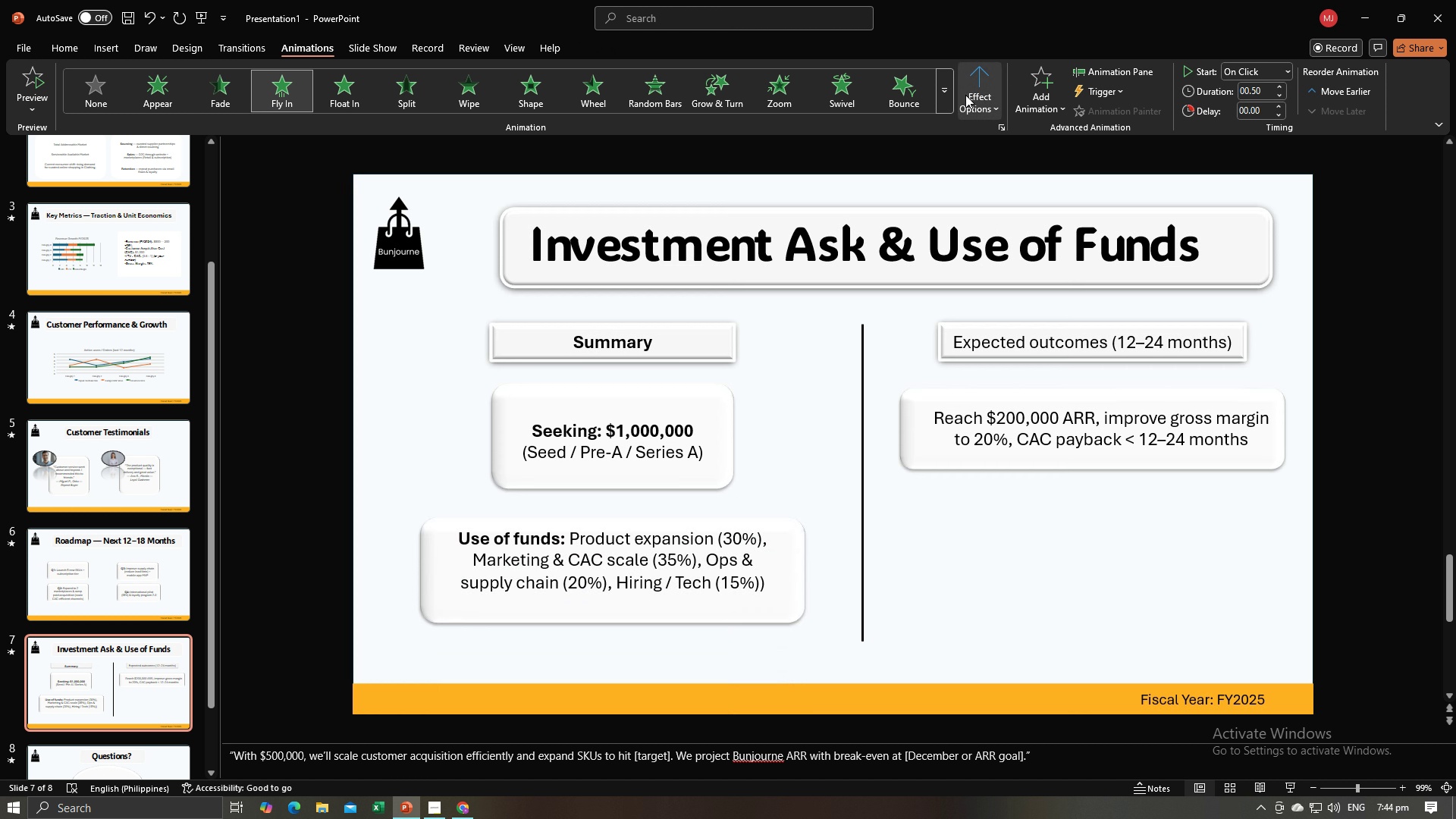 
left_click([965, 95])
 